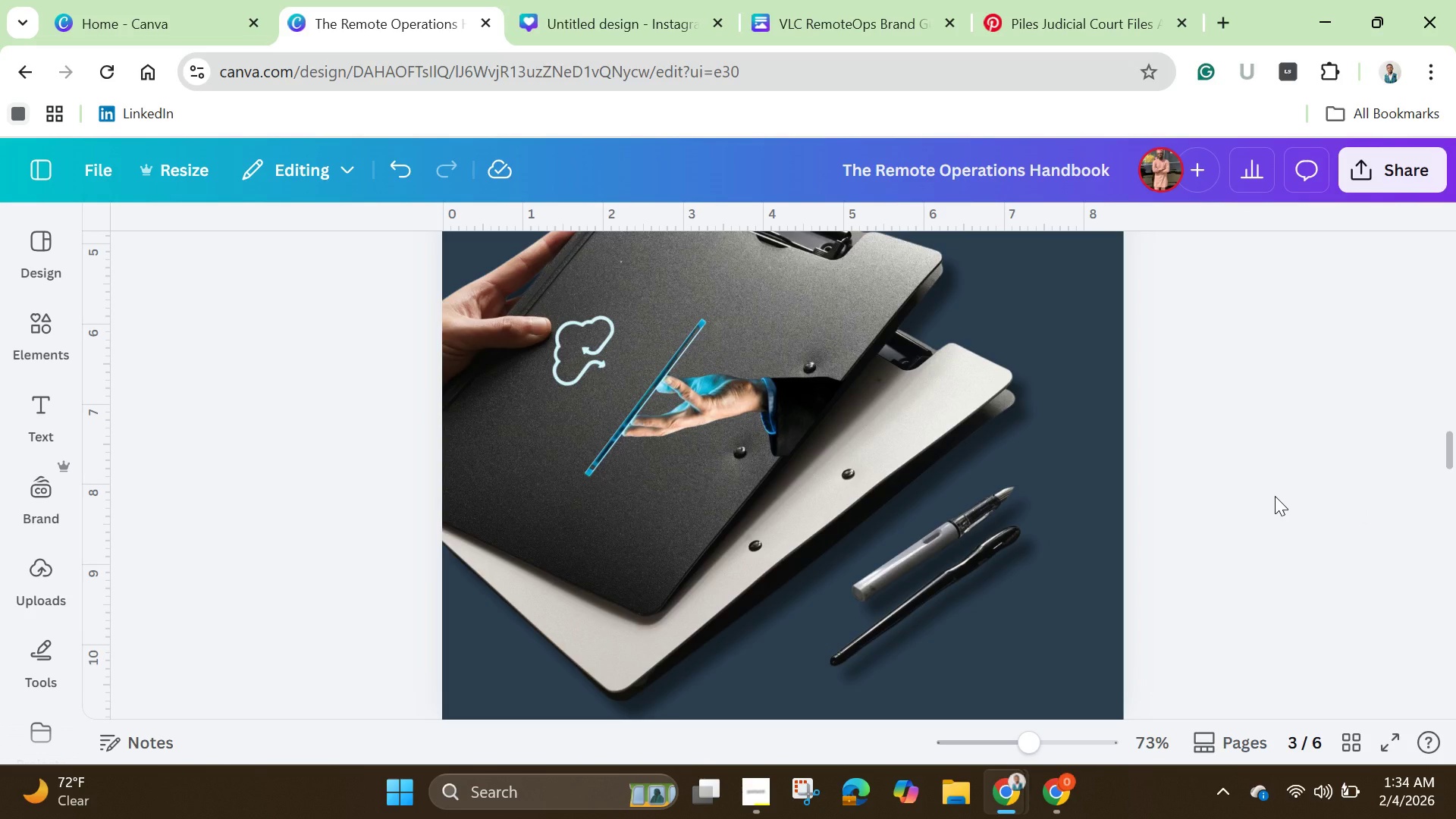 
left_click([371, 258])
 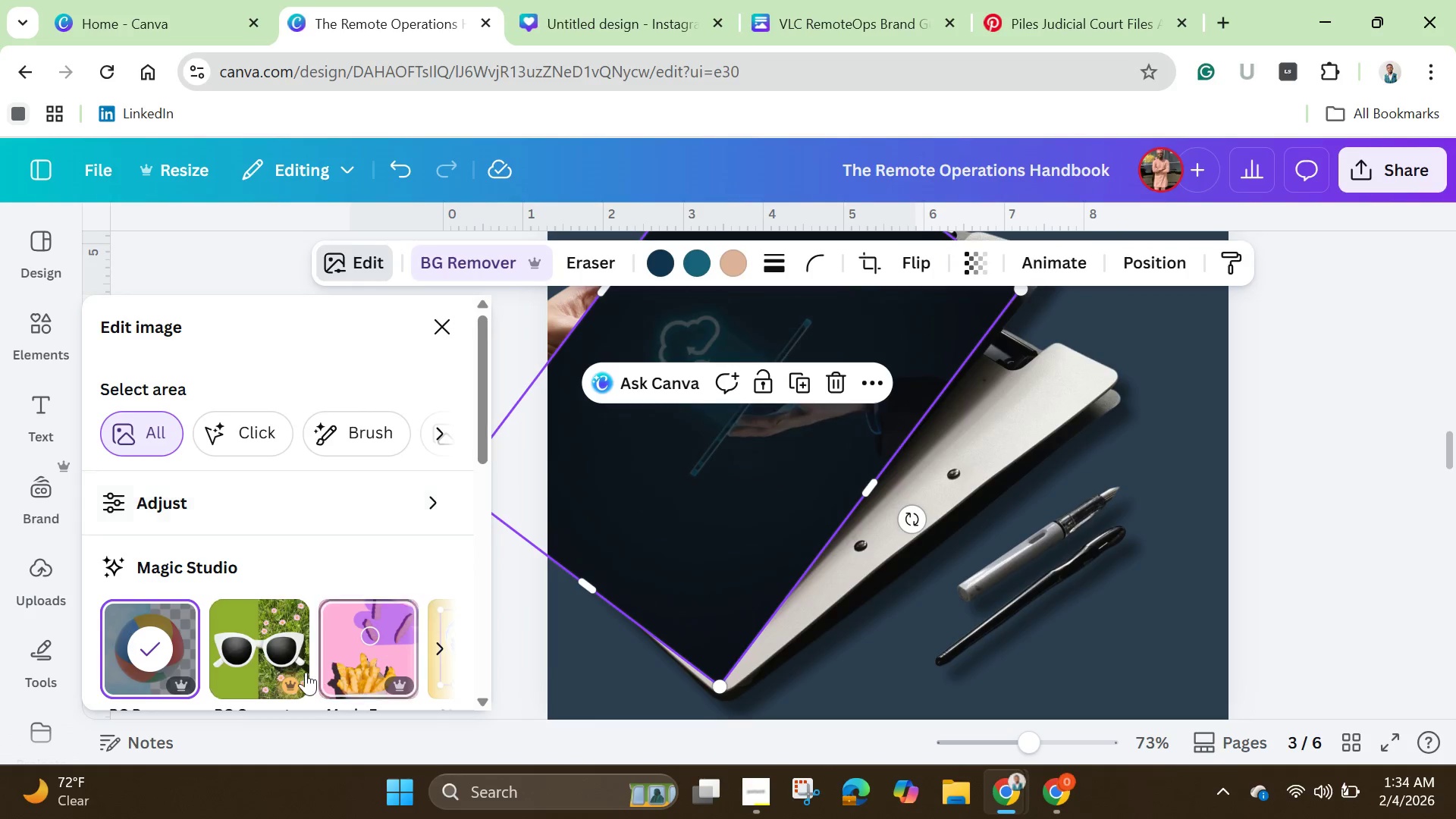 
scroll: coordinate [303, 673], scroll_direction: down, amount: 1.0
 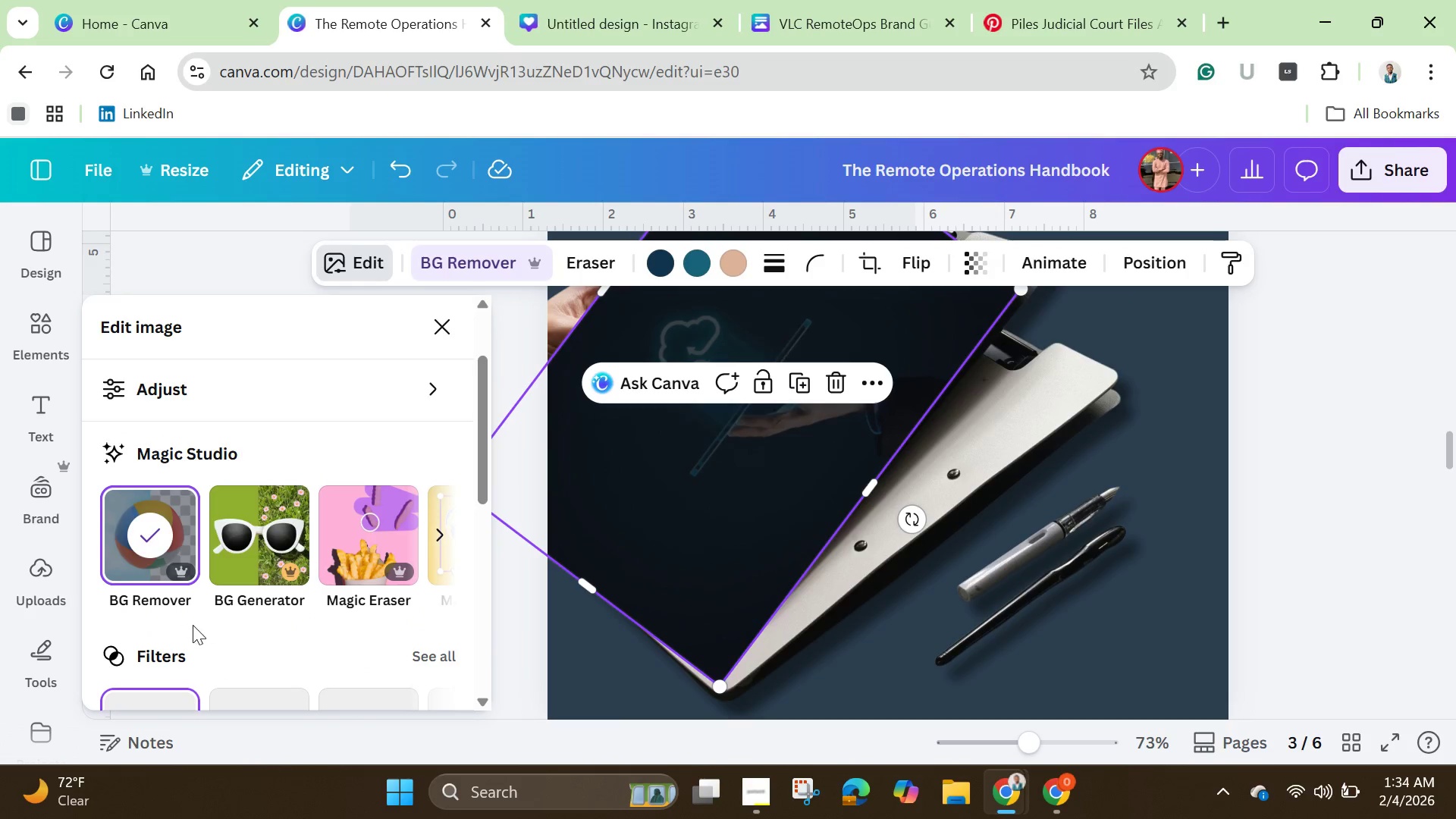 
scroll: coordinate [192, 626], scroll_direction: none, amount: 0.0
 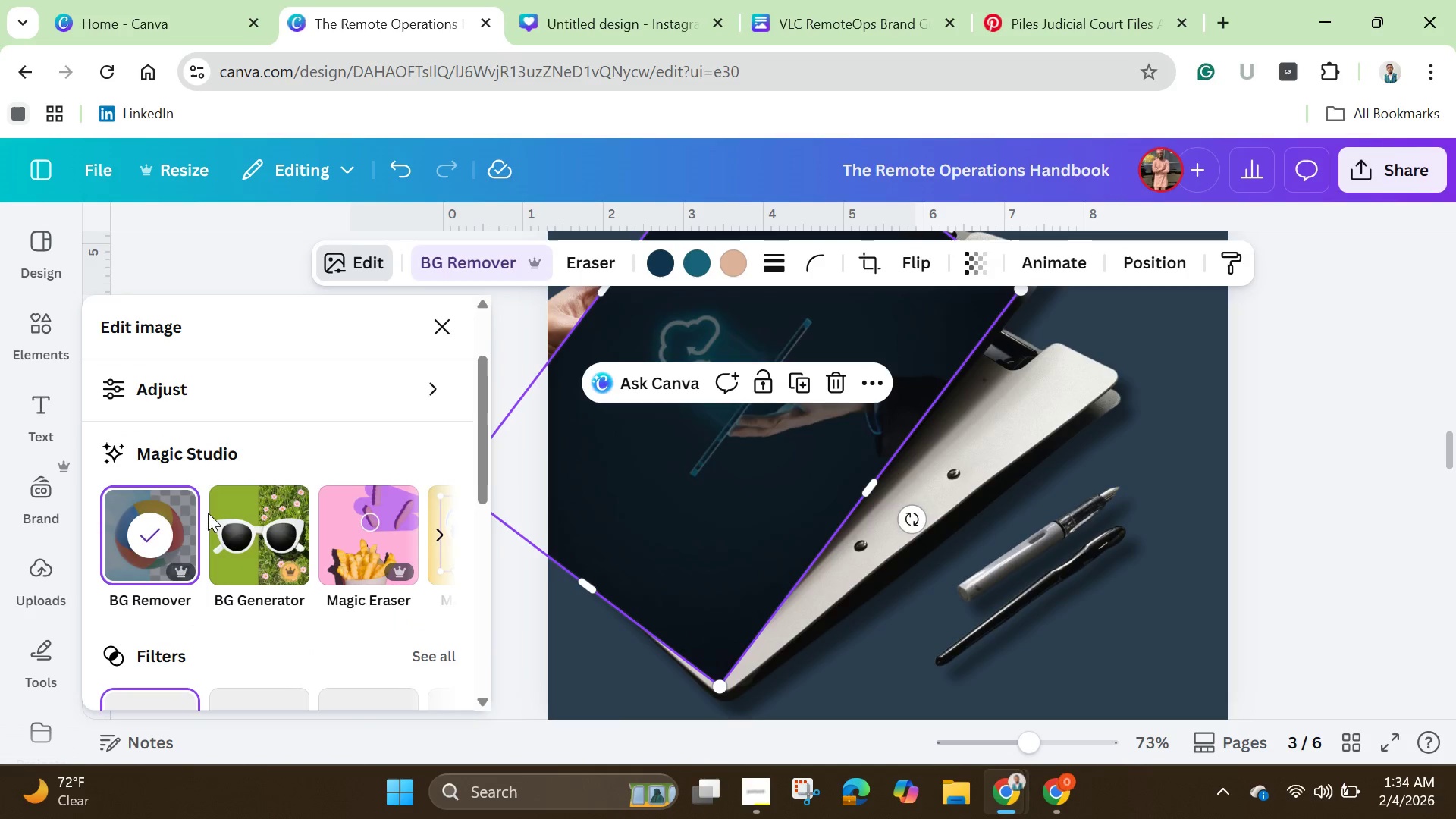 
scroll: coordinate [212, 504], scroll_direction: down, amount: 4.0
 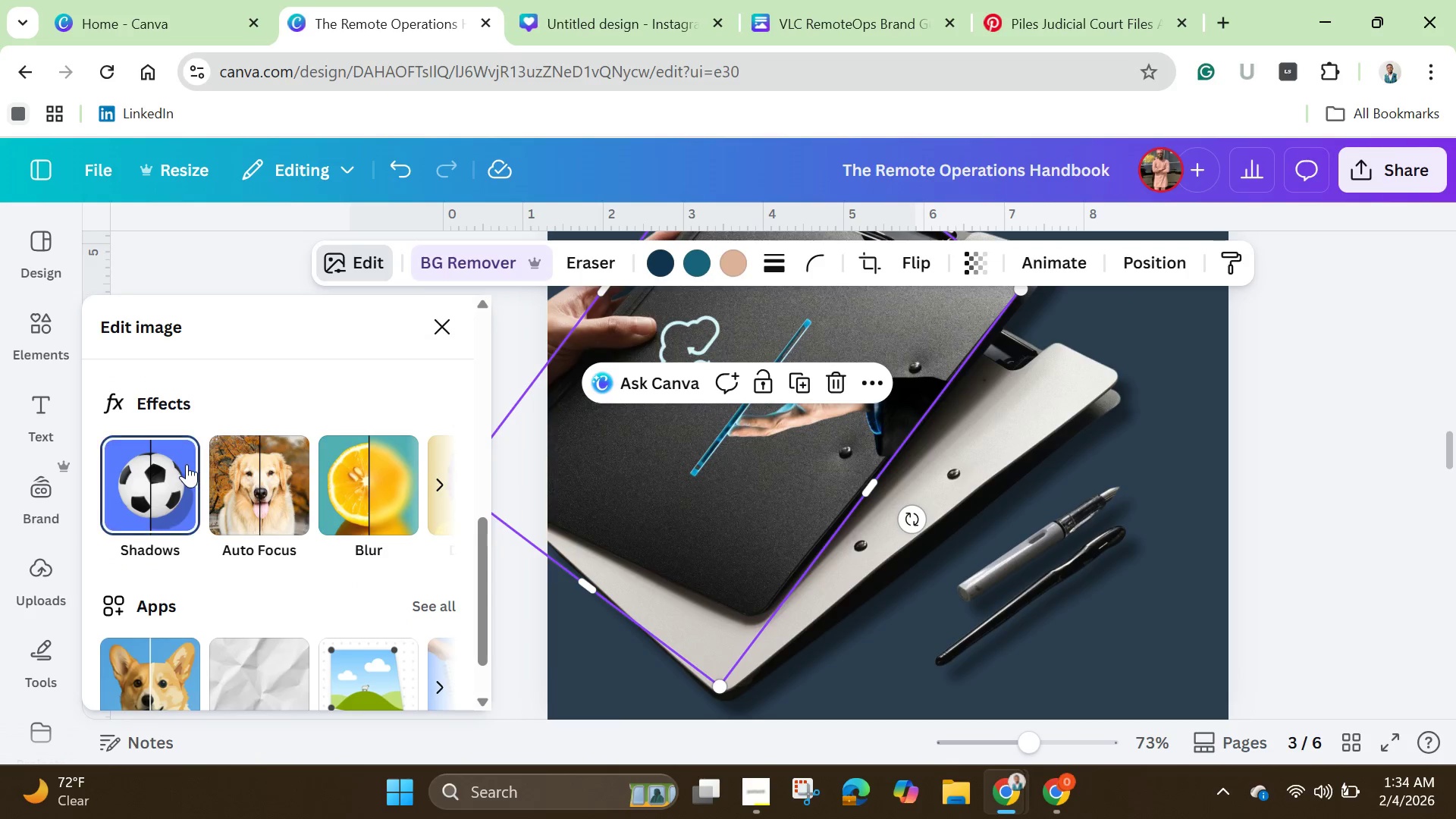 
left_click([187, 464])
 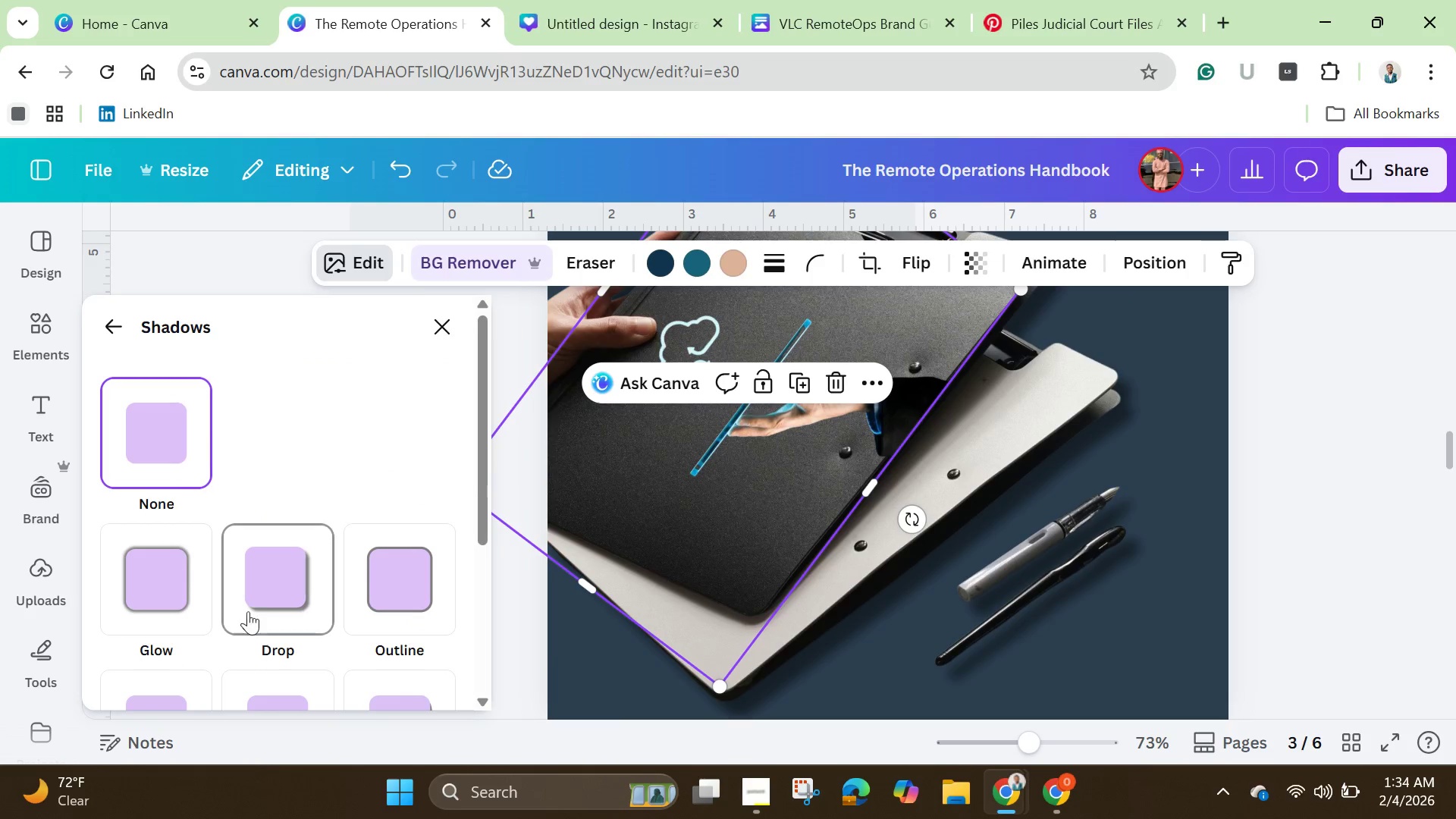 
left_click([273, 595])
 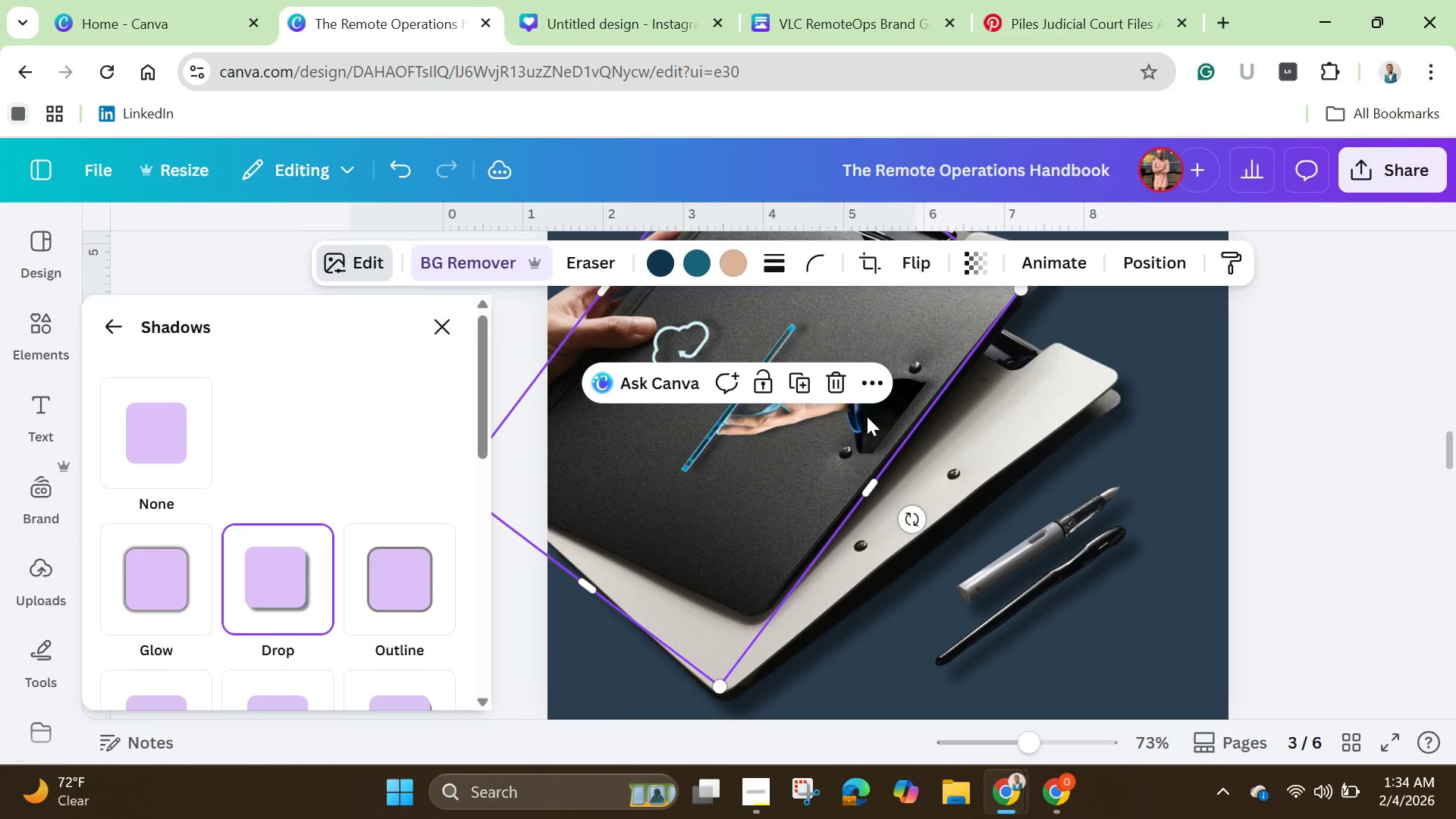 
left_click([863, 409])
 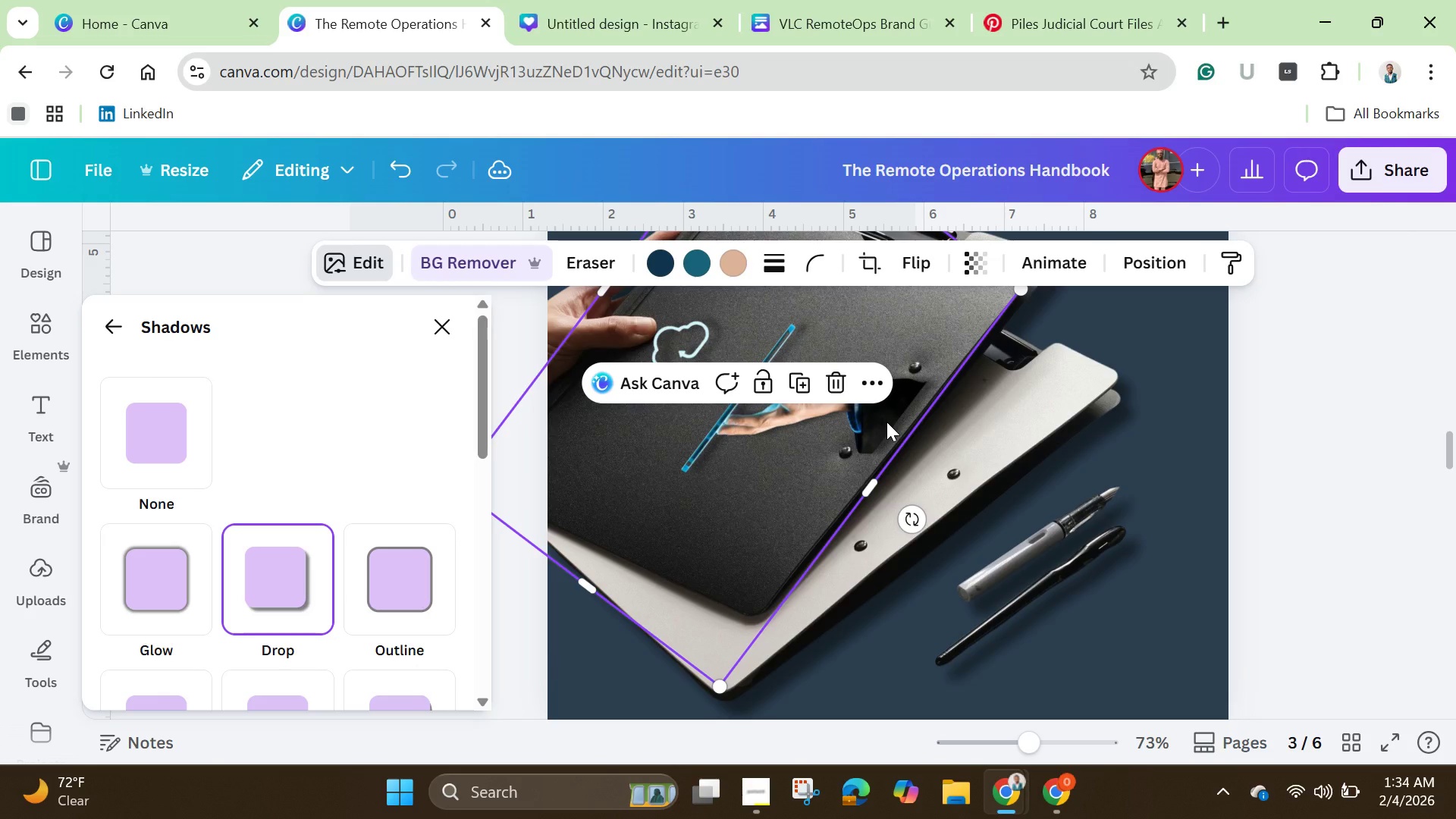 
hold_key(key=ArrowRight, duration=0.52)
 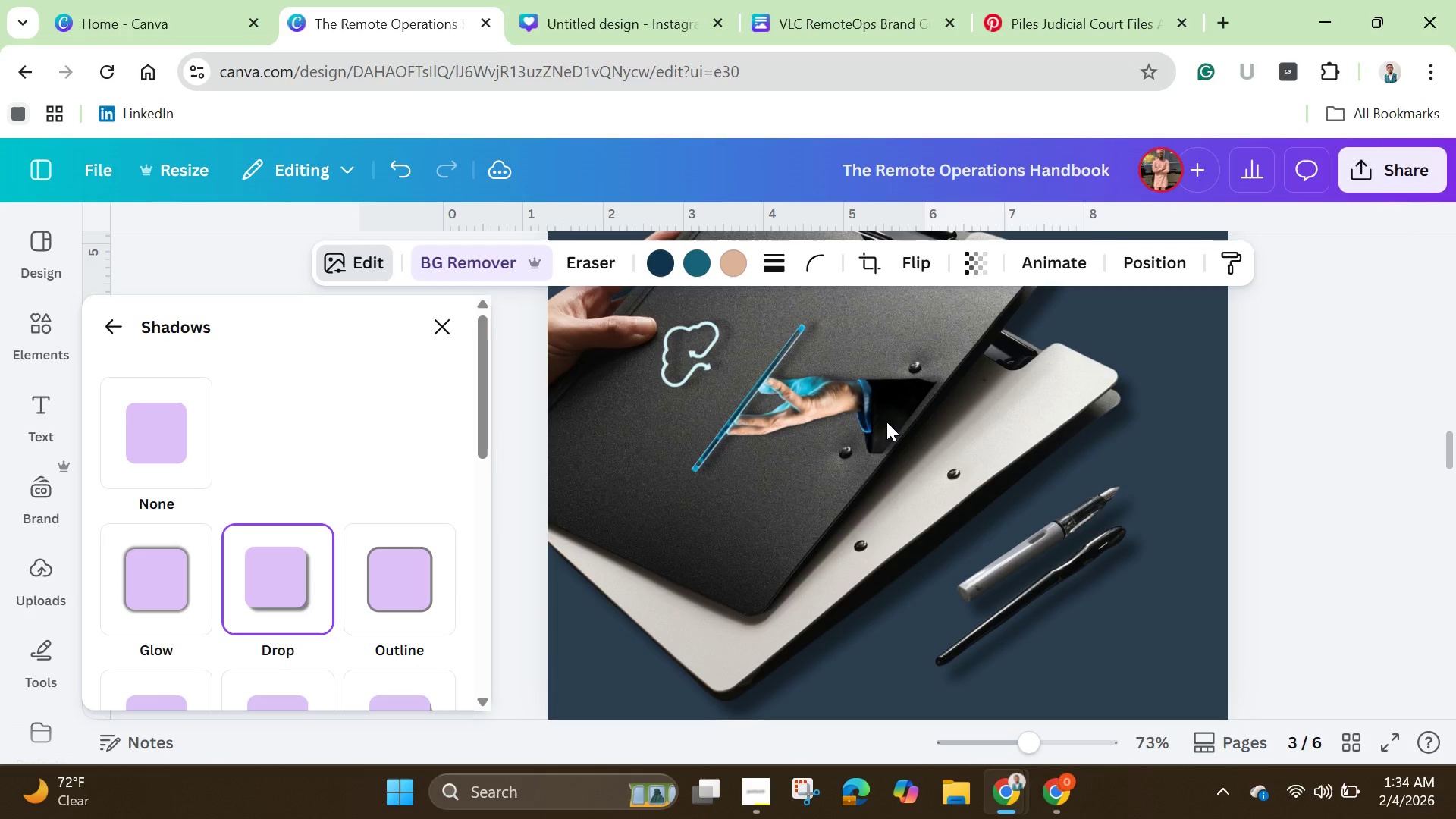 
key(ArrowRight)
 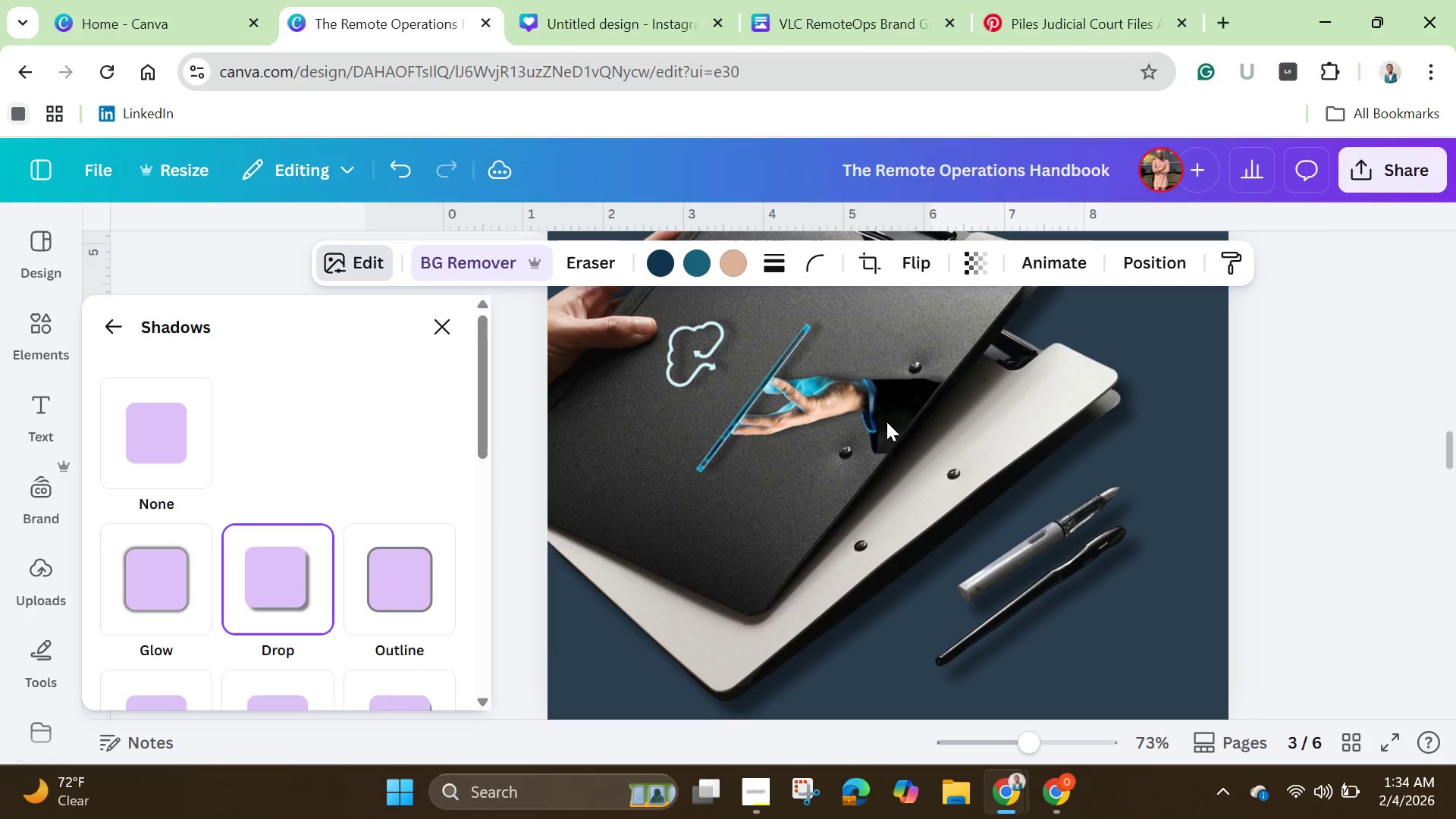 
key(ArrowRight)
 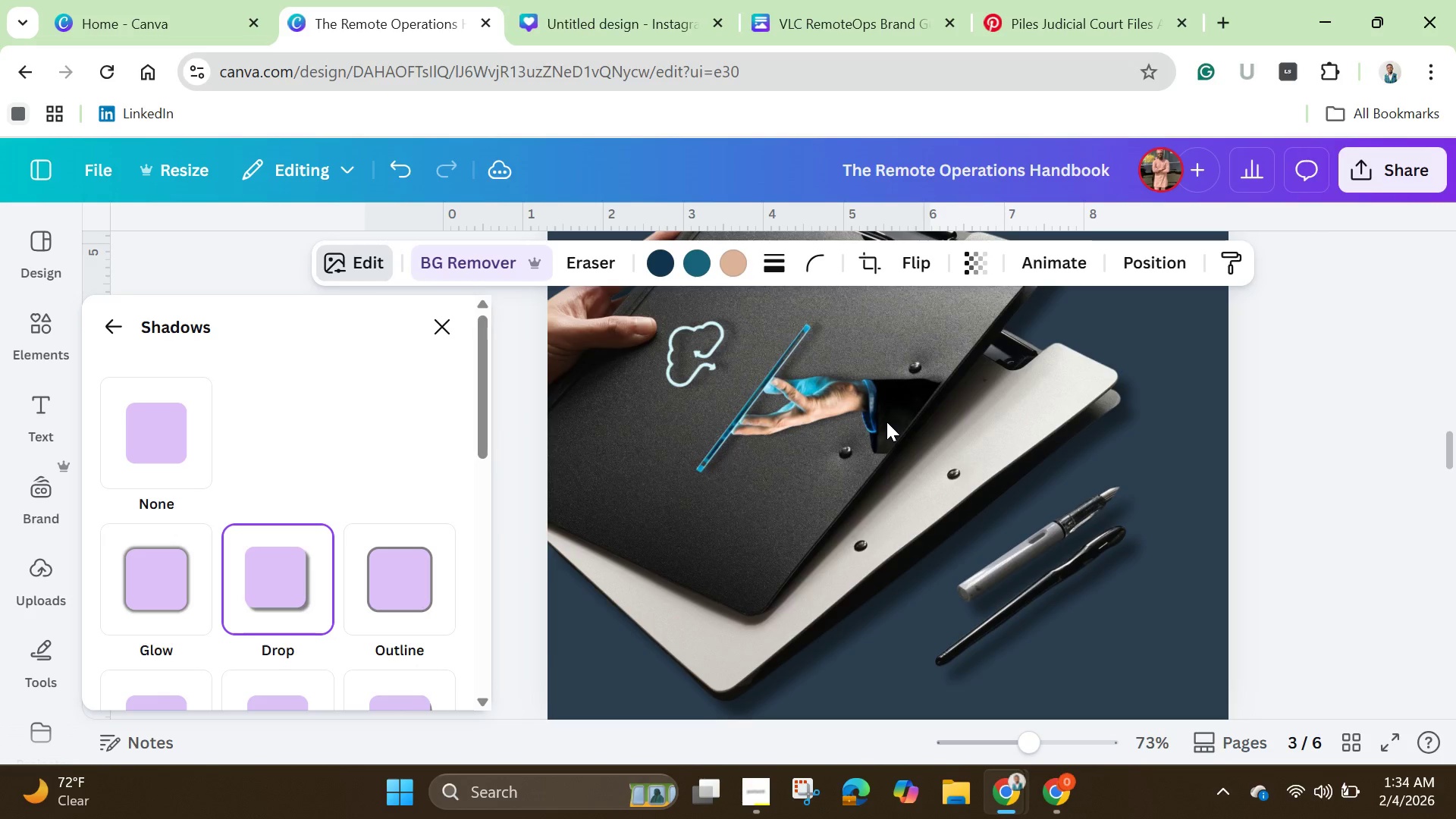 
key(ArrowRight)
 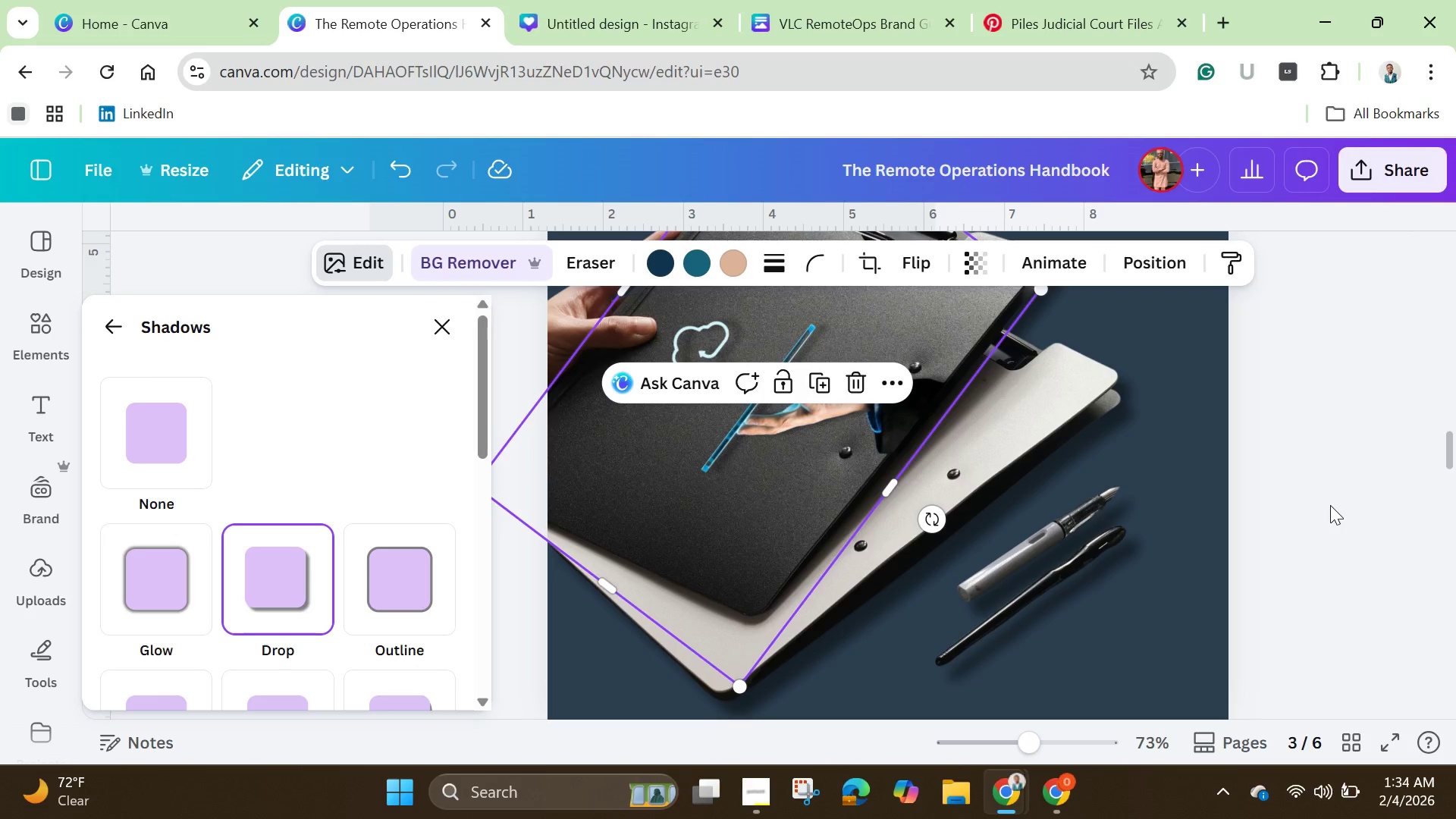 
left_click([1329, 505])
 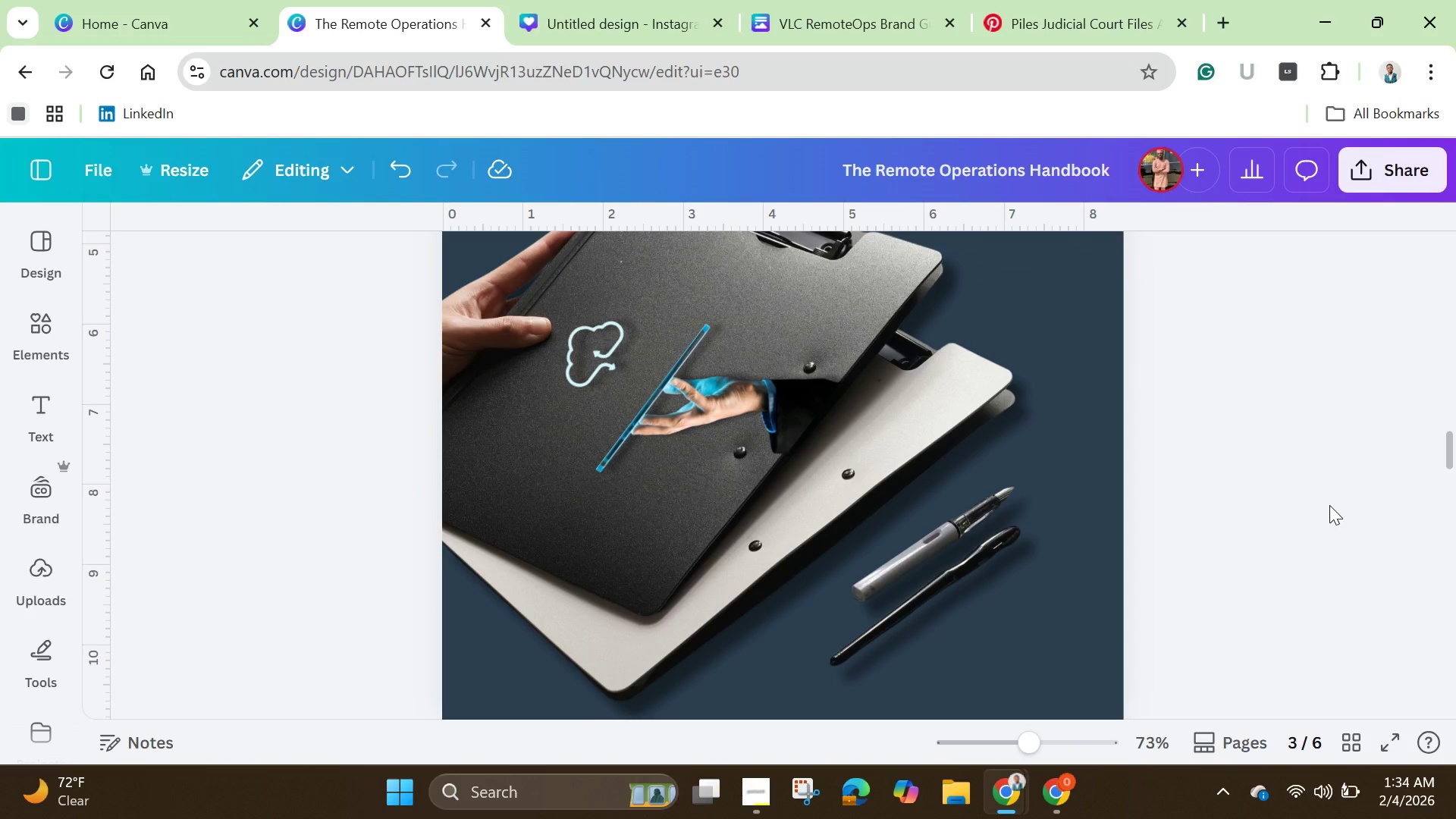 
wait(6.83)
 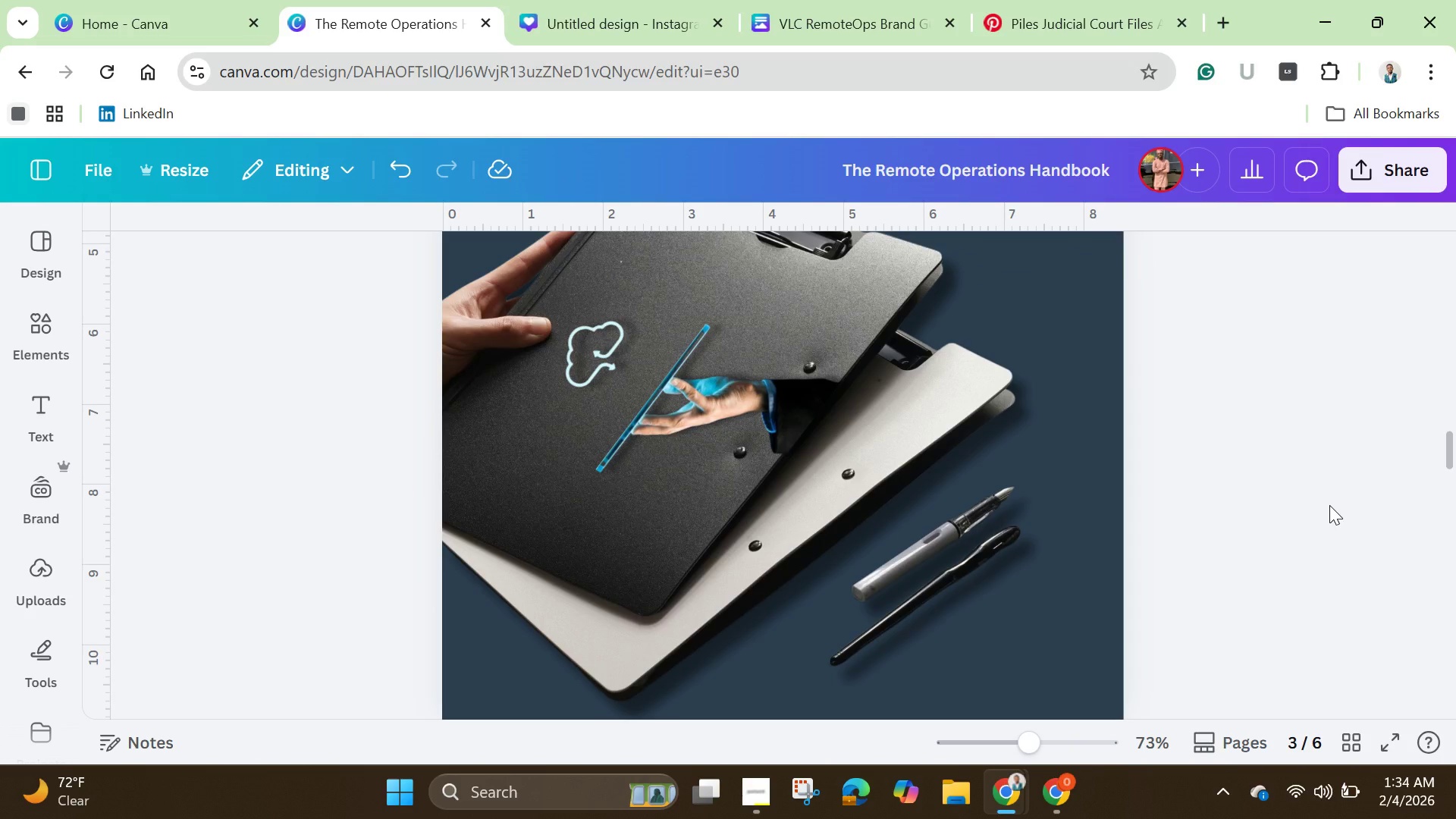 
scroll: coordinate [1329, 505], scroll_direction: down, amount: 4.0
 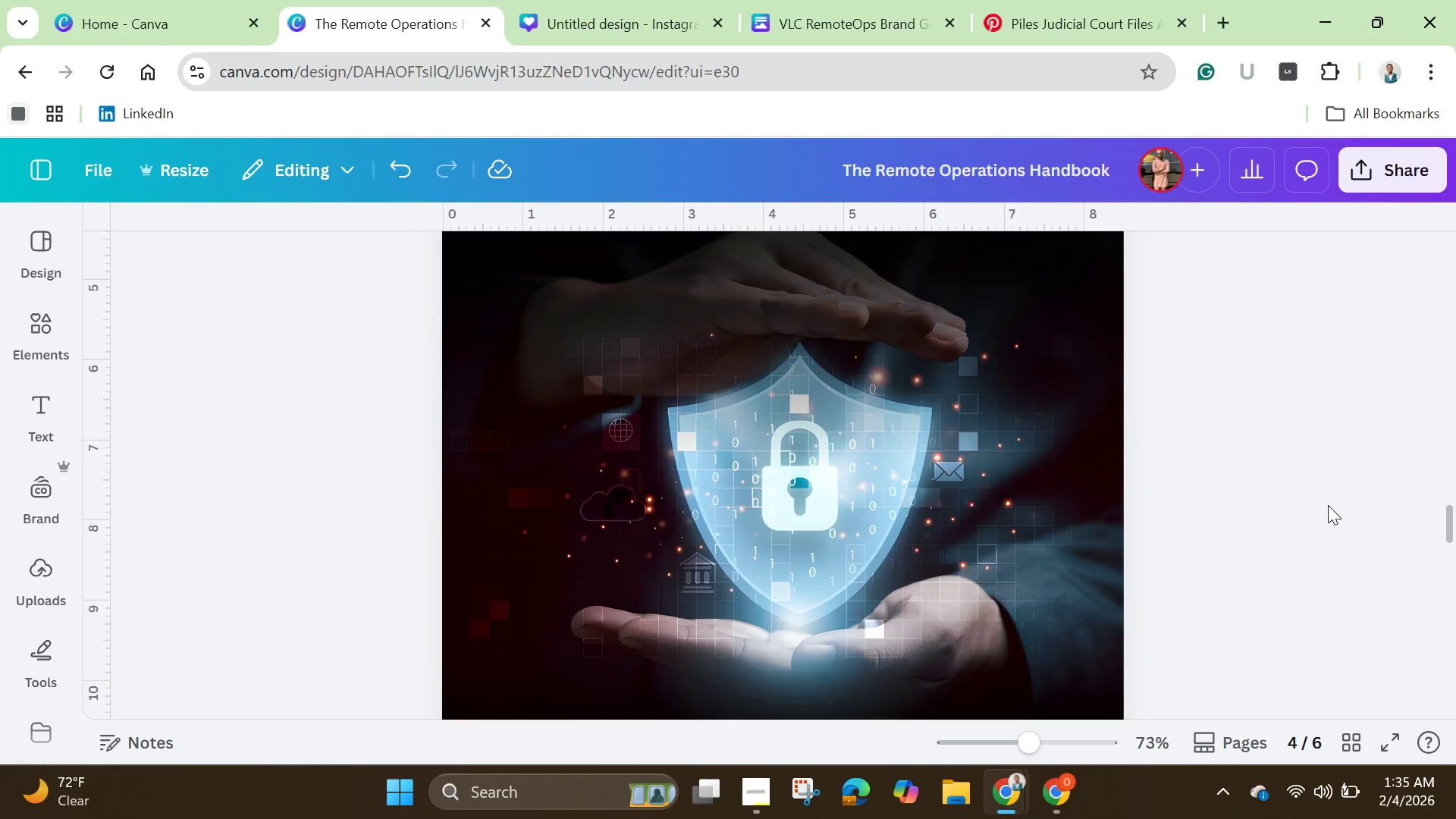 
left_click([912, 486])
 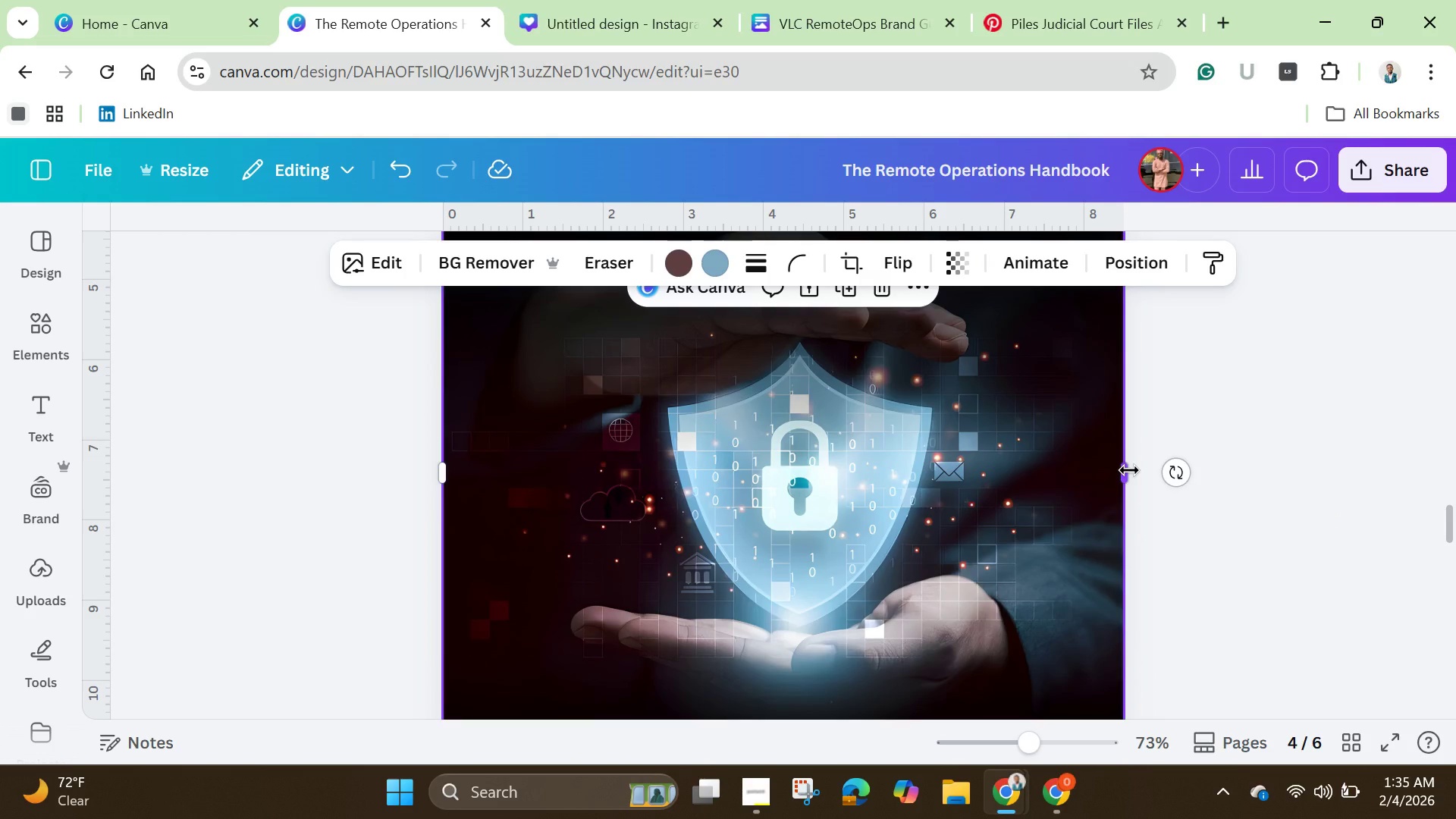 
left_click_drag(start_coordinate=[1129, 470], to_coordinate=[1125, 477])
 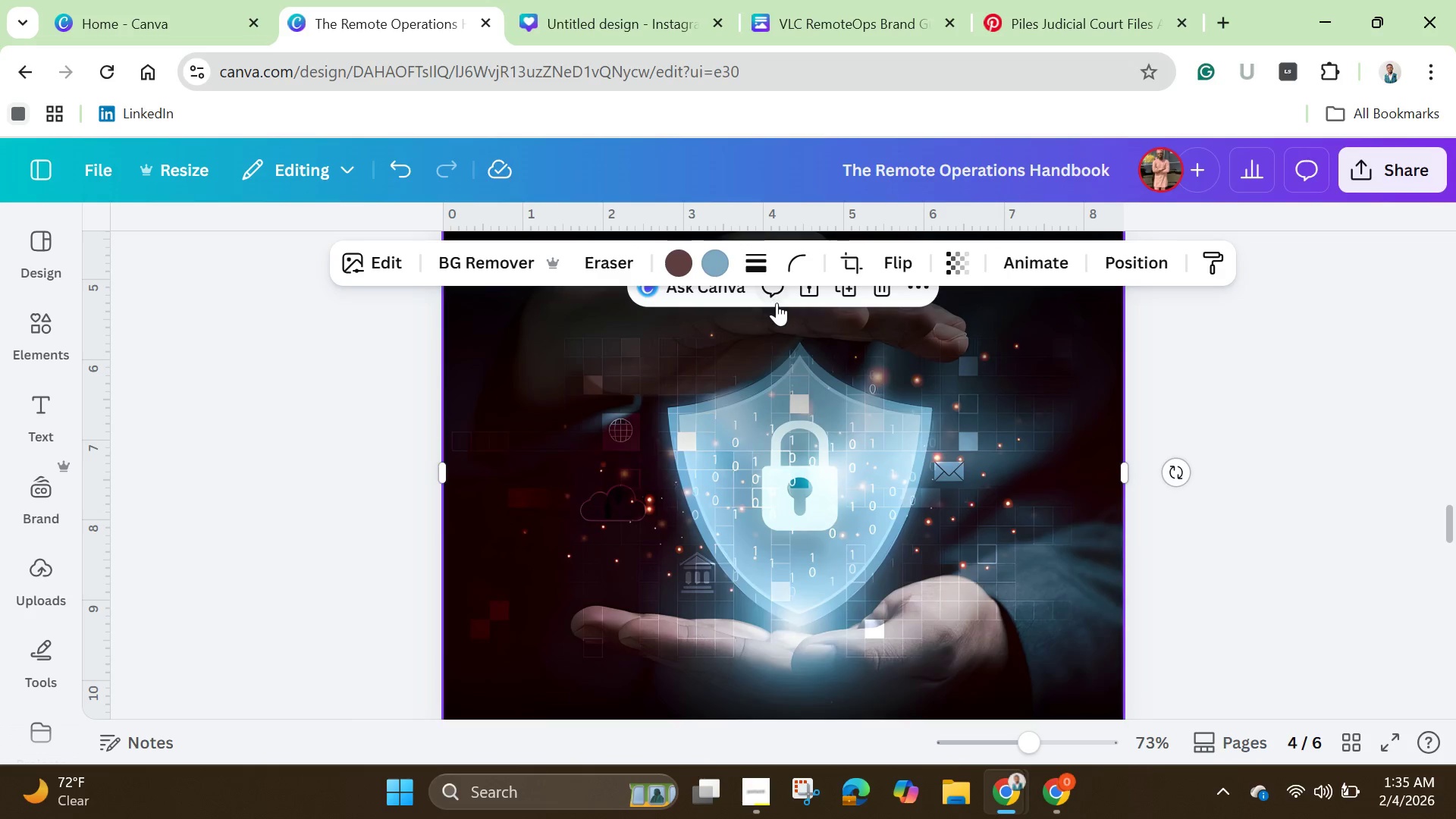 
left_click([846, 296])
 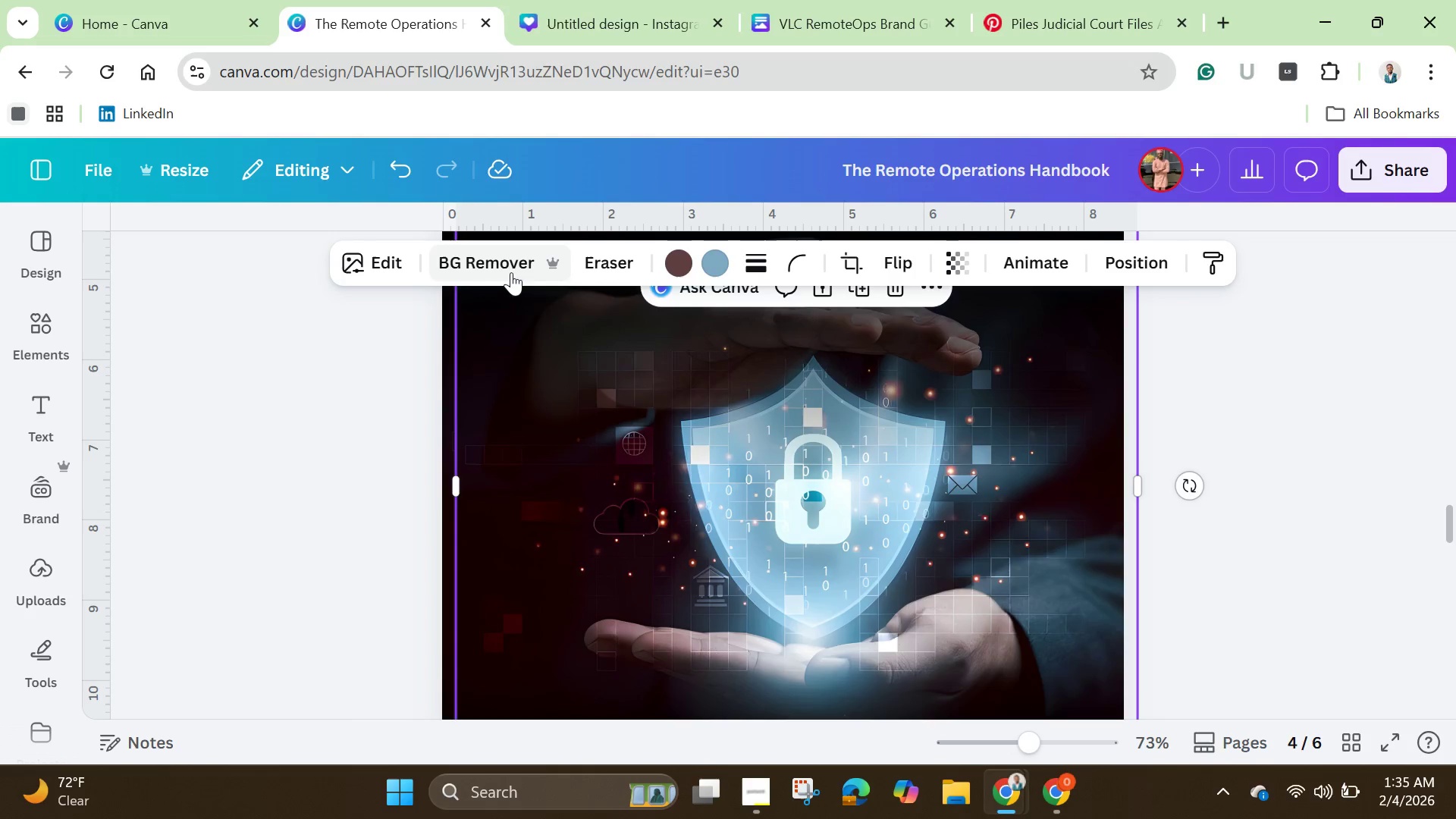 
left_click([503, 267])
 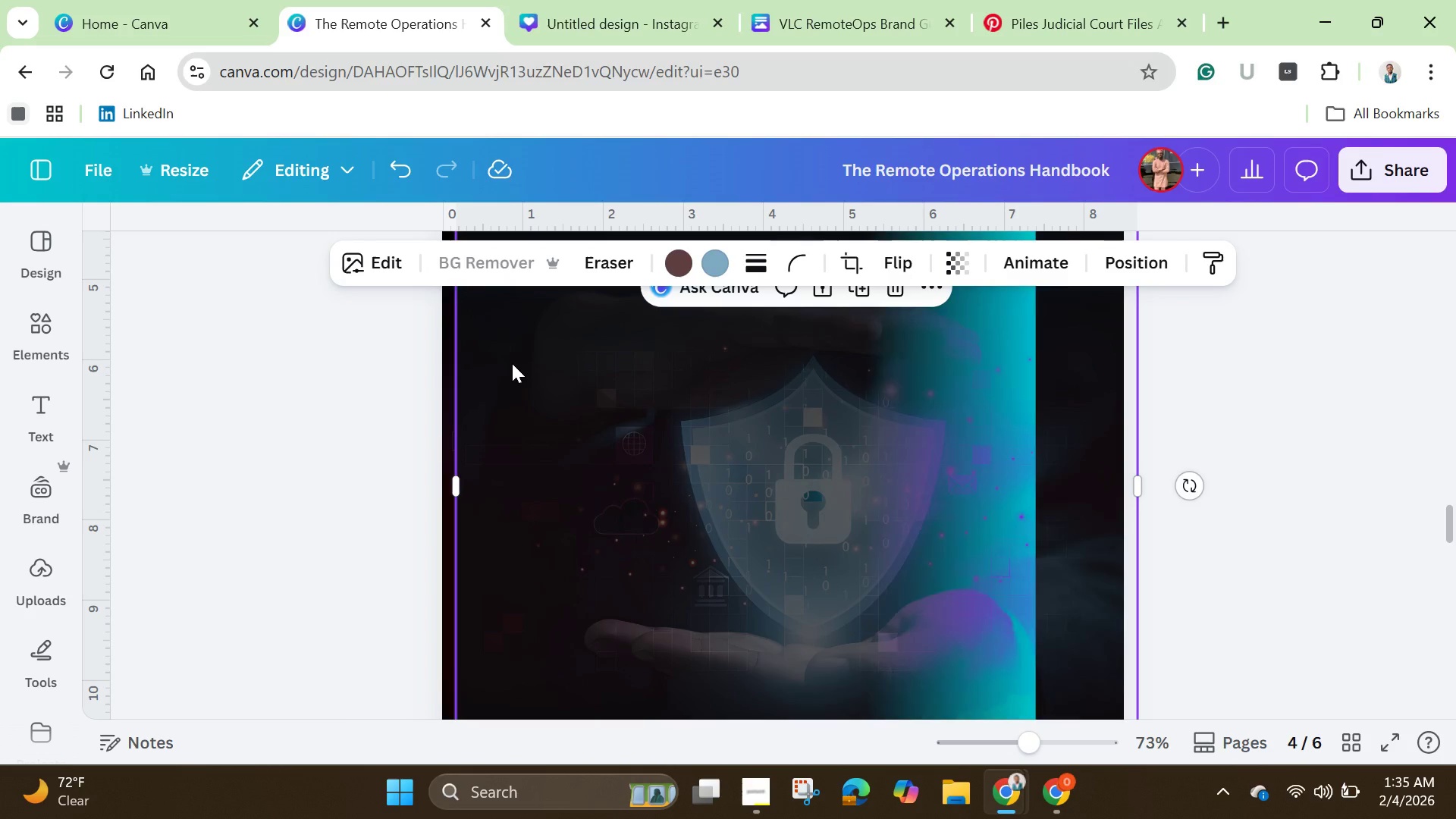 
wait(6.36)
 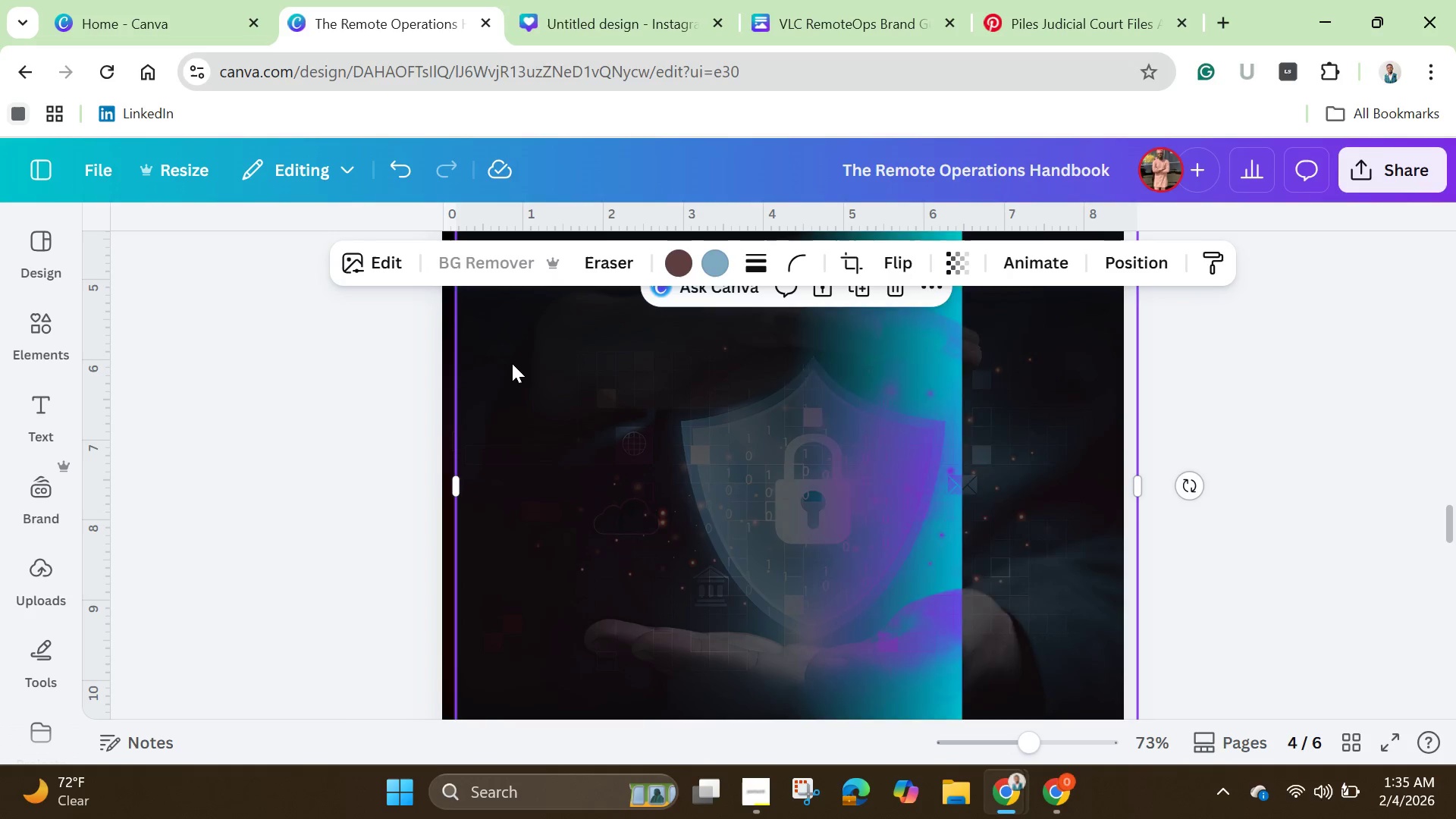 
left_click_drag(start_coordinate=[1023, 744], to_coordinate=[1003, 744])
 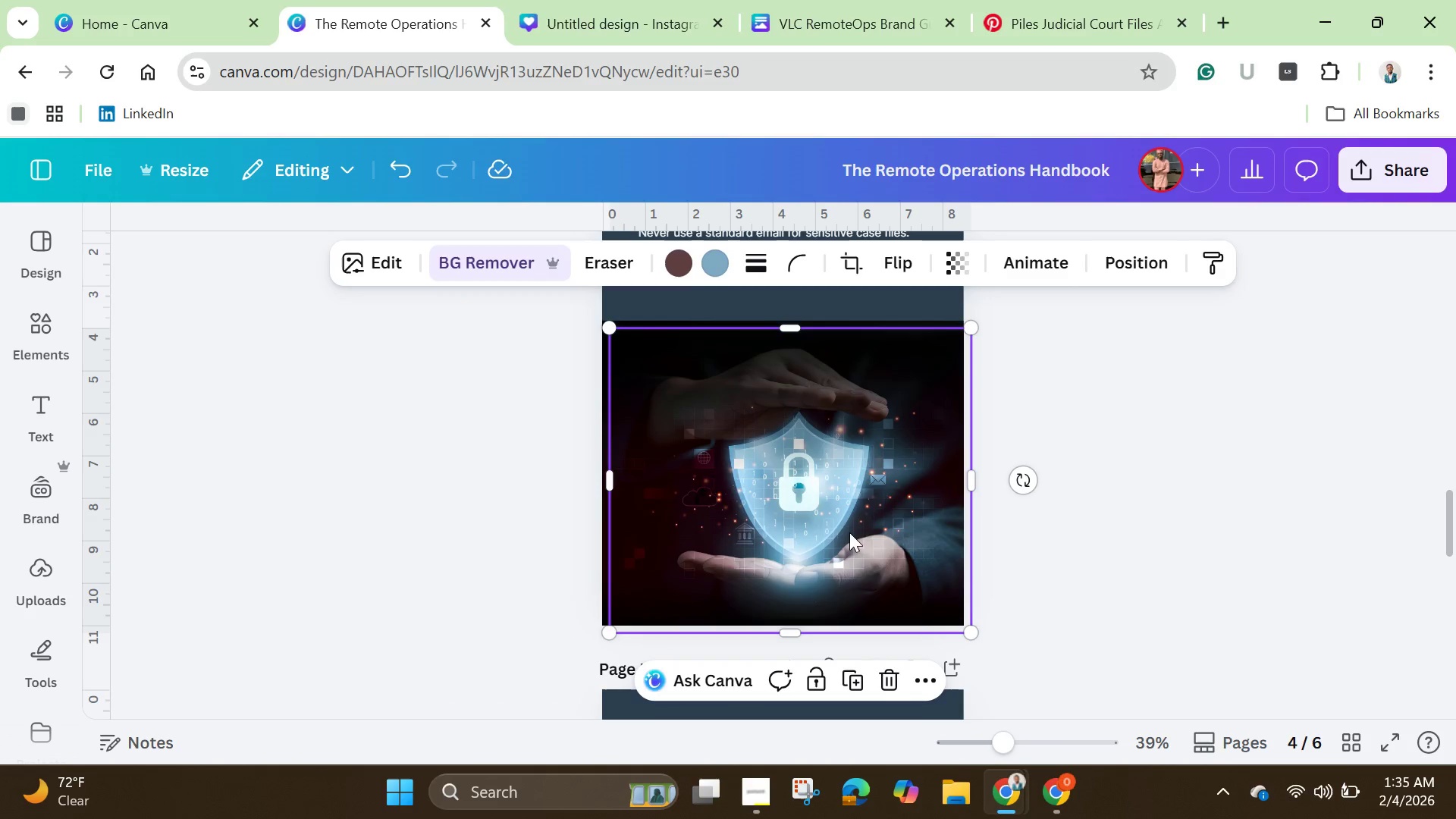 
left_click_drag(start_coordinate=[809, 517], to_coordinate=[817, 495])
 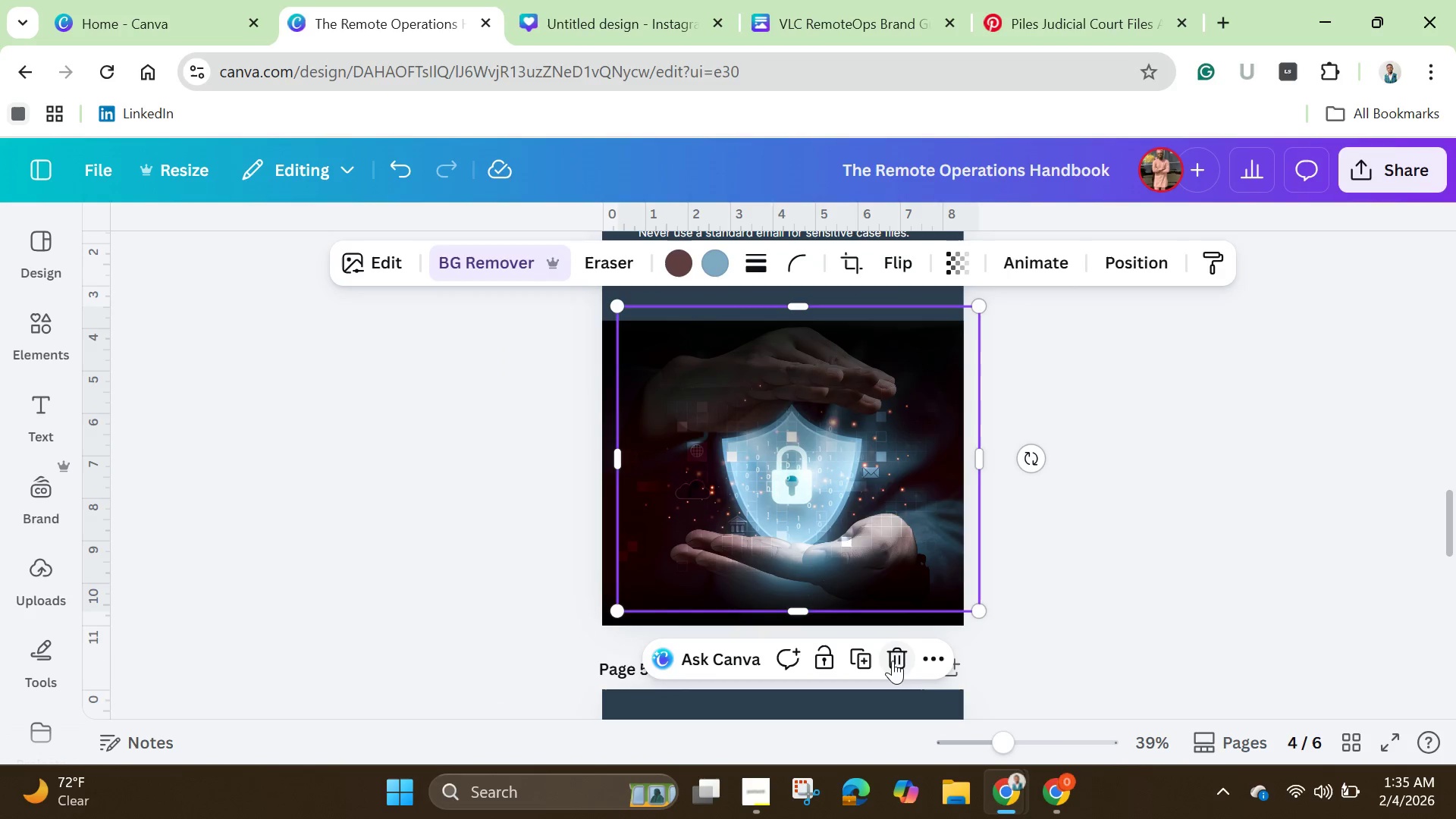 
left_click([896, 653])
 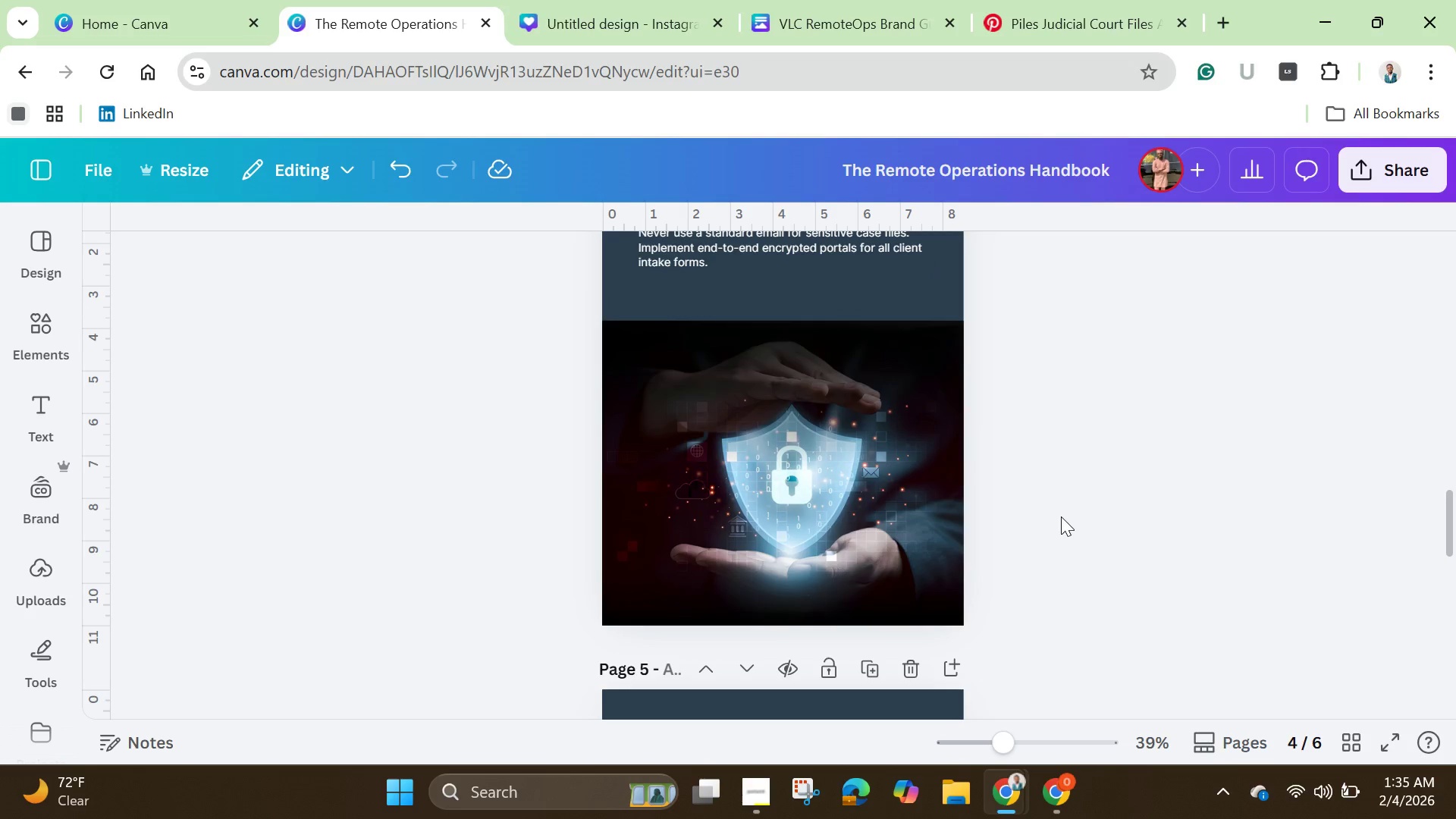 
left_click([821, 467])
 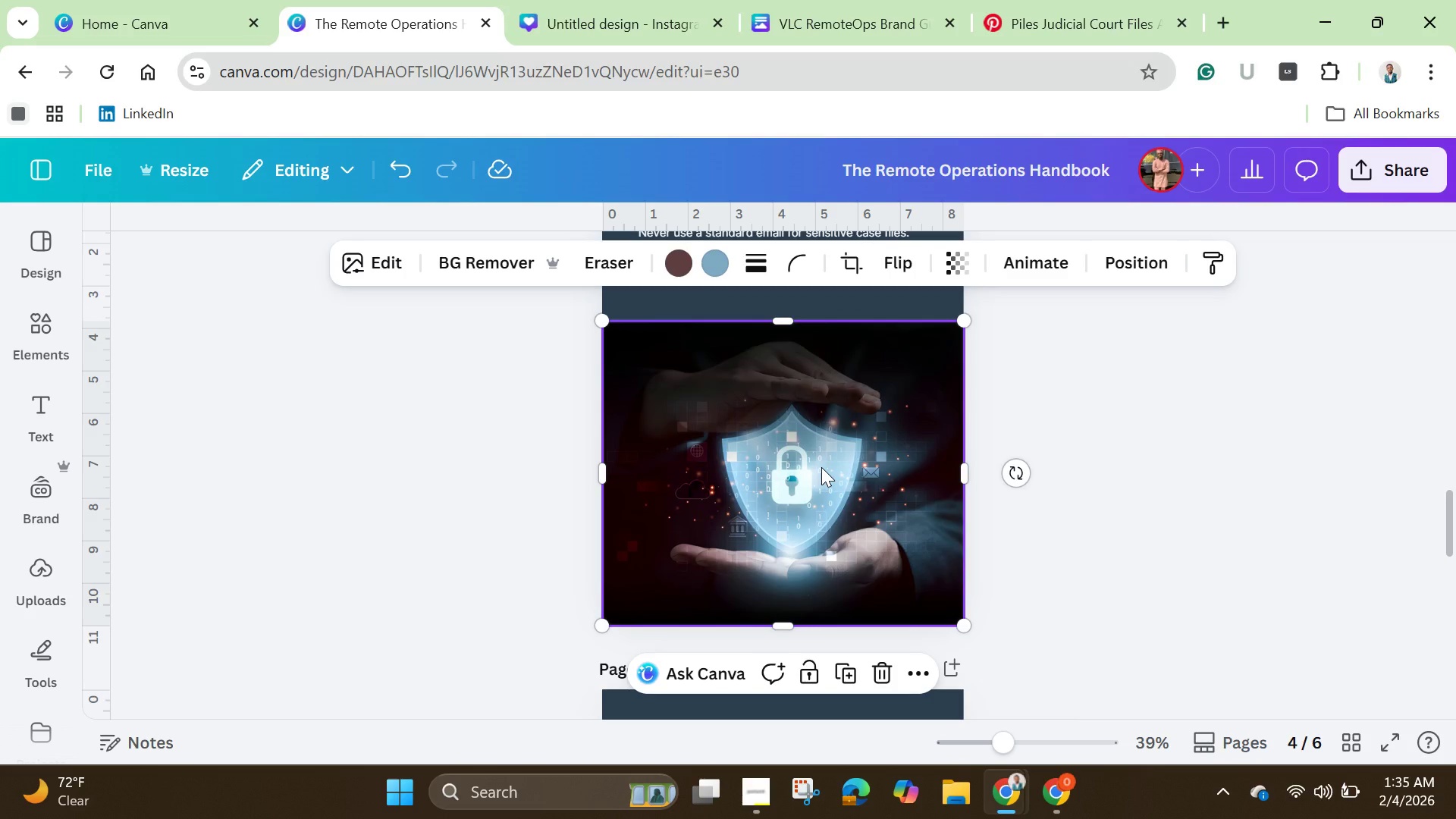 
left_click_drag(start_coordinate=[821, 467], to_coordinate=[827, 433])
 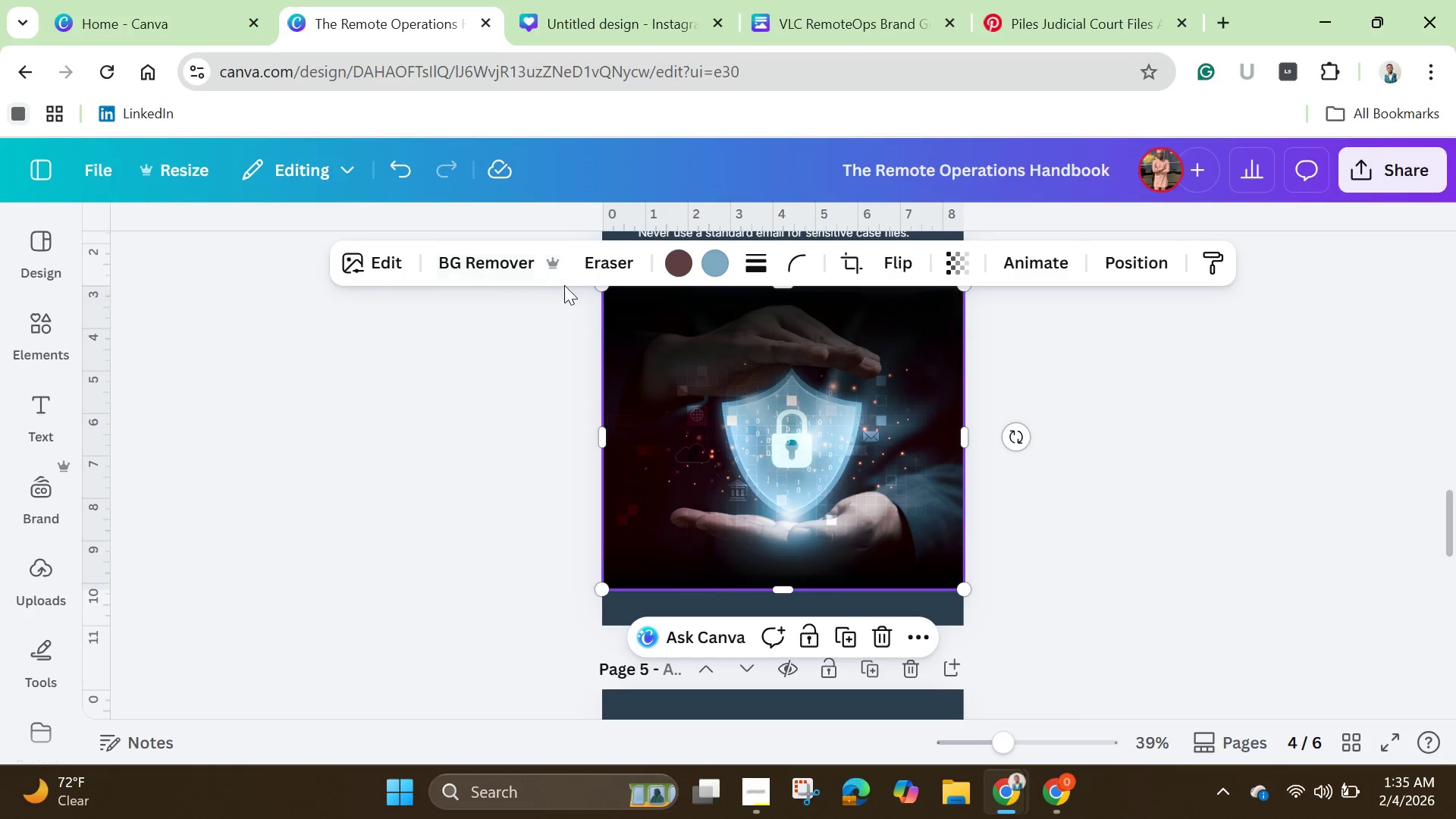 
left_click([610, 259])
 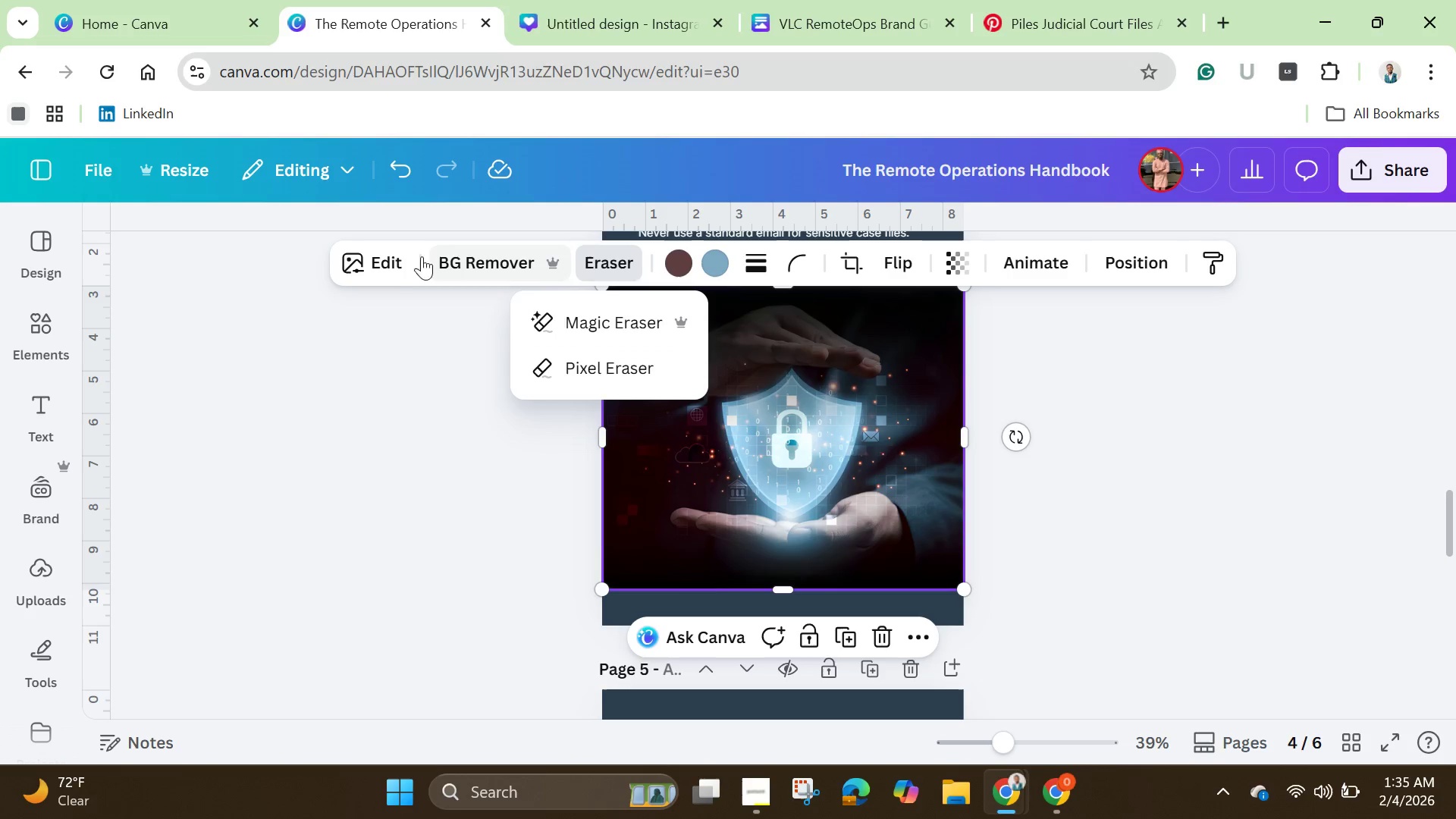 
left_click([385, 254])
 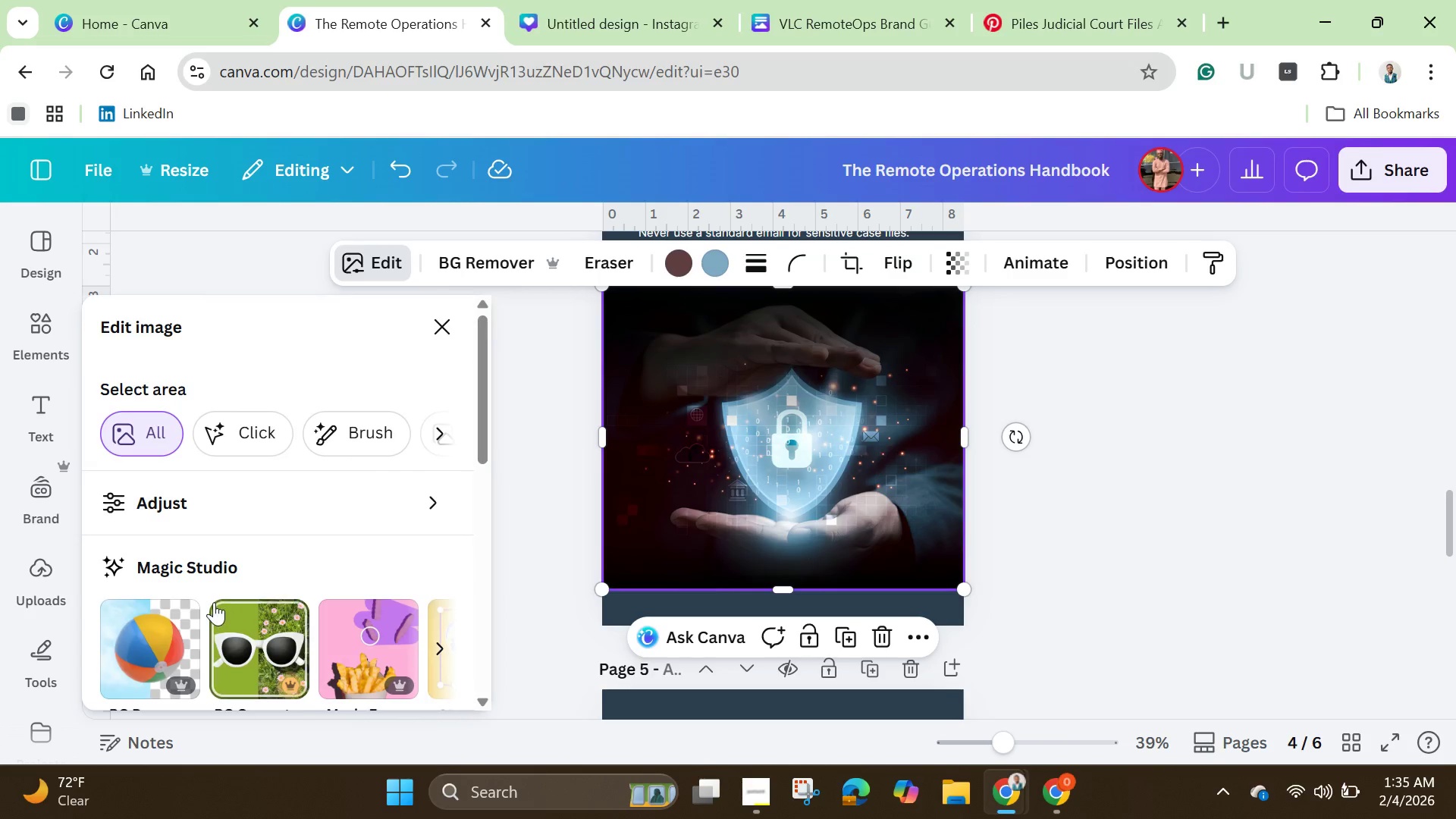 
scroll: coordinate [210, 621], scroll_direction: down, amount: 6.0
 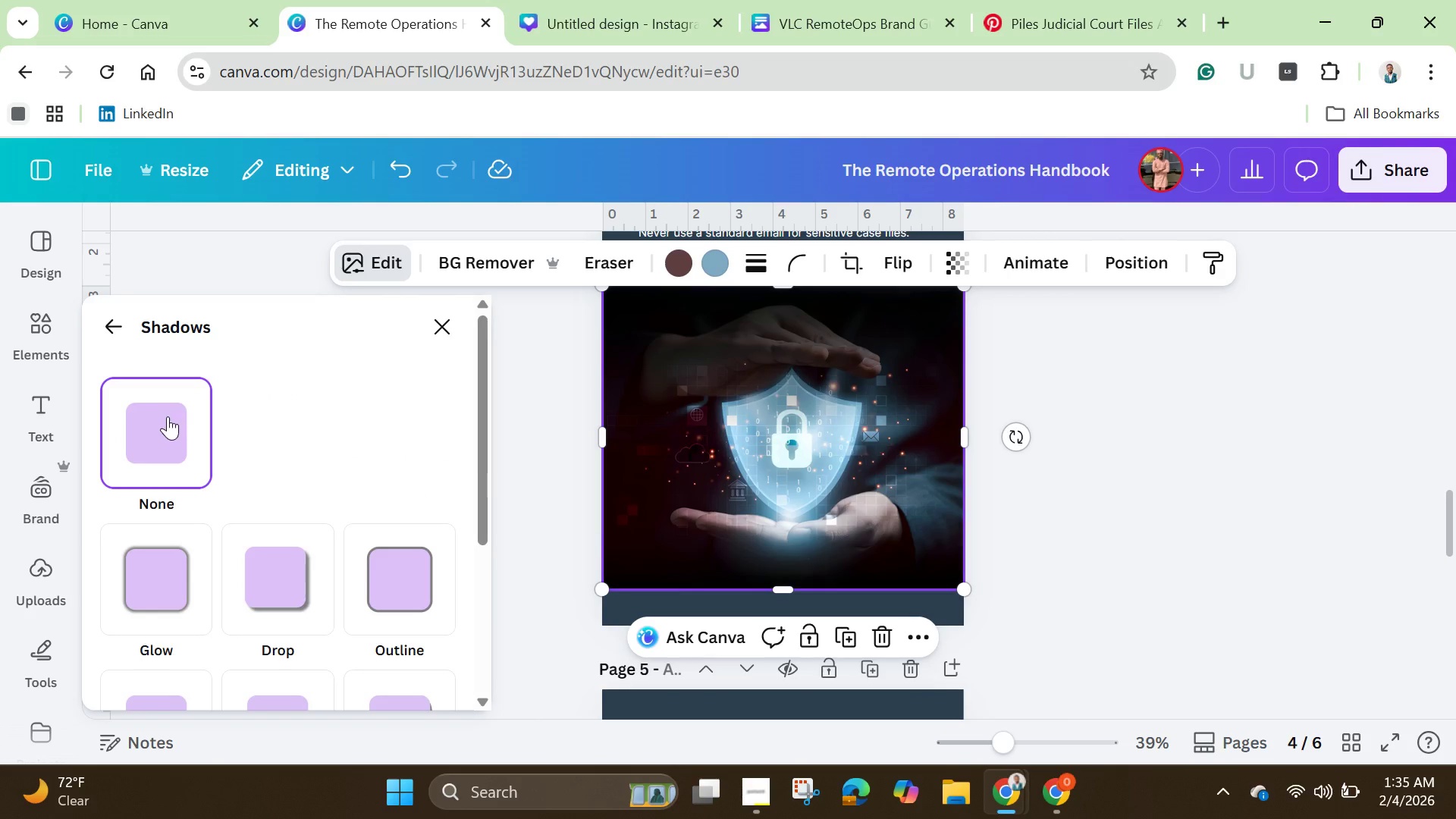 
left_click([290, 582])
 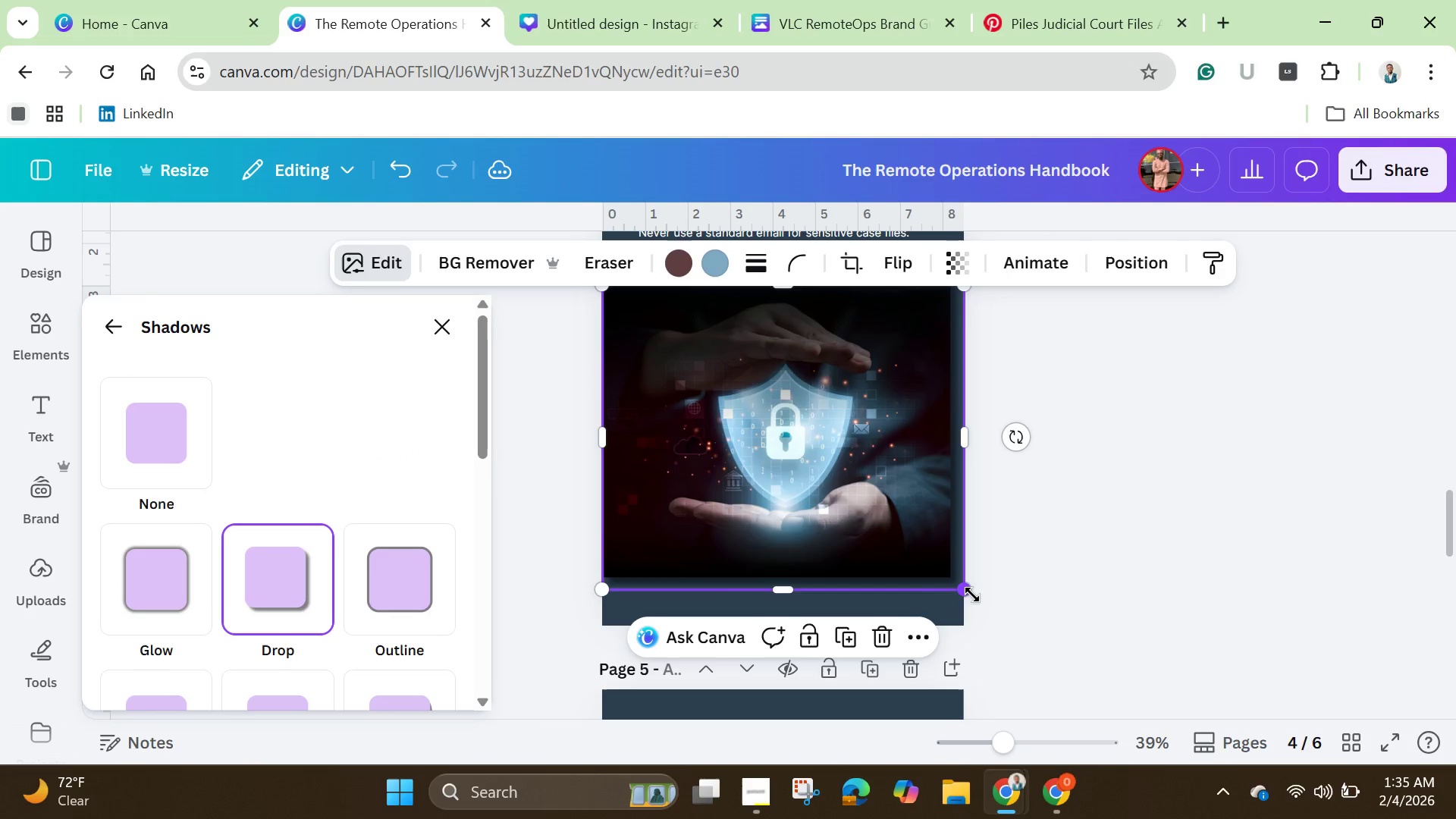 
left_click_drag(start_coordinate=[969, 595], to_coordinate=[922, 576])
 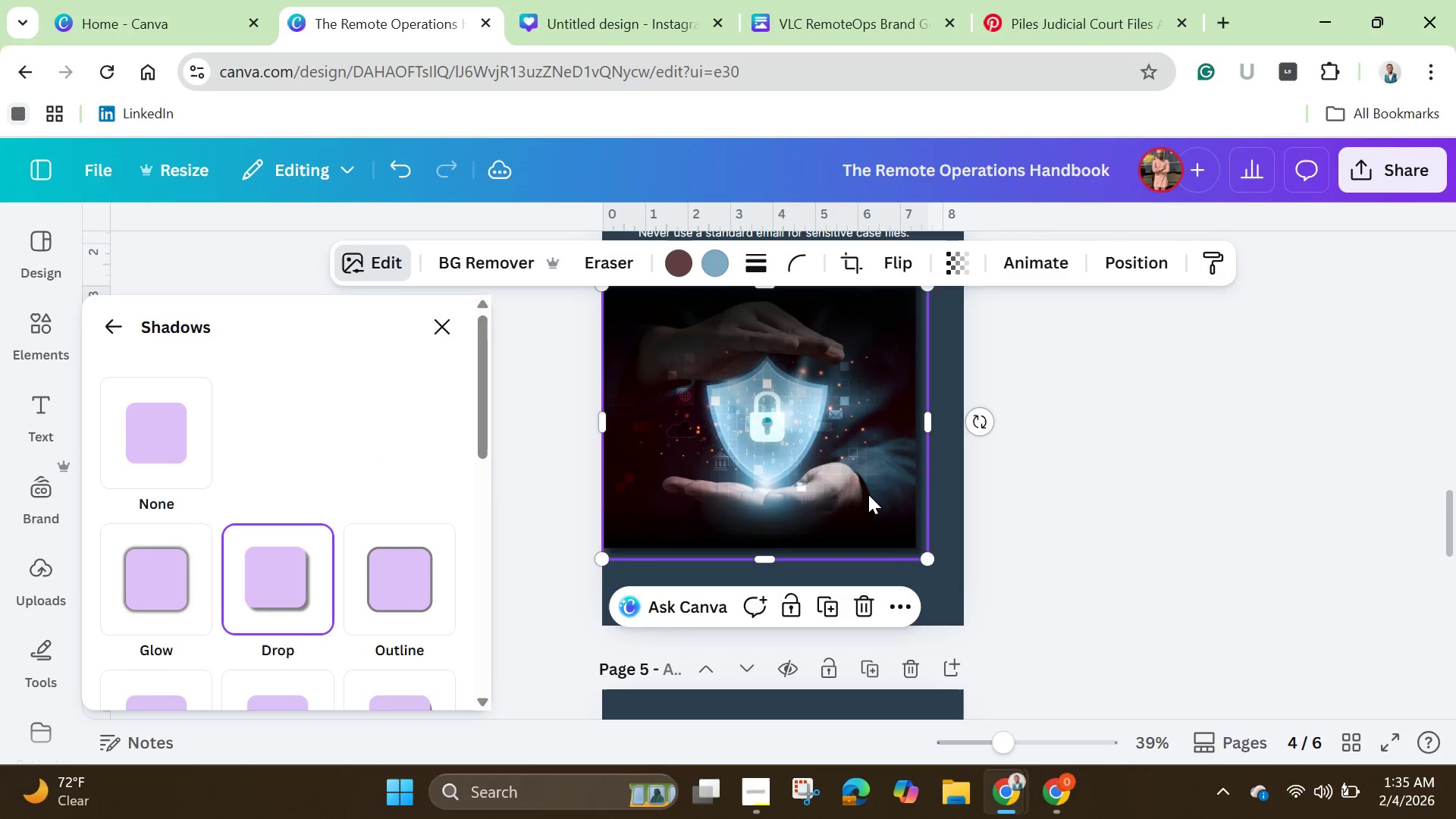 
left_click_drag(start_coordinate=[868, 494], to_coordinate=[887, 519])
 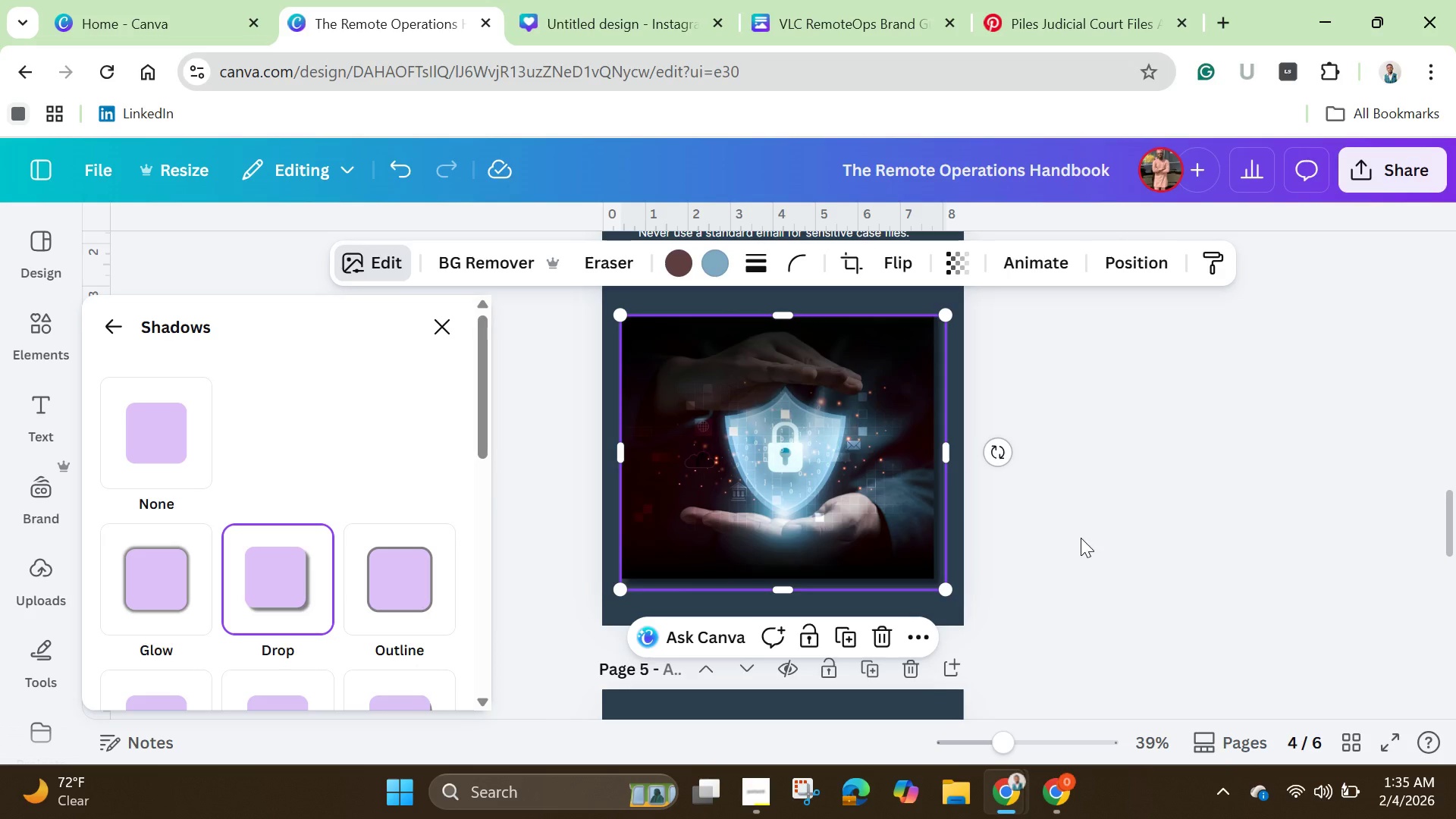 
left_click([1081, 538])
 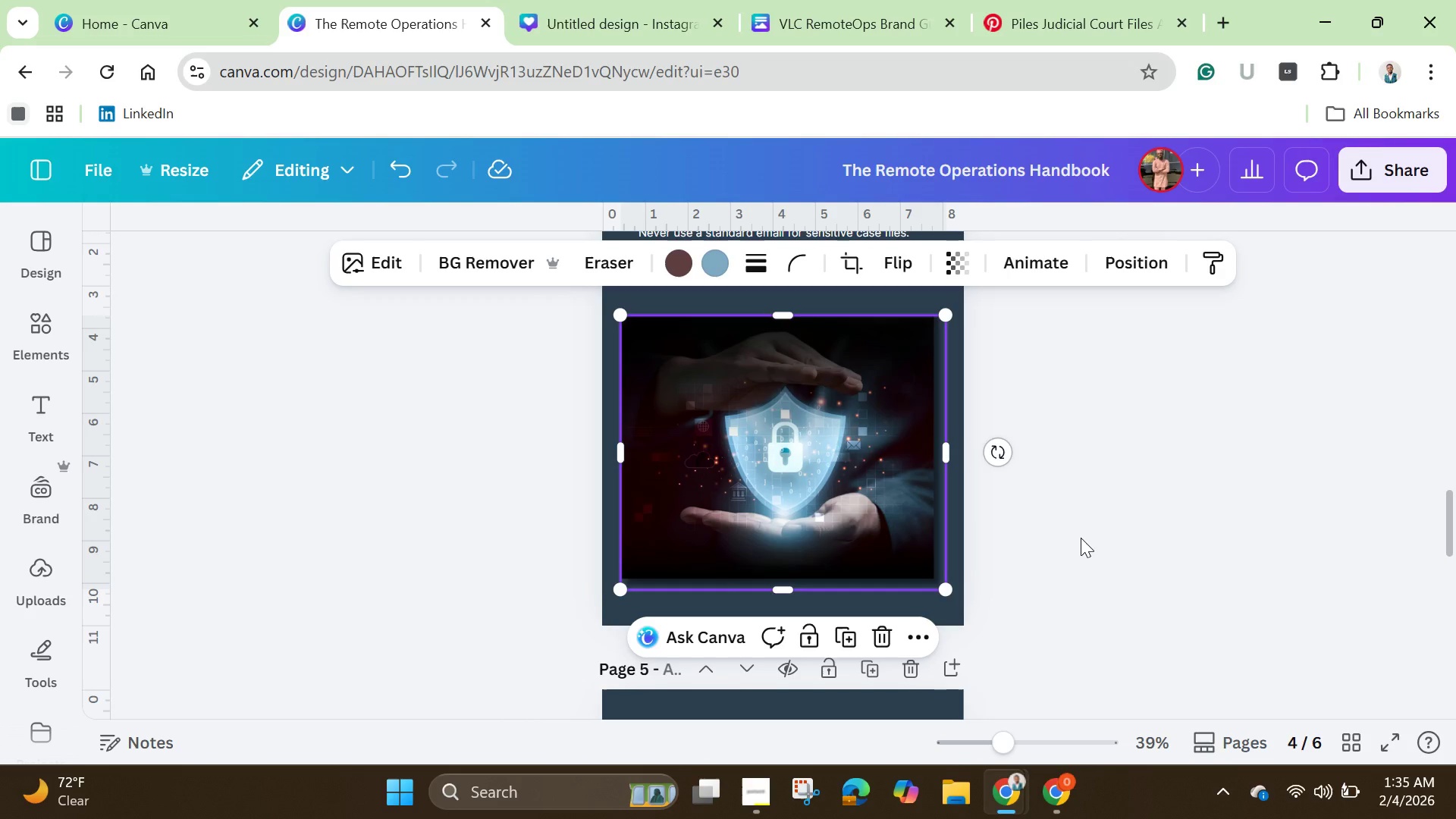 
left_click([1081, 538])
 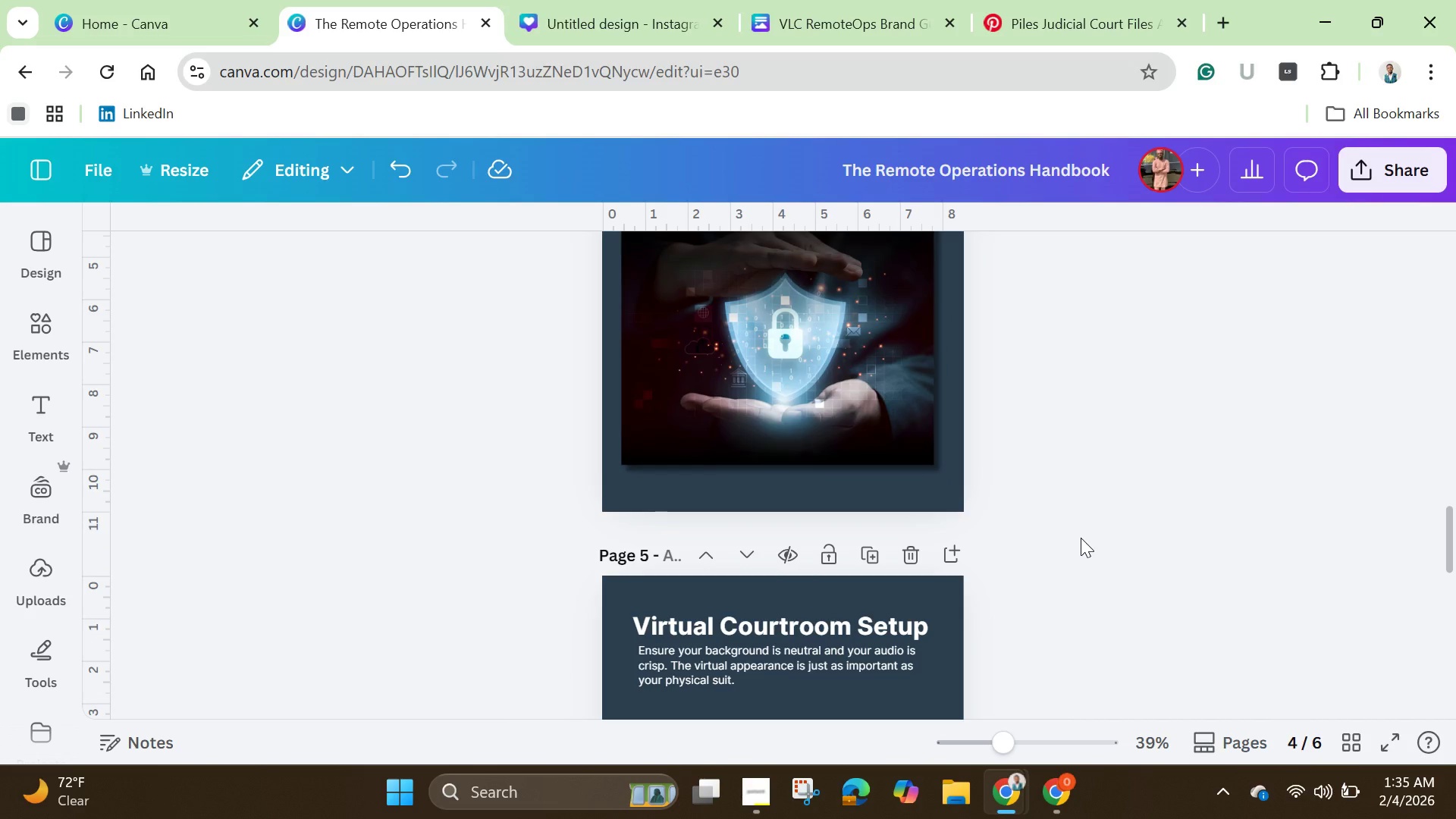 
scroll: coordinate [1081, 538], scroll_direction: down, amount: 1.0
 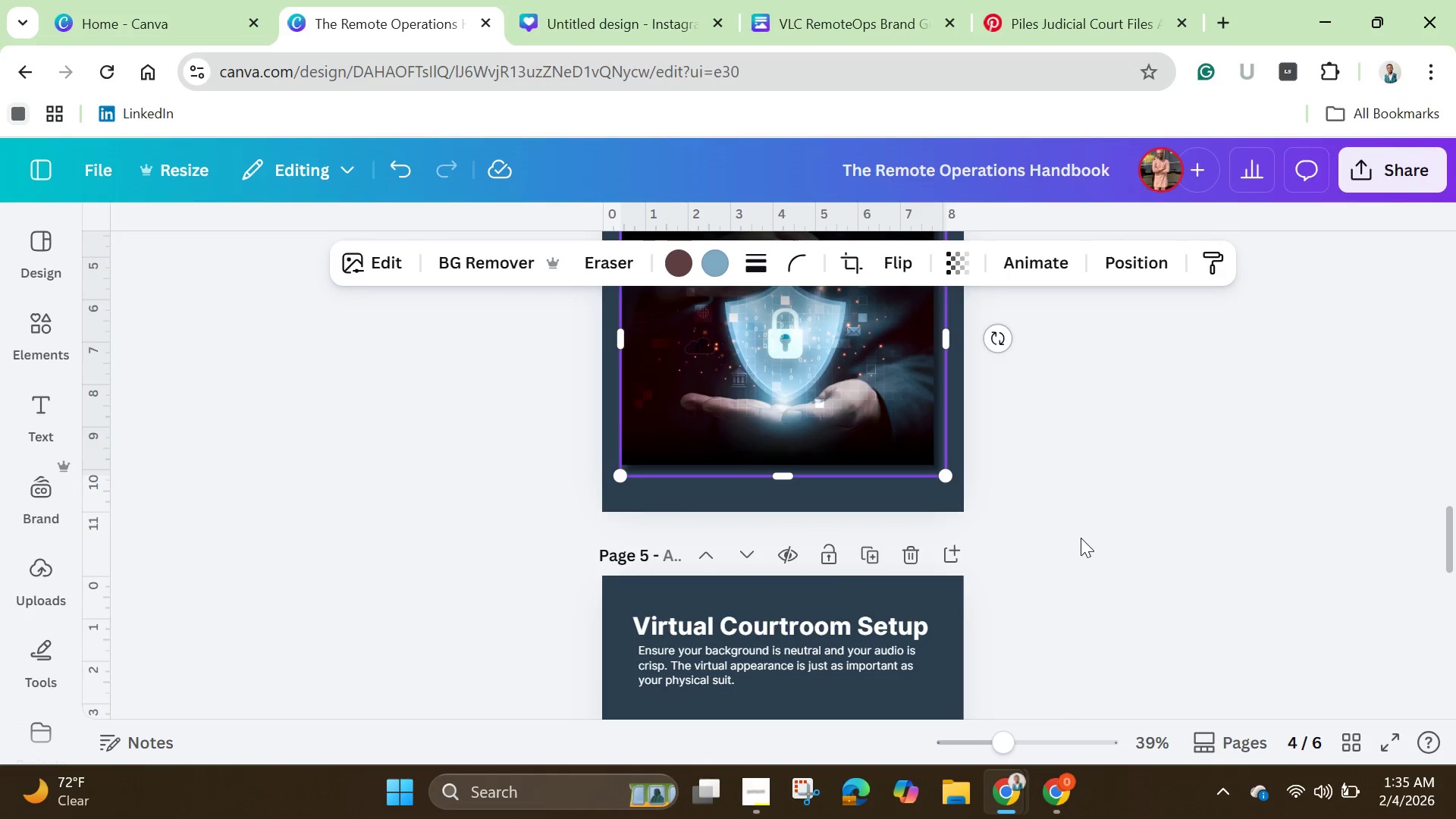 
scroll: coordinate [1081, 538], scroll_direction: up, amount: 2.0
 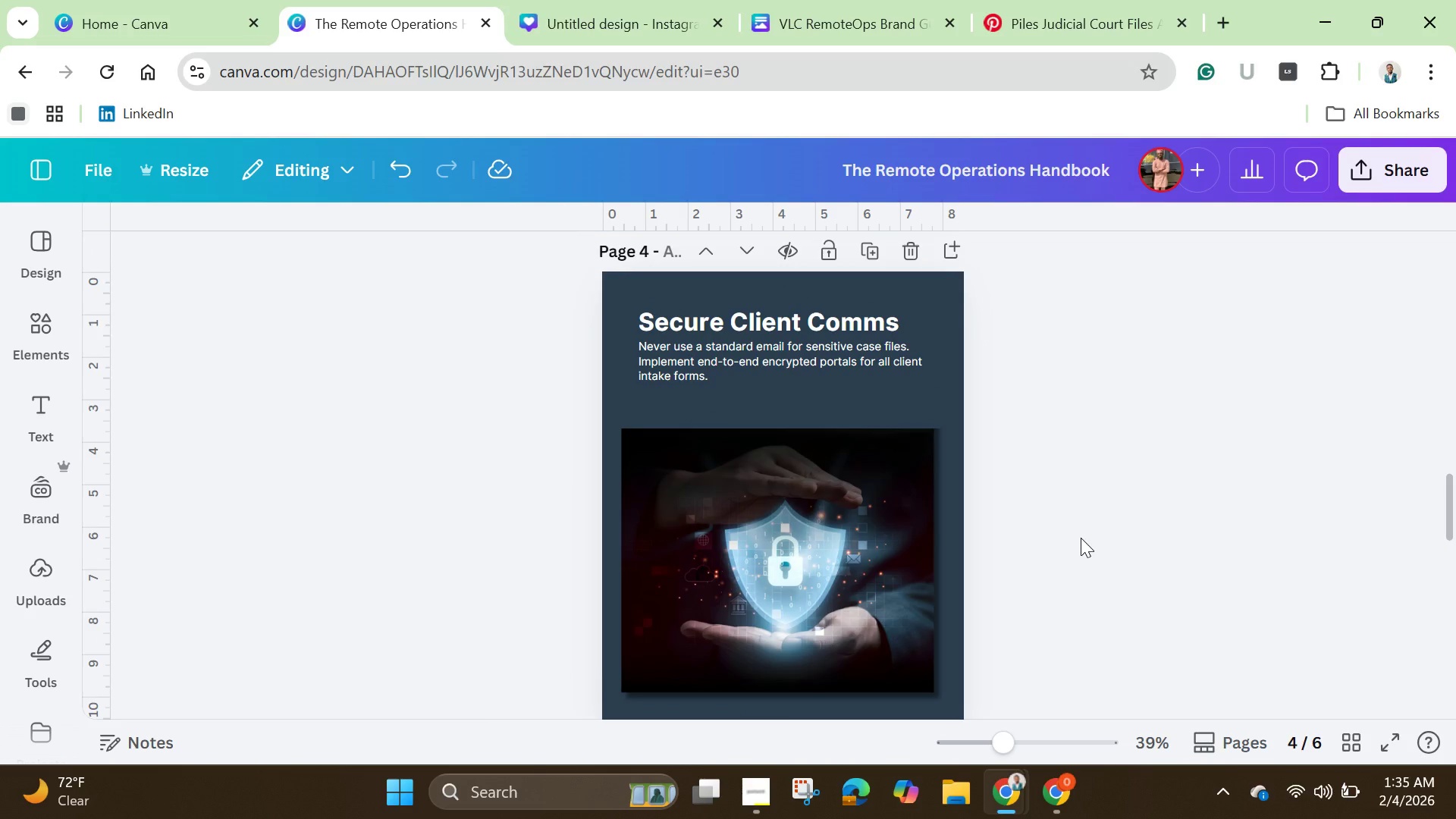 
scroll: coordinate [1081, 538], scroll_direction: down, amount: 3.0
 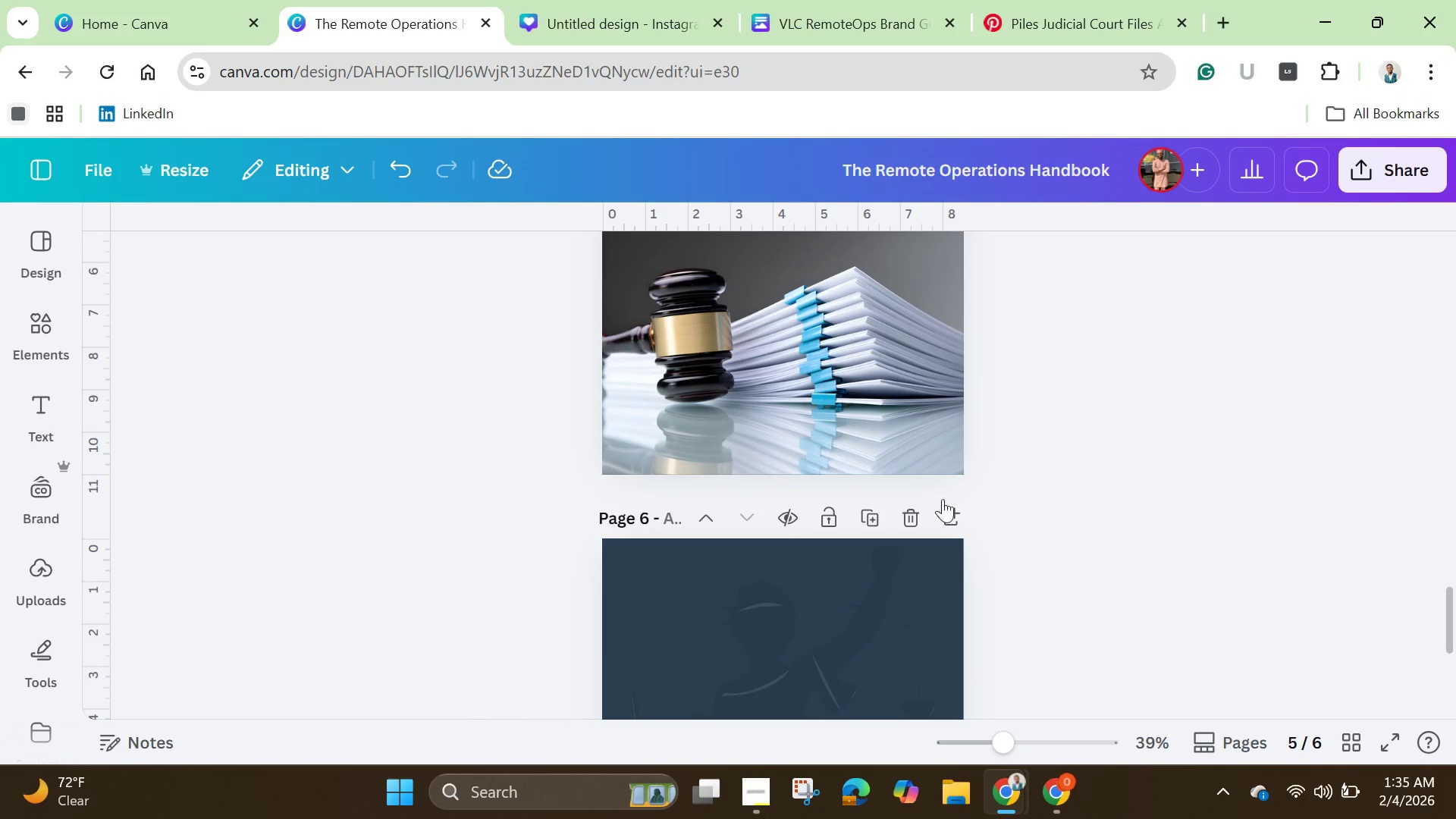 
left_click([885, 429])
 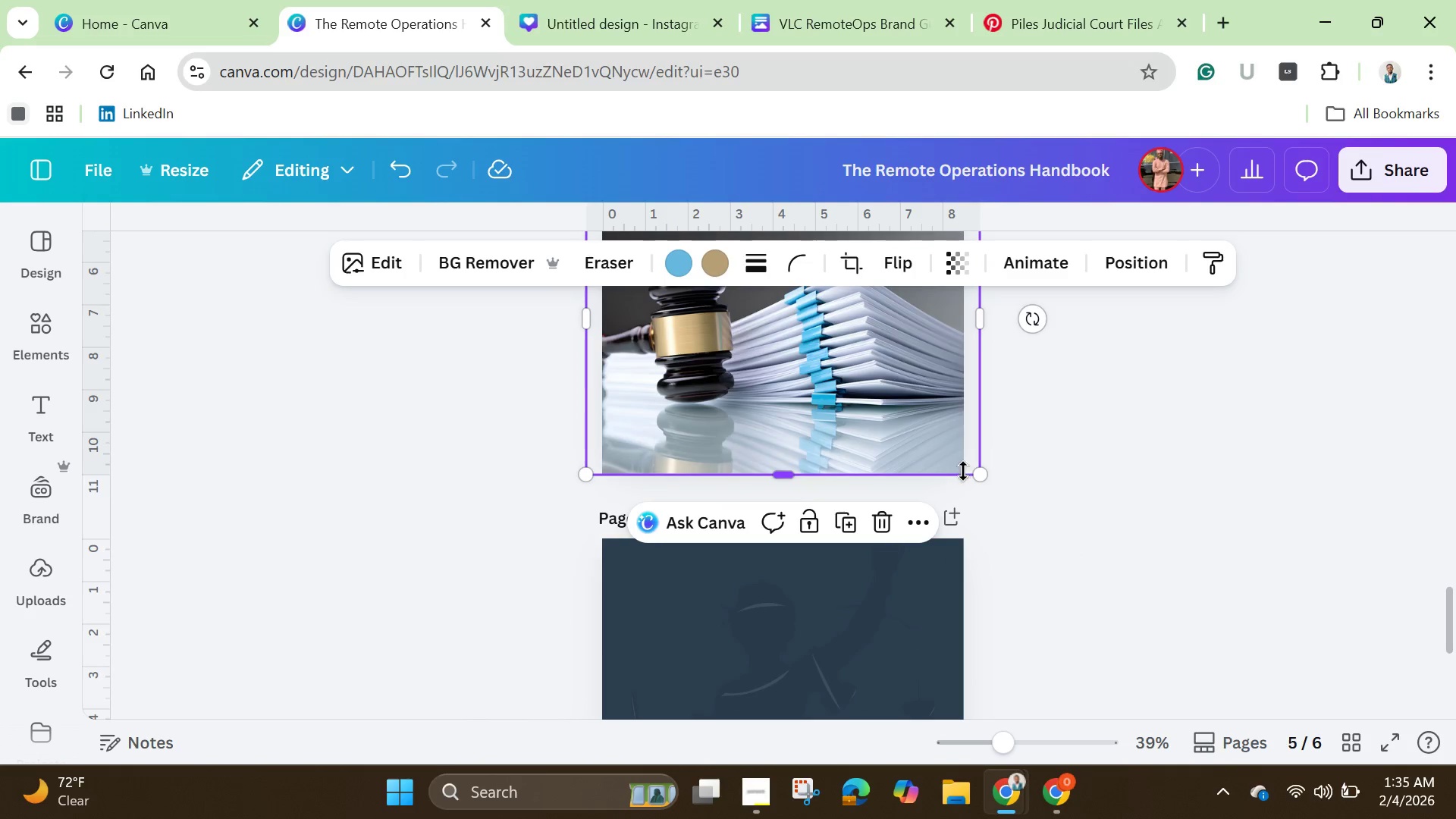 
left_click_drag(start_coordinate=[983, 476], to_coordinate=[958, 472])
 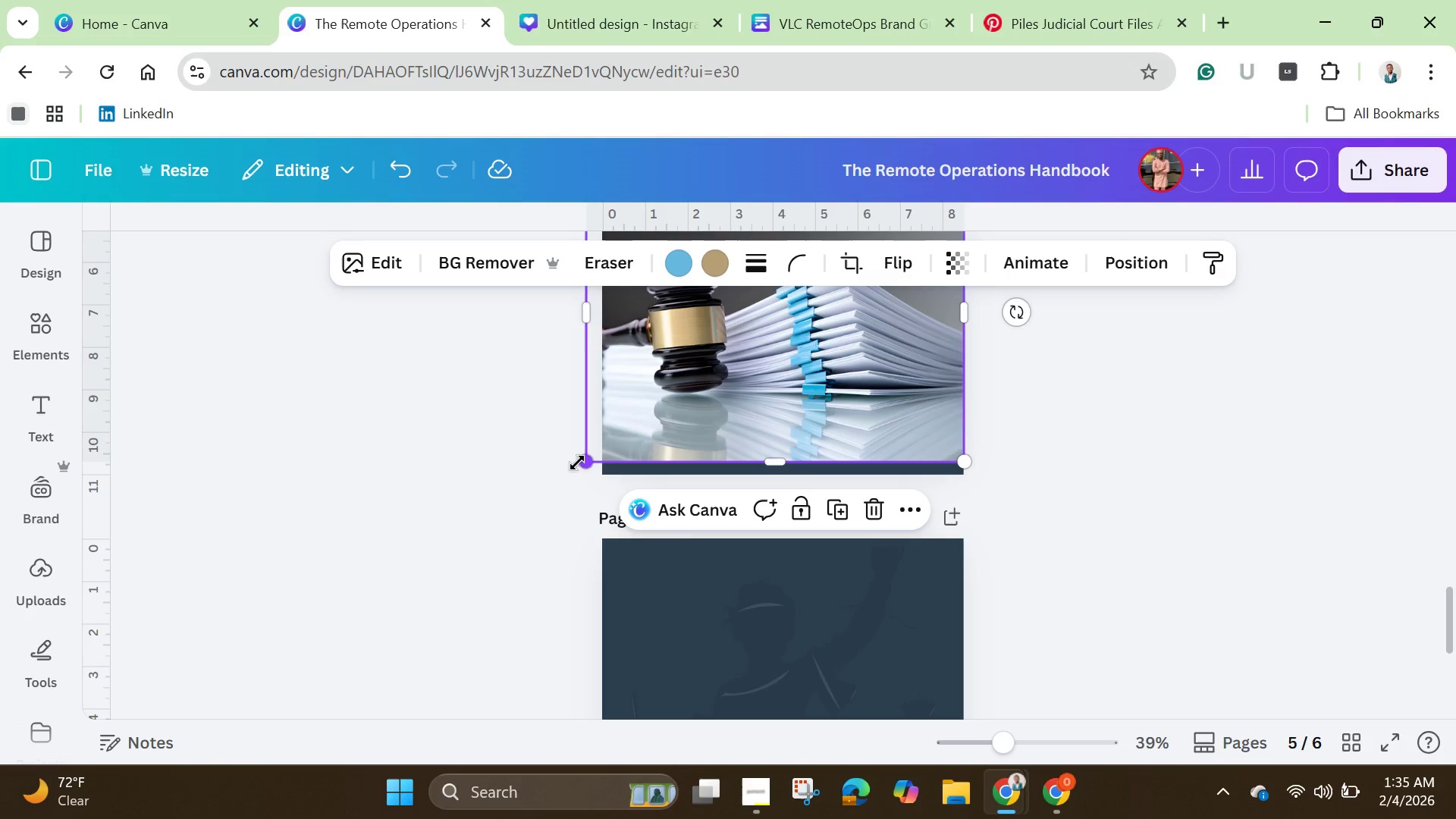 
left_click_drag(start_coordinate=[582, 463], to_coordinate=[609, 456])
 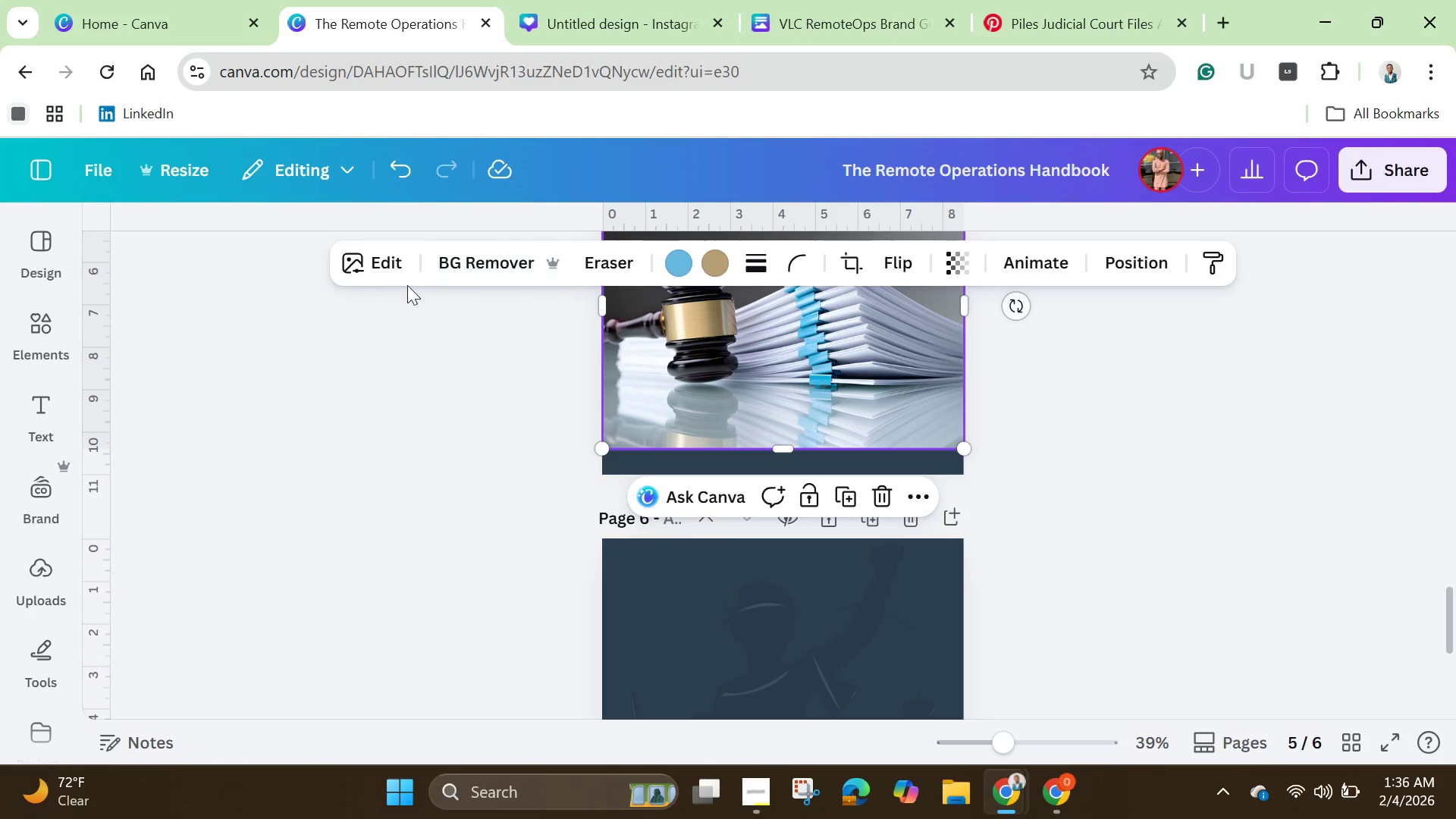 
left_click([366, 262])
 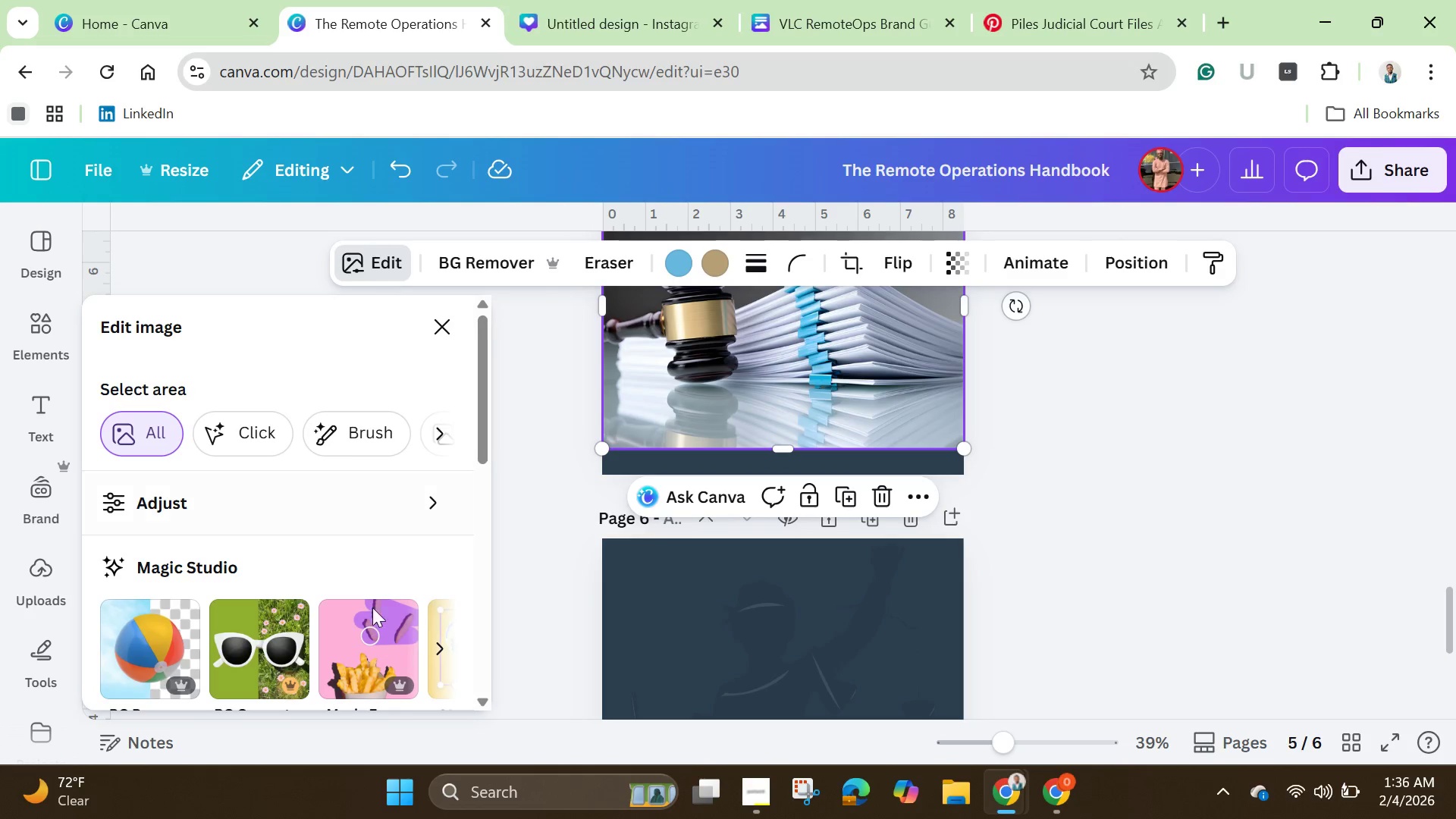 
scroll: coordinate [381, 595], scroll_direction: down, amount: 5.0
 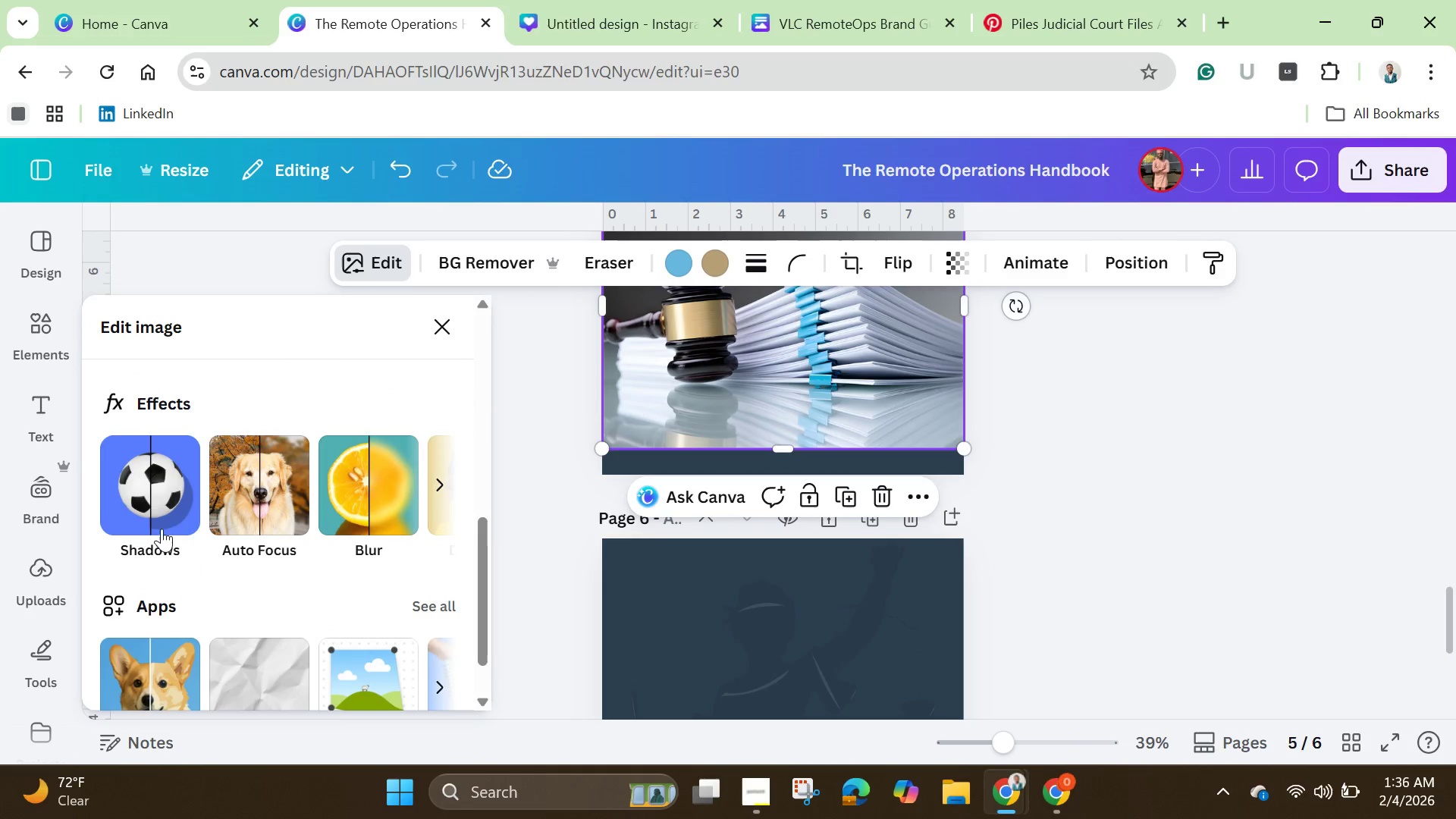 
left_click([156, 514])
 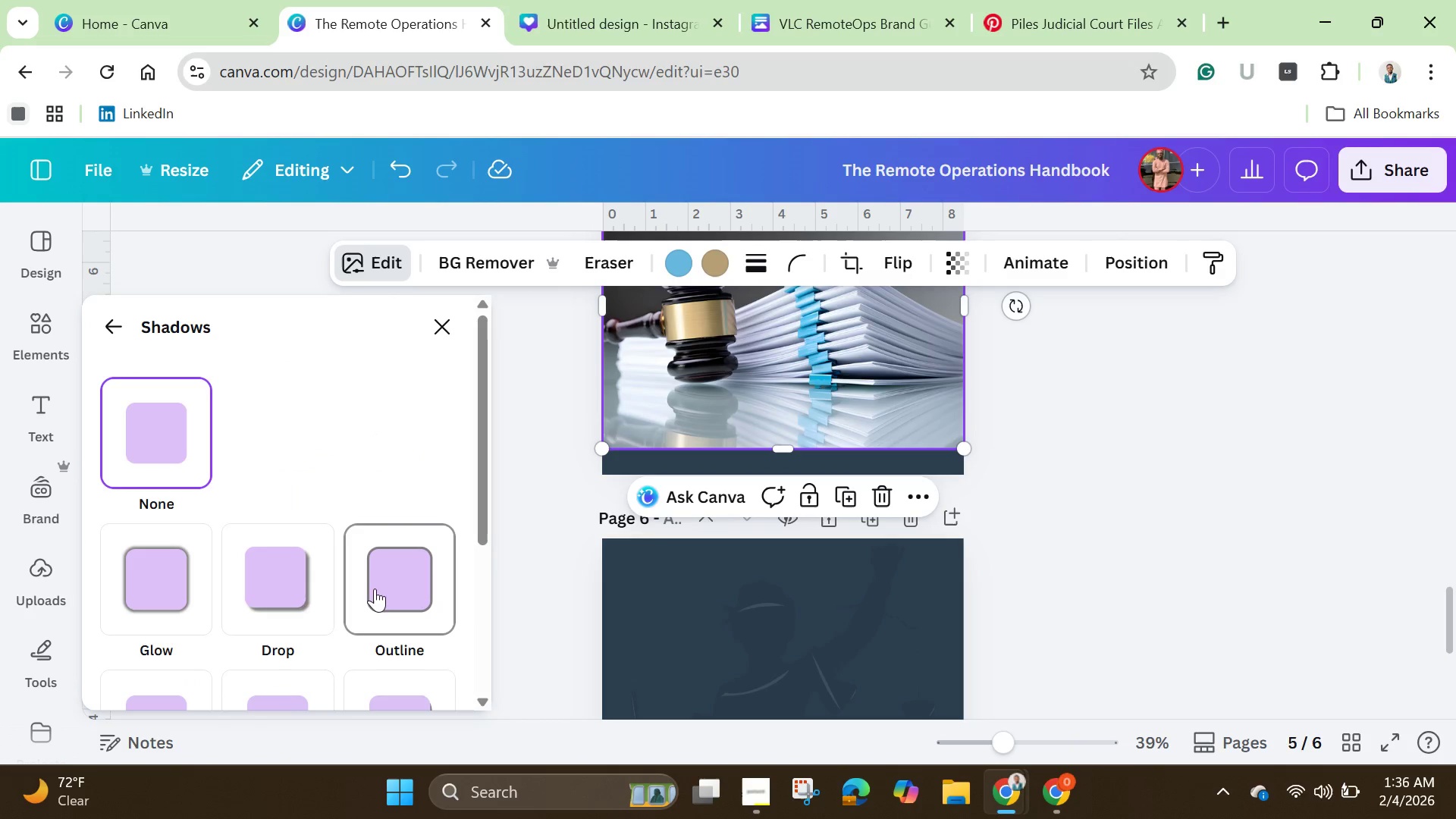 
left_click([287, 585])
 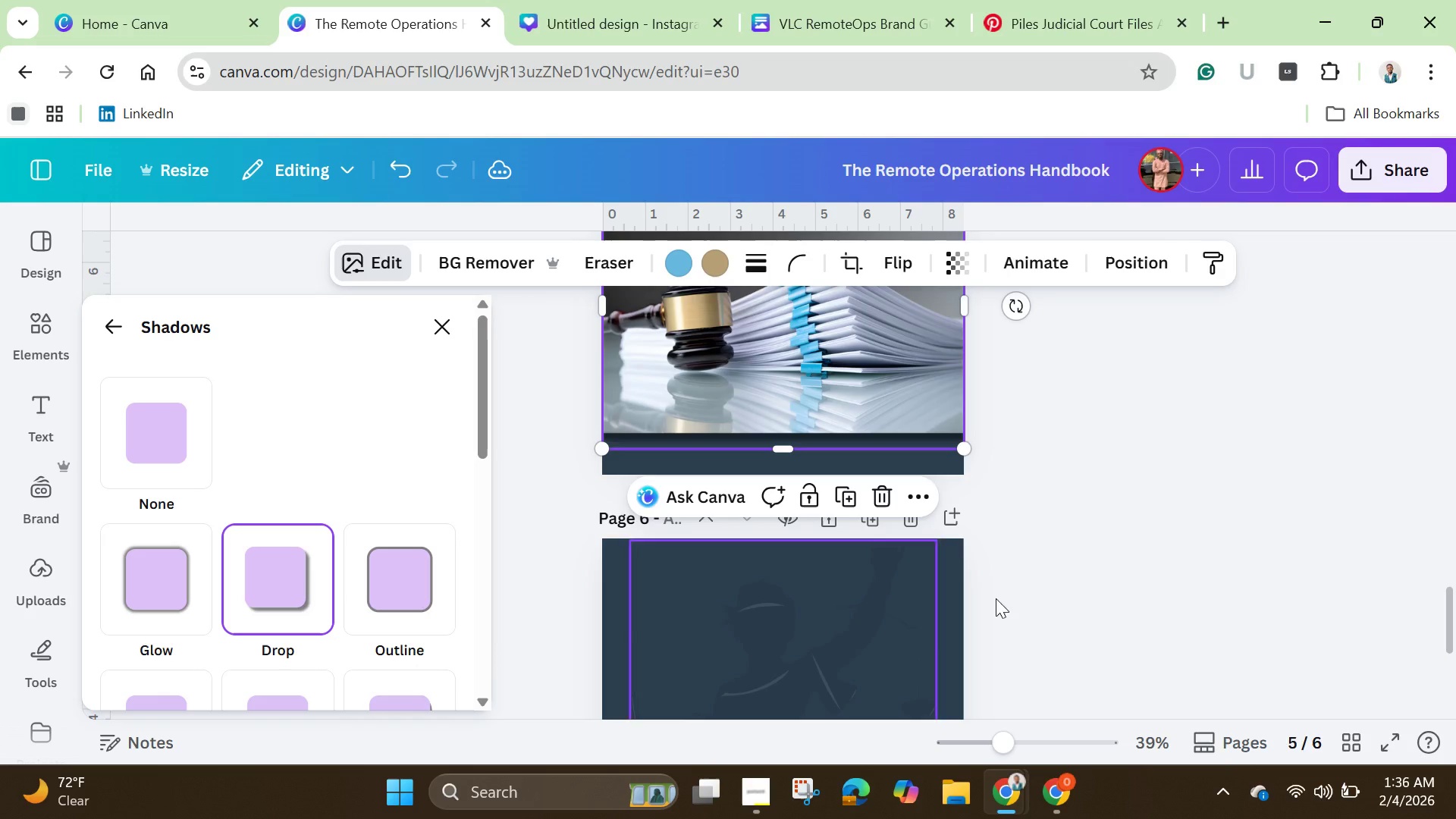 
left_click([1250, 469])
 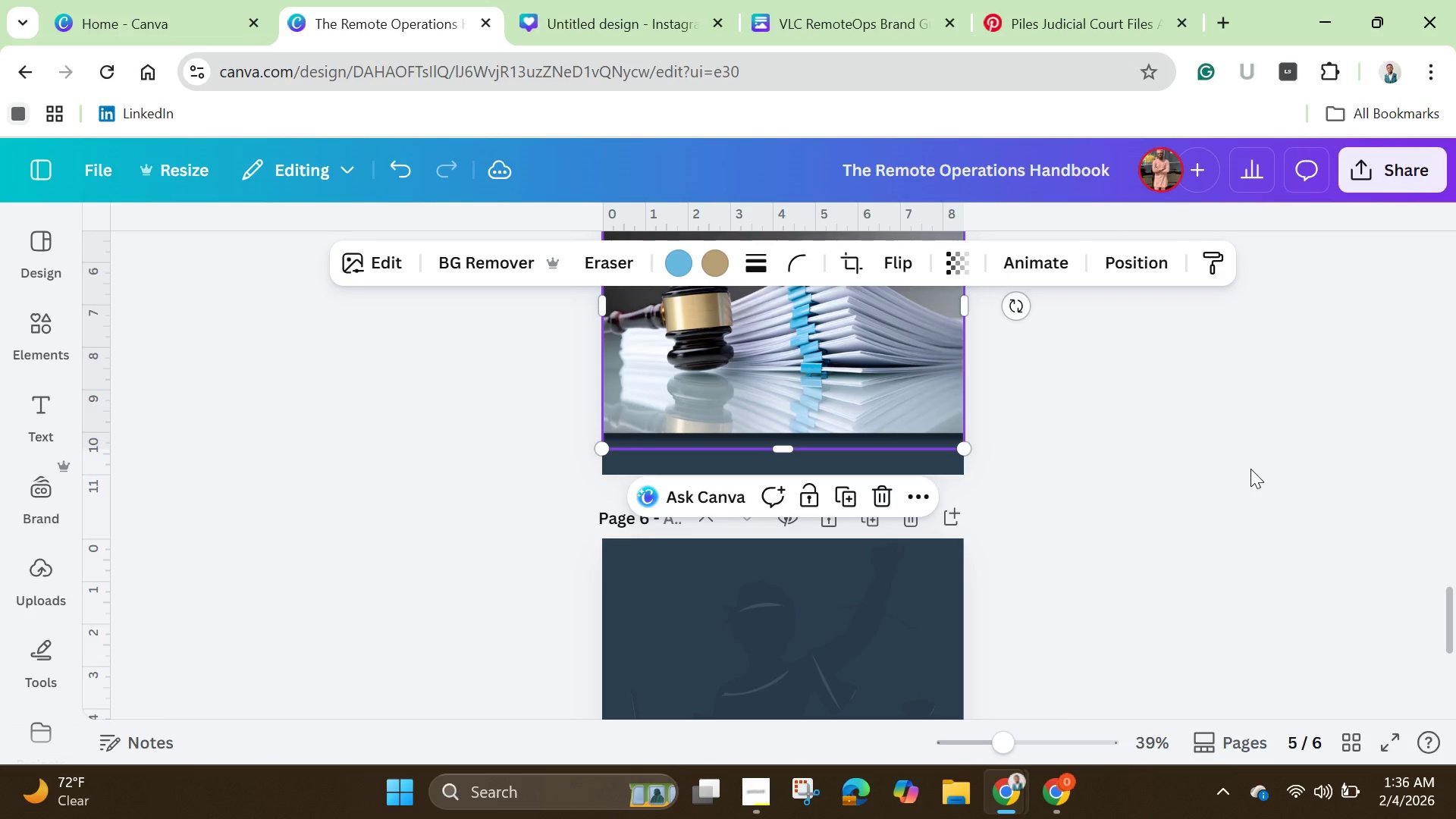 
left_click([1250, 469])
 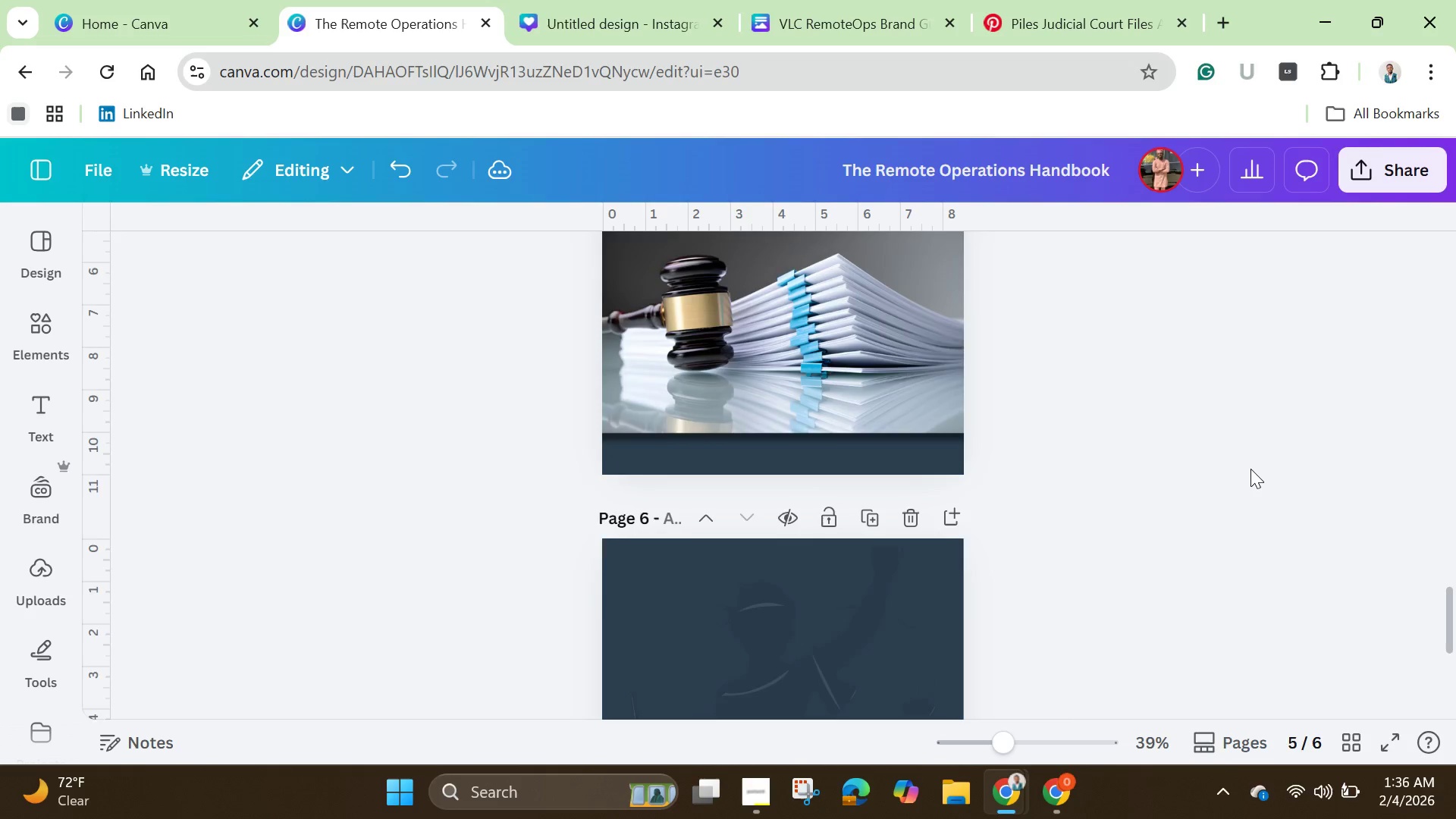 
scroll: coordinate [1250, 469], scroll_direction: up, amount: 1.0
 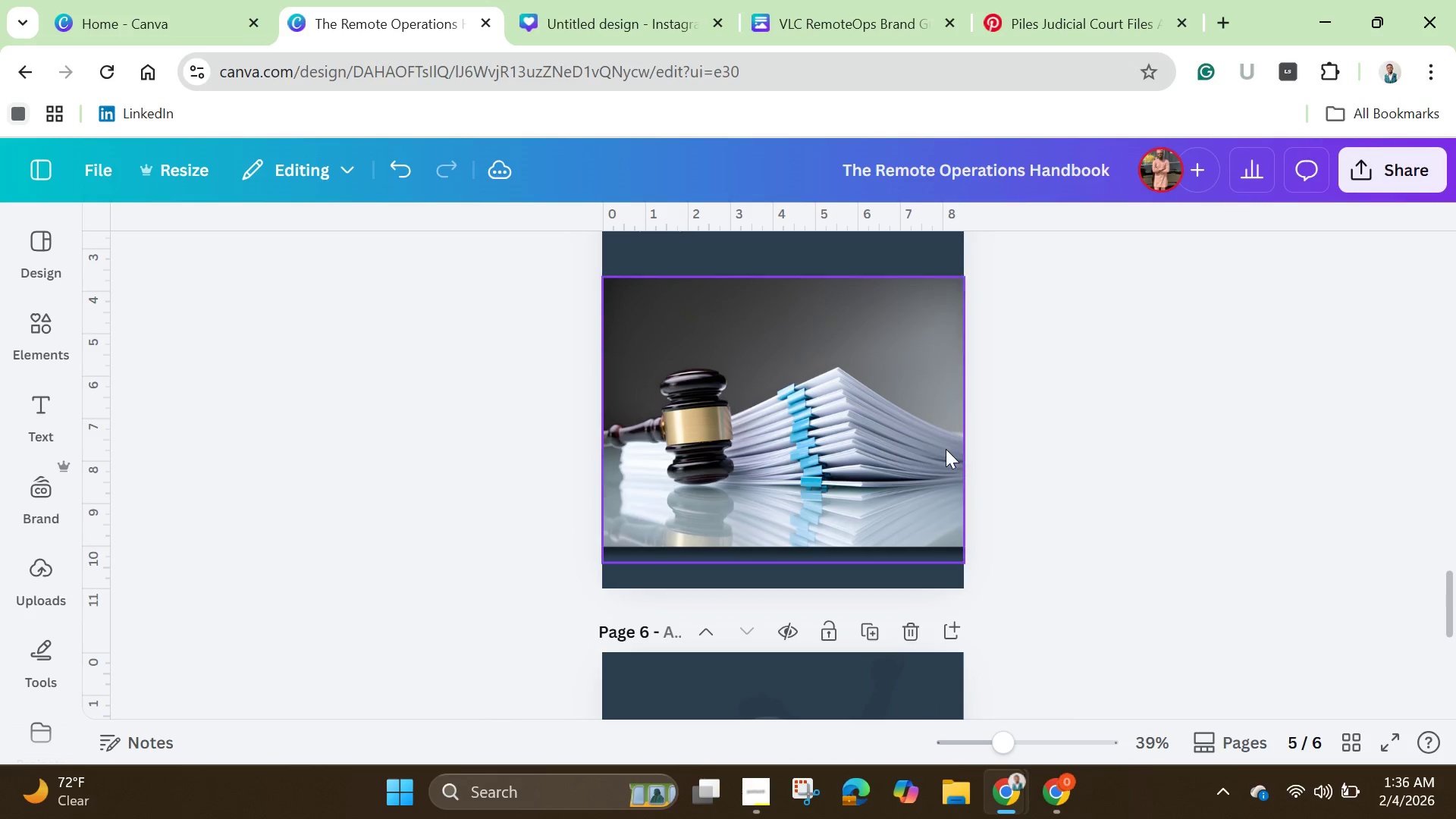 
left_click([946, 449])
 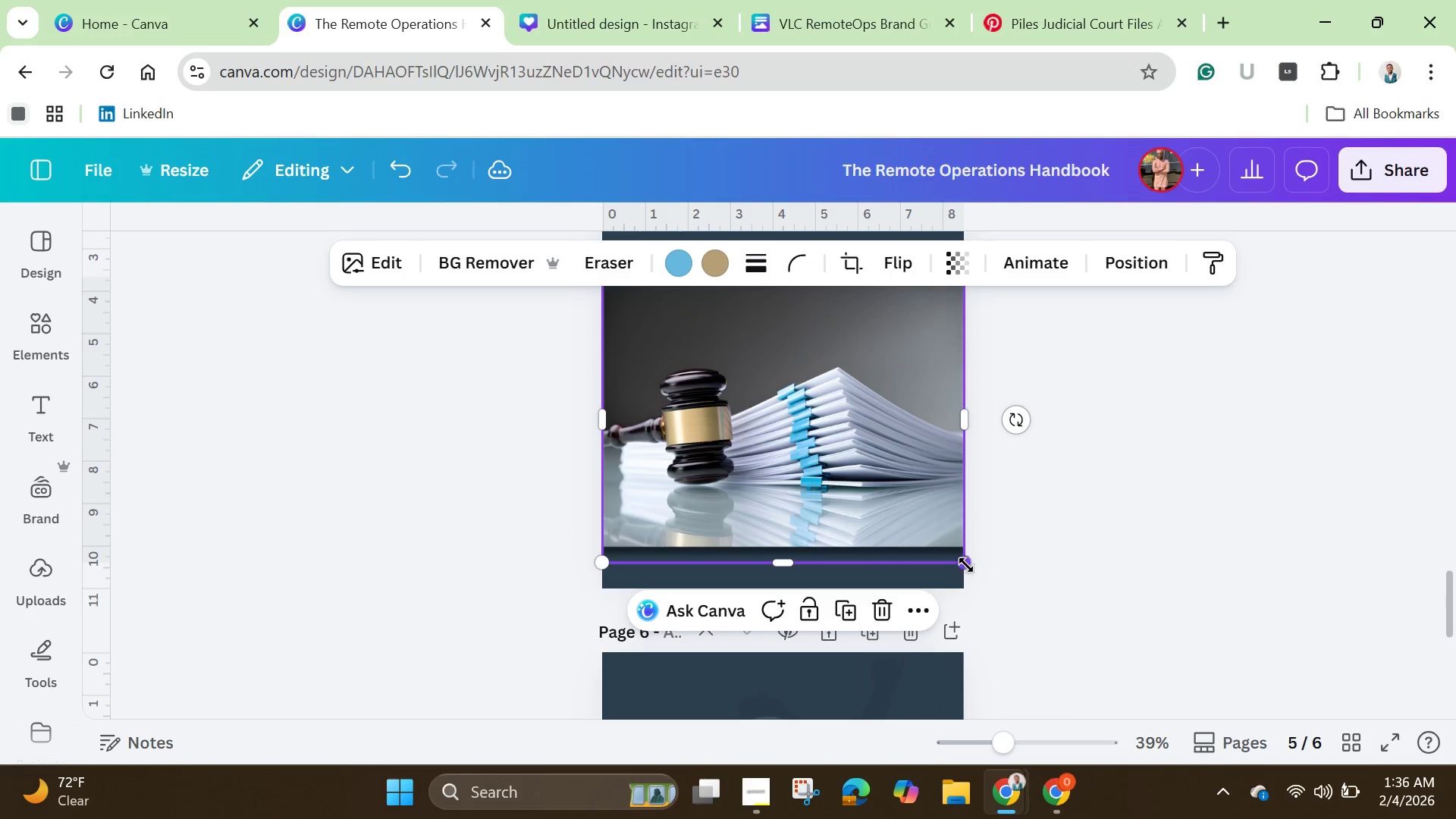 
left_click_drag(start_coordinate=[965, 560], to_coordinate=[908, 548])
 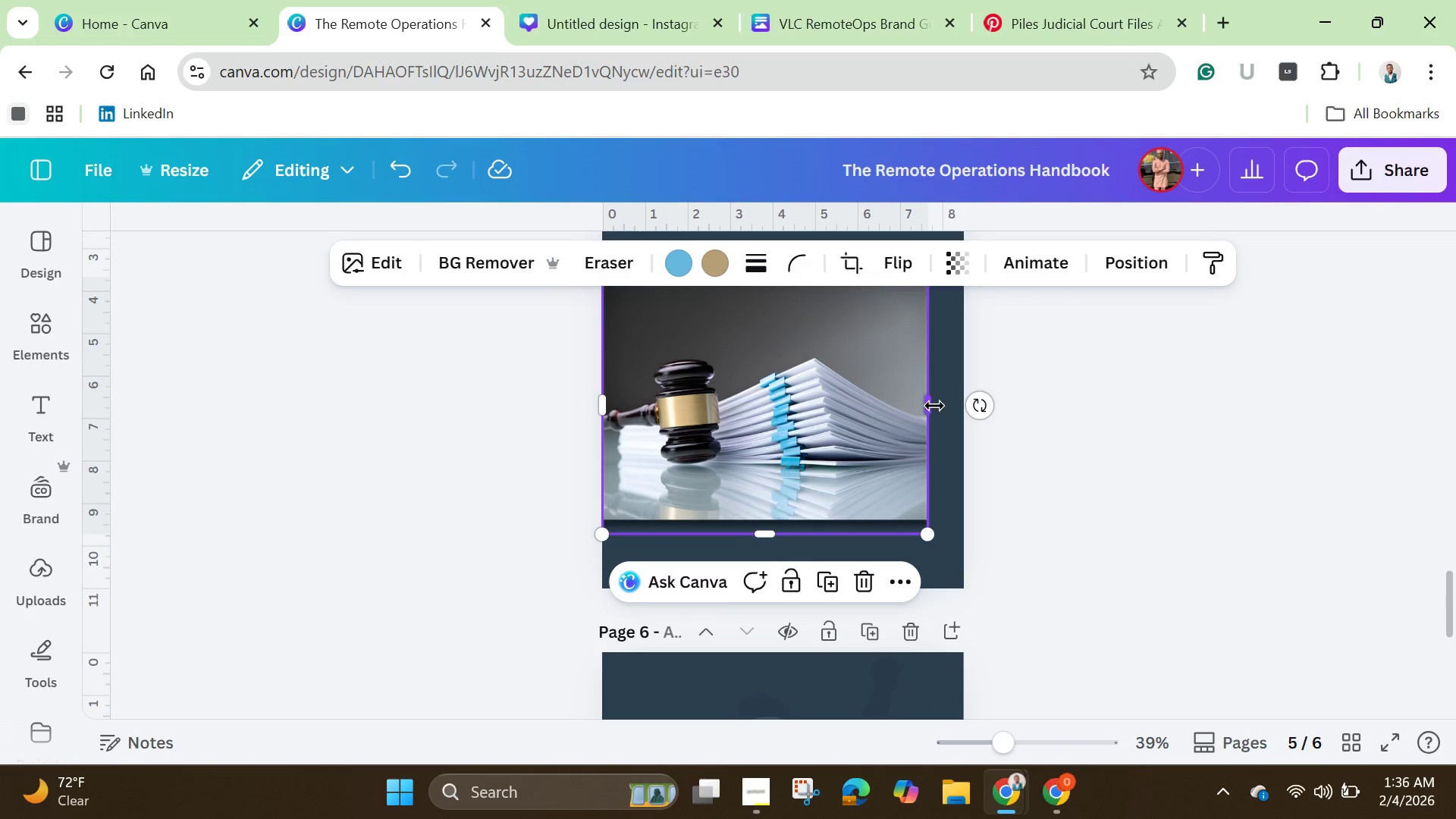 
left_click_drag(start_coordinate=[934, 406], to_coordinate=[965, 414])
 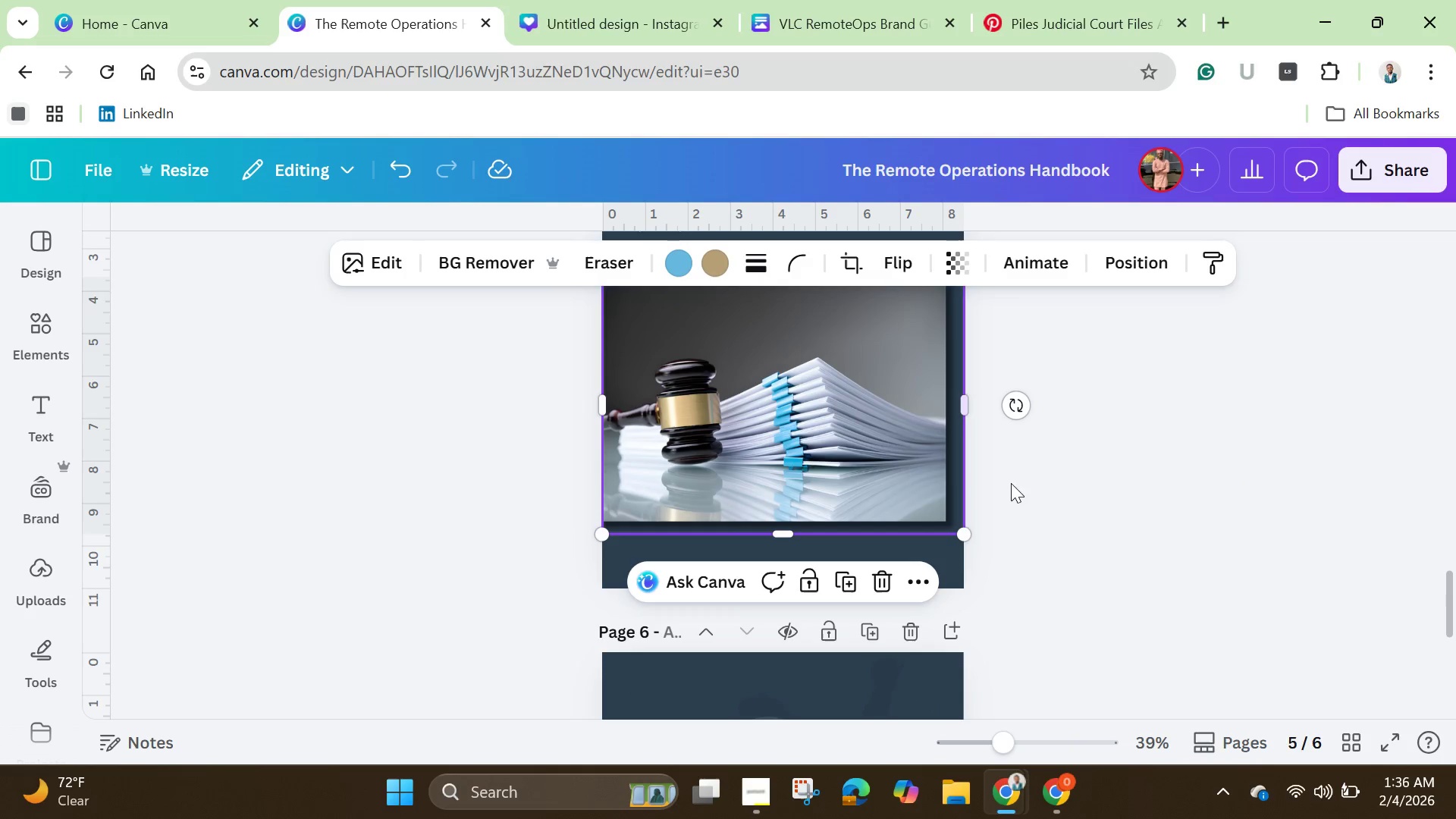 
left_click([1067, 488])
 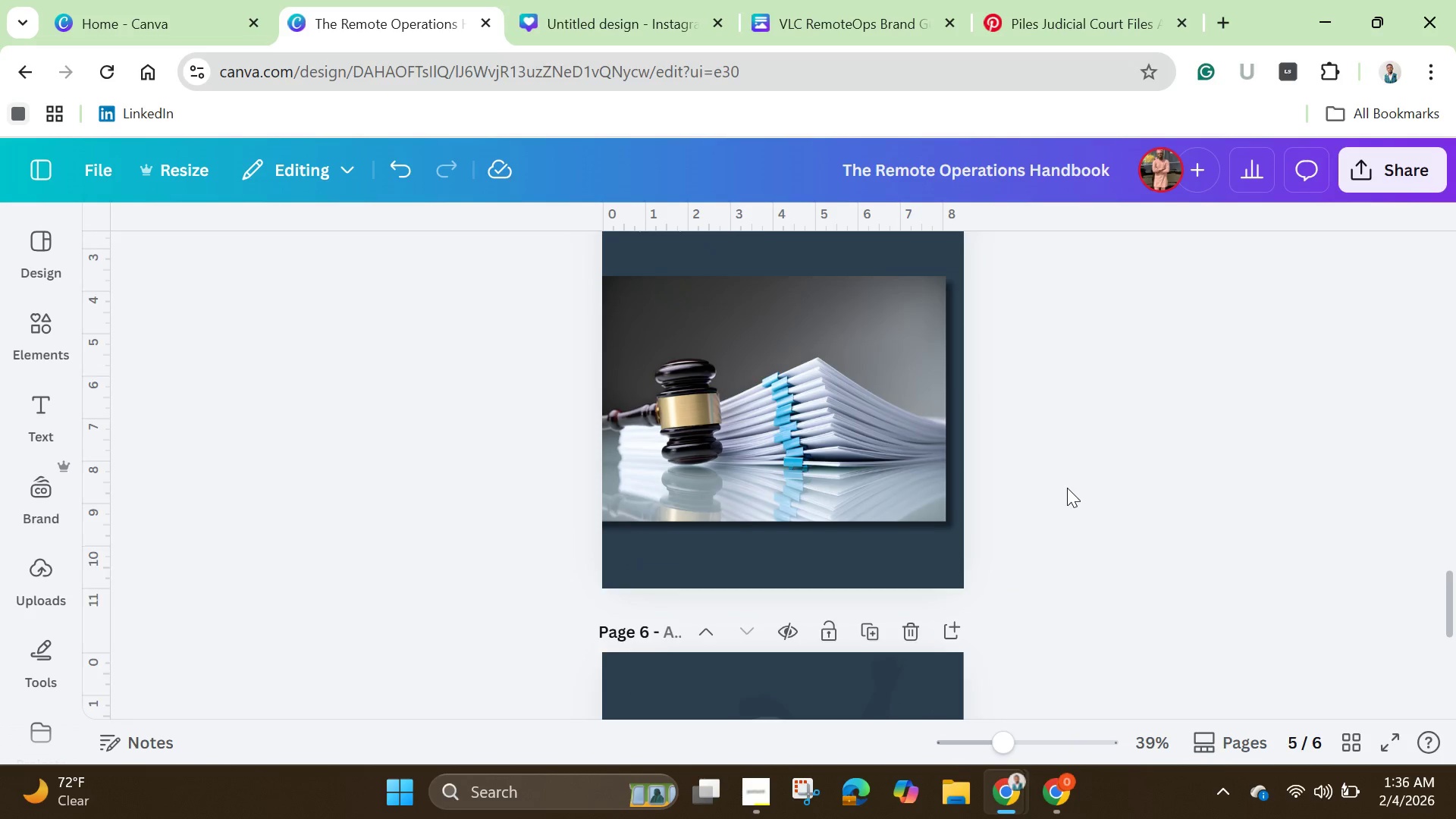 
scroll: coordinate [1067, 488], scroll_direction: up, amount: 1.0
 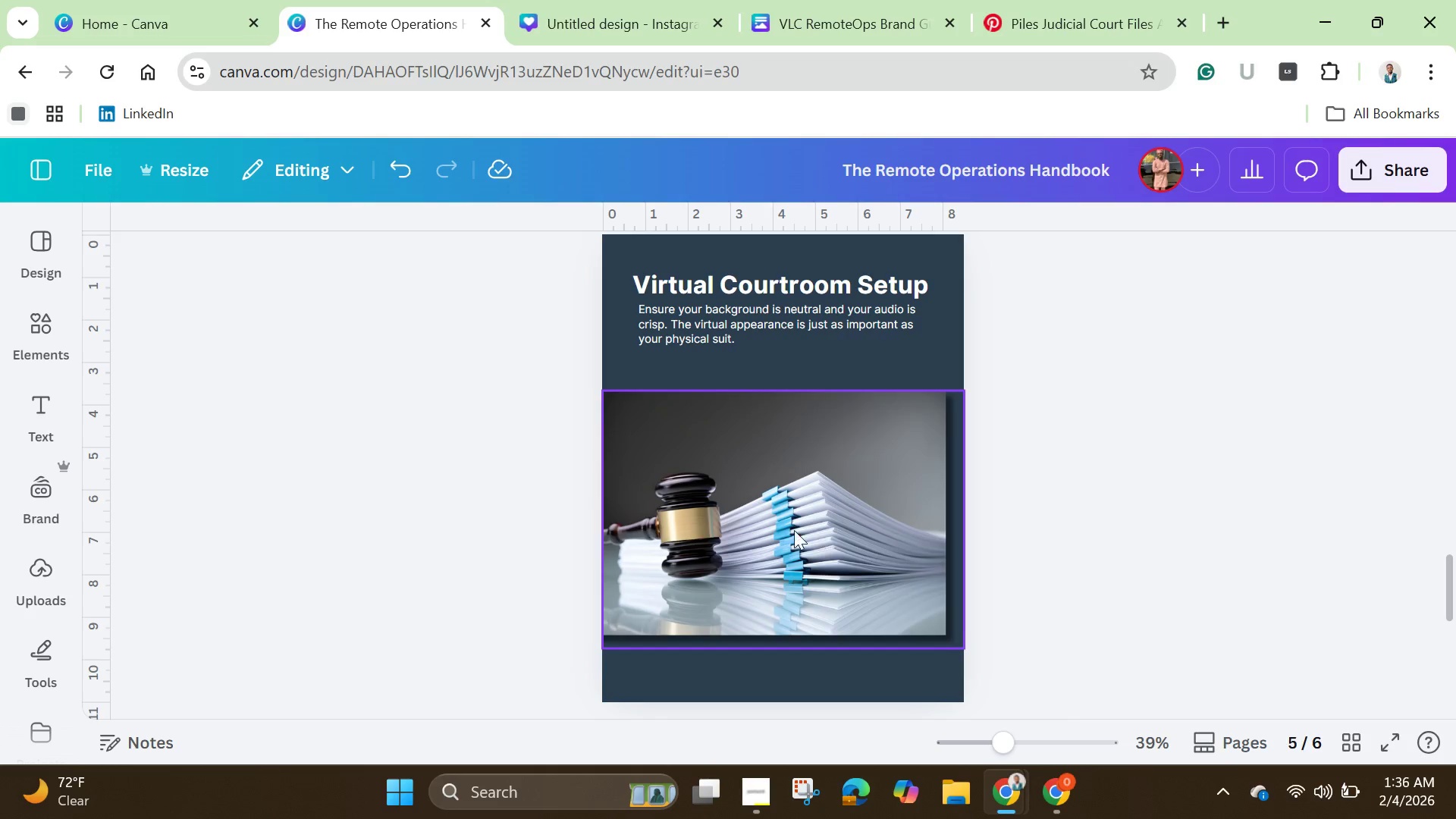 
left_click_drag(start_coordinate=[779, 526], to_coordinate=[774, 523])
 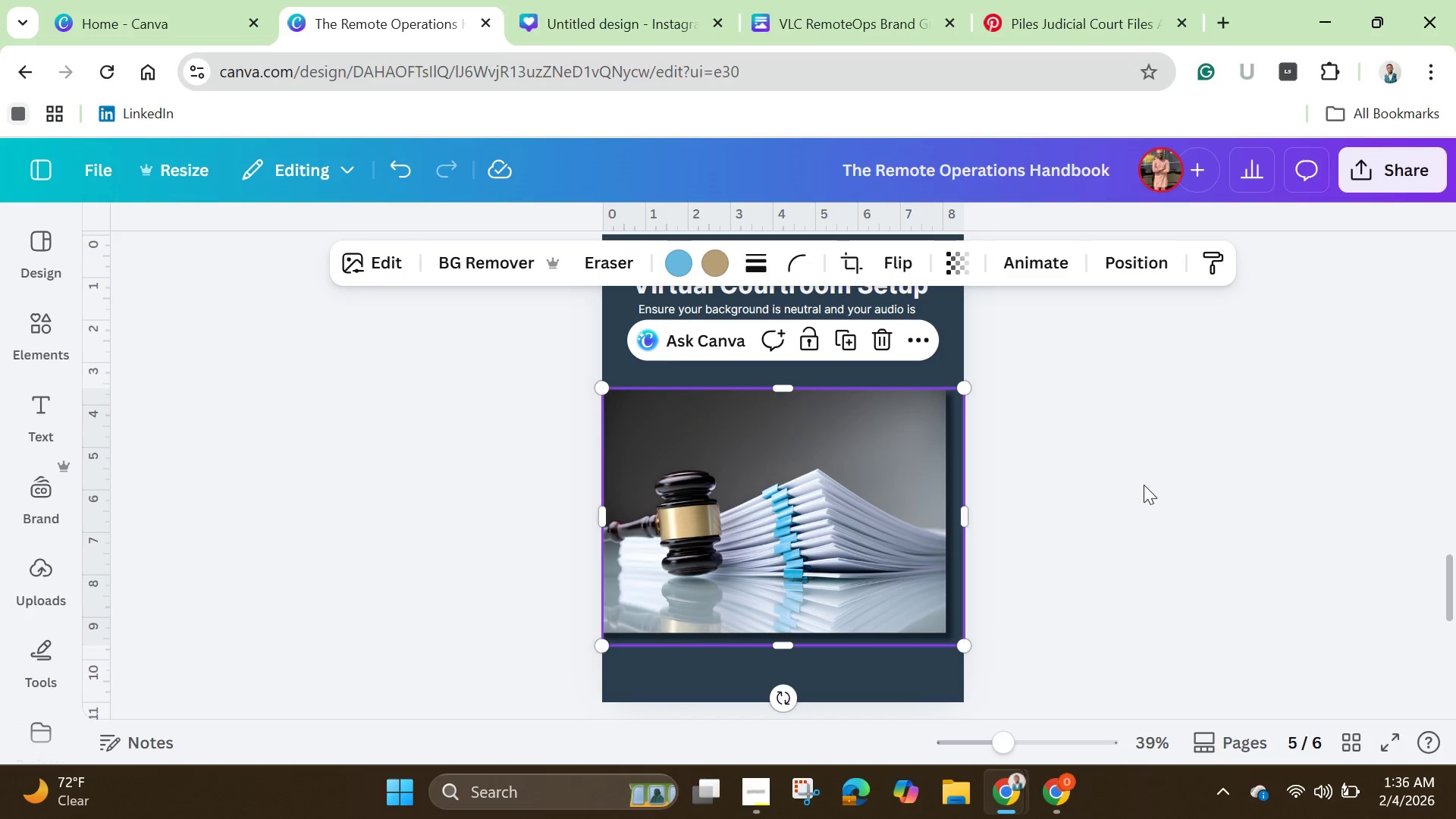 
left_click([1144, 485])
 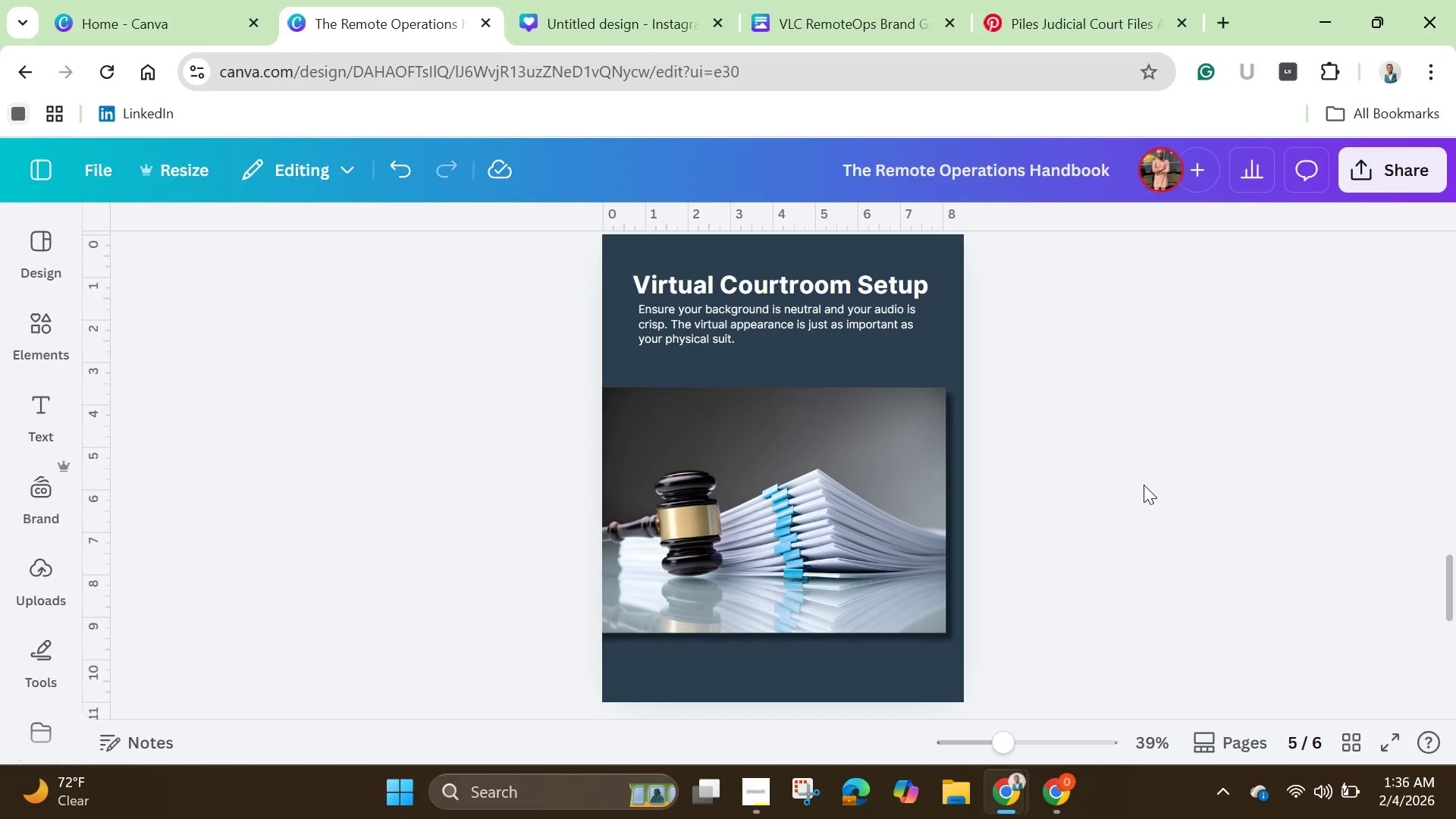 
scroll: coordinate [1144, 485], scroll_direction: down, amount: 2.0
 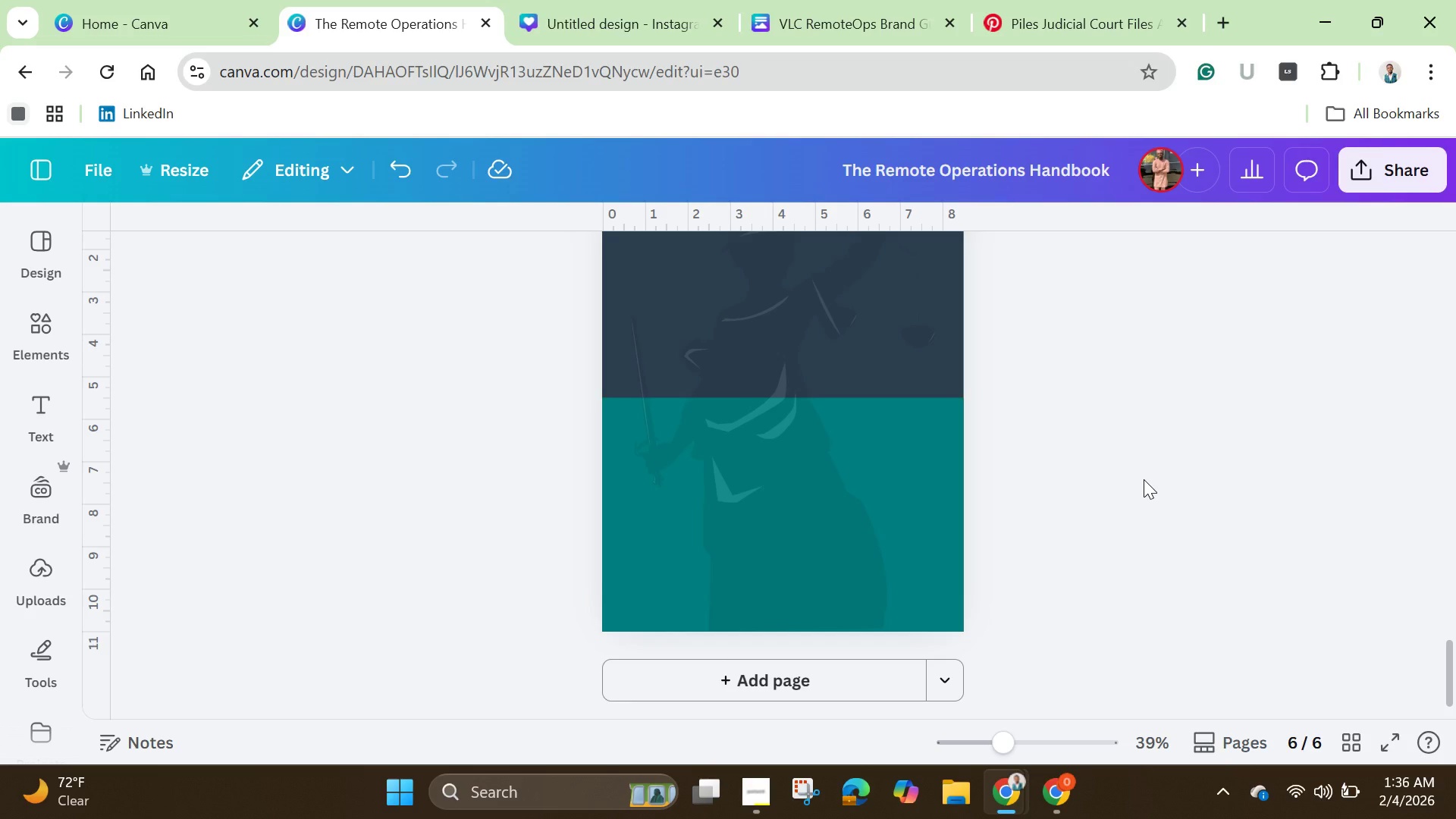 
scroll: coordinate [1144, 479], scroll_direction: up, amount: 5.0
 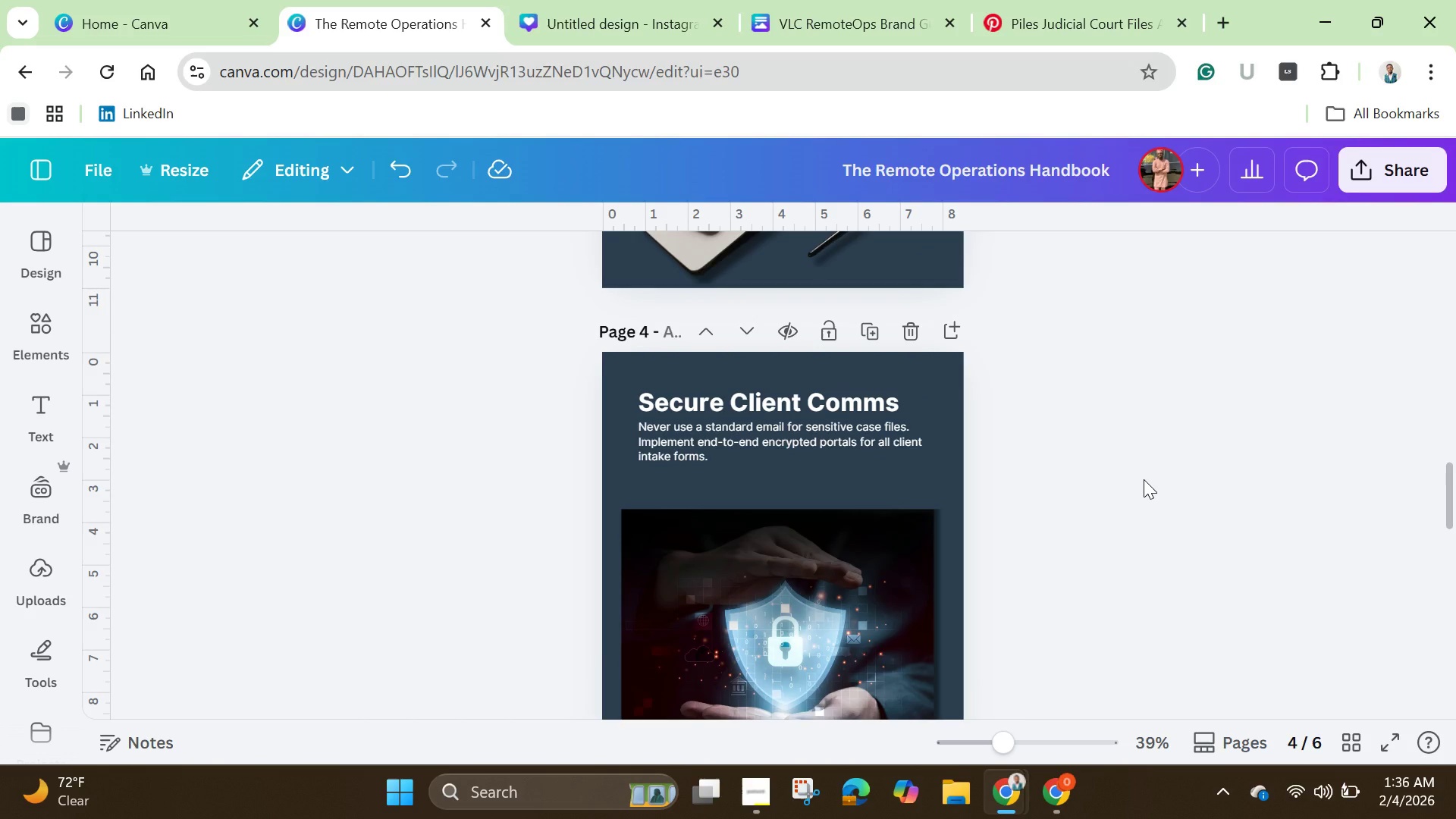 
scroll: coordinate [1144, 479], scroll_direction: down, amount: 4.0
 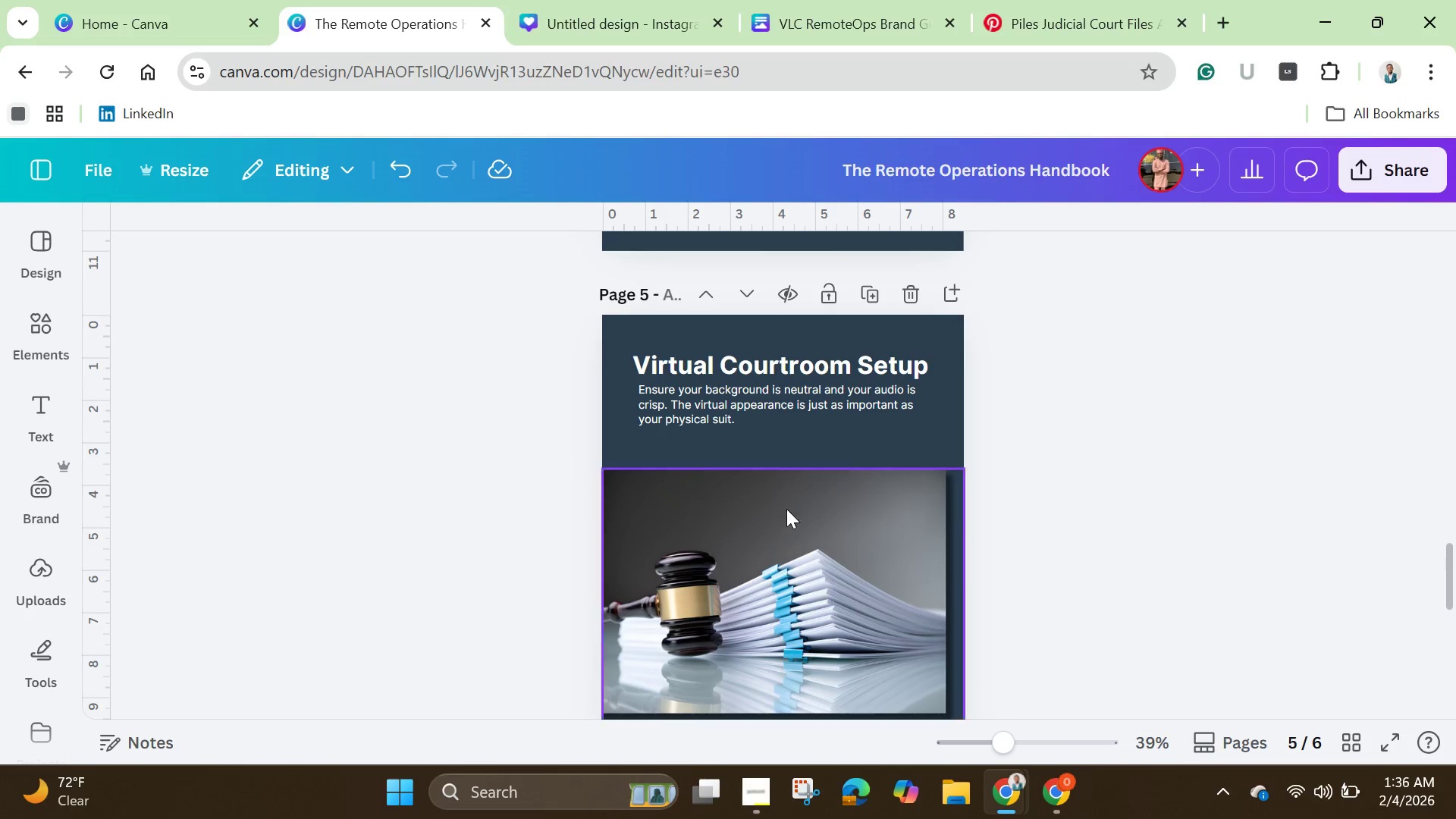 
left_click([710, 539])
 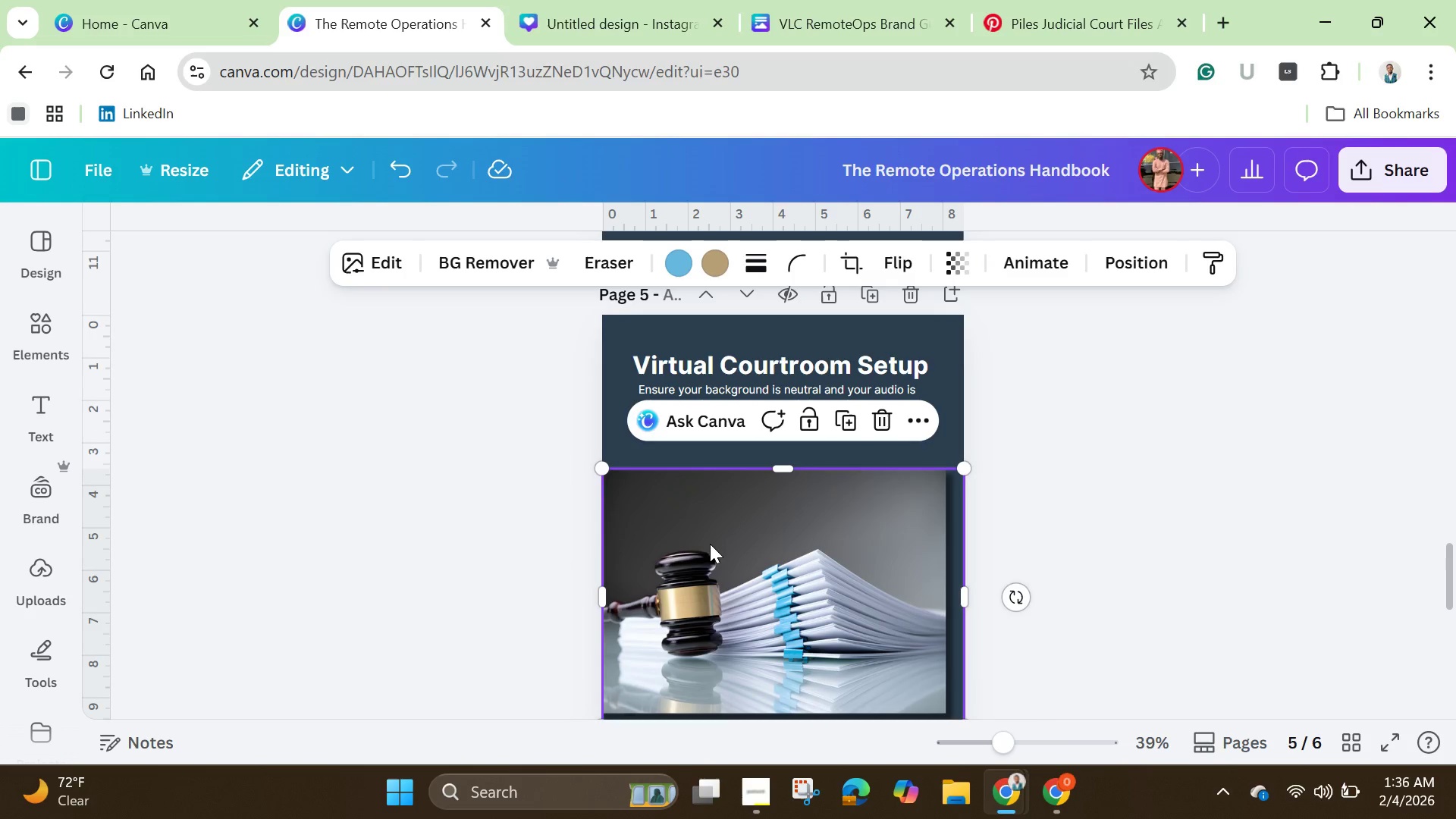 
left_click_drag(start_coordinate=[710, 544], to_coordinate=[726, 544])
 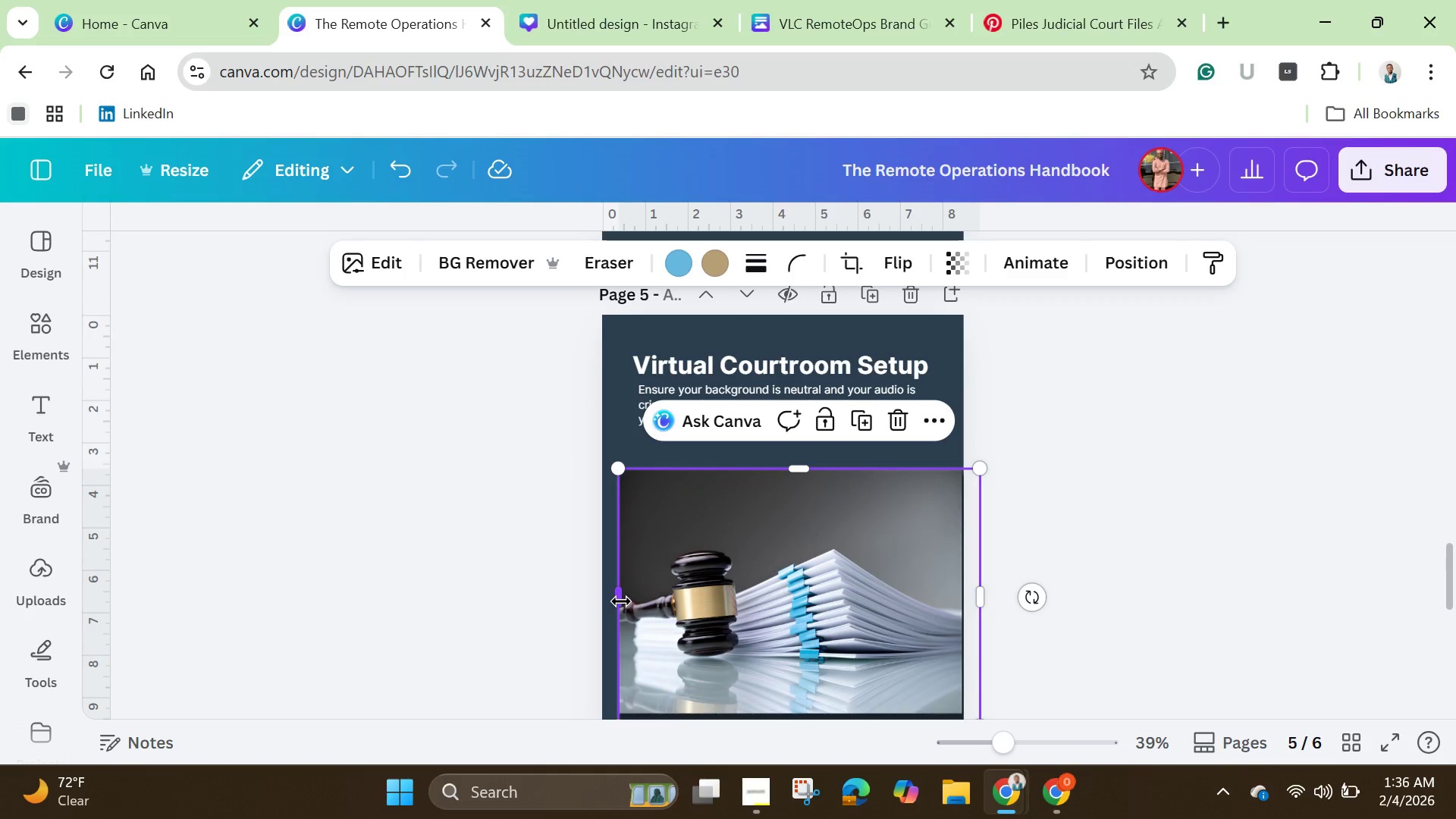 
left_click_drag(start_coordinate=[621, 601], to_coordinate=[598, 598])
 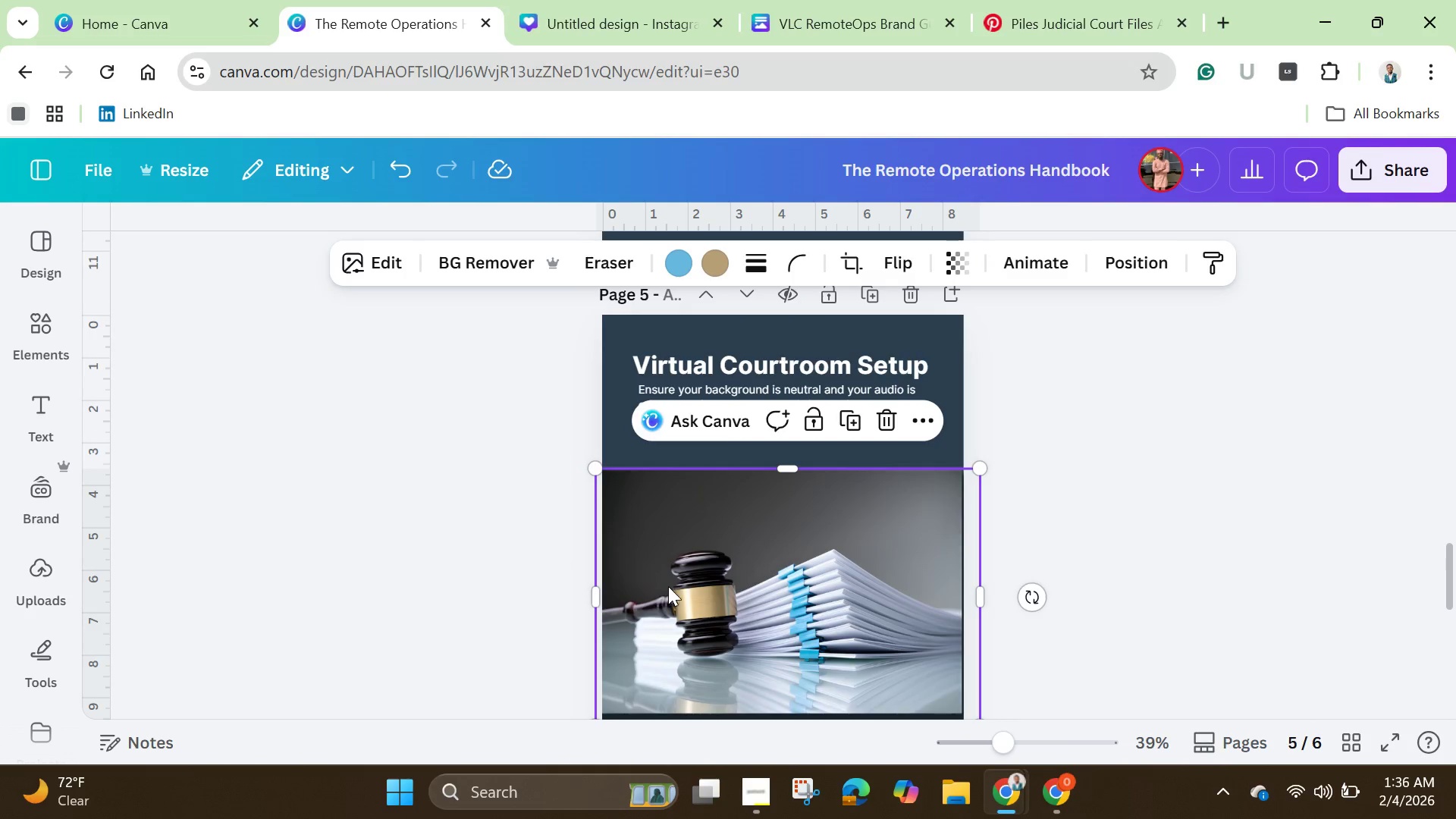 
left_click_drag(start_coordinate=[668, 586], to_coordinate=[715, 587])
 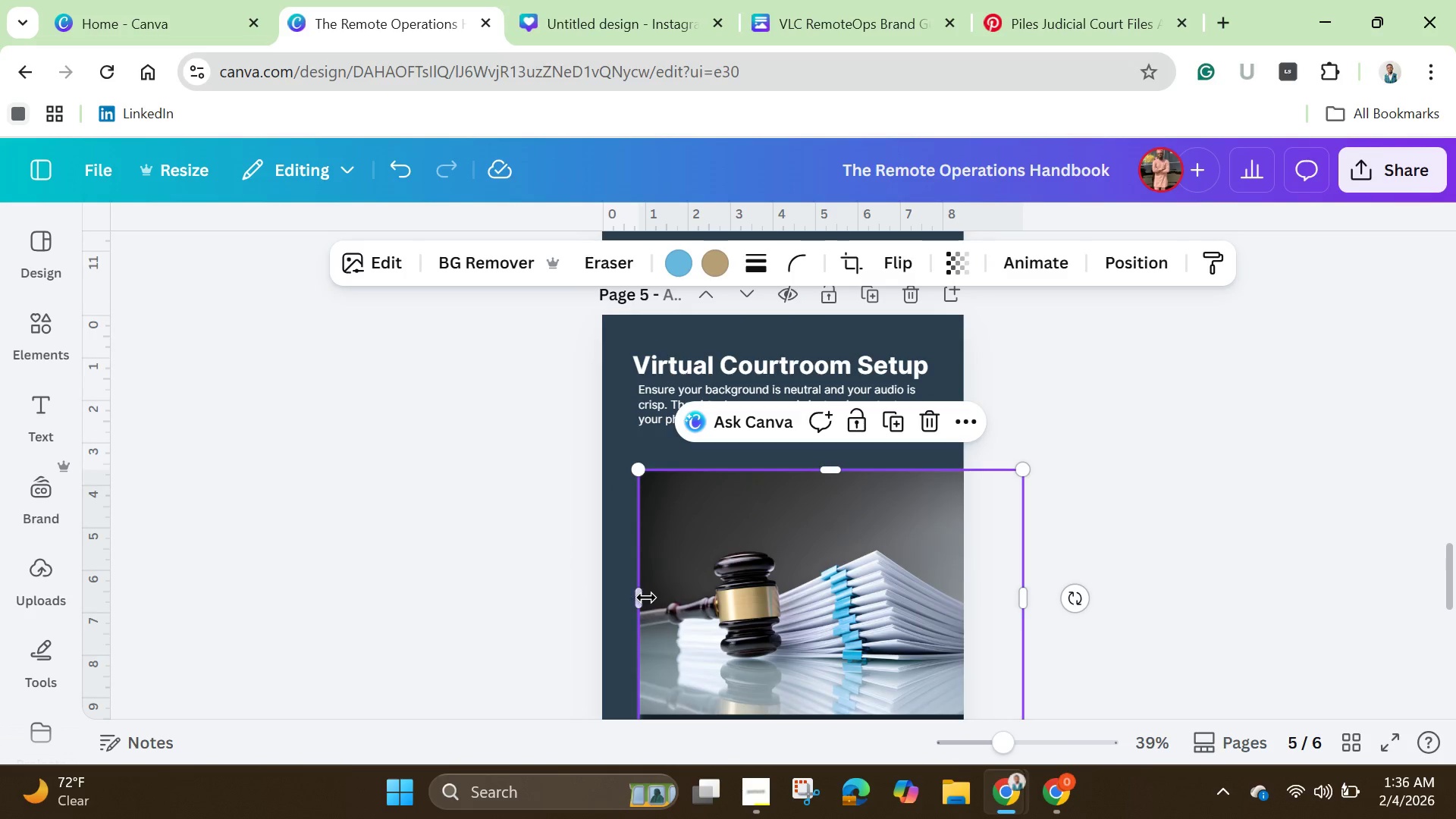 
left_click_drag(start_coordinate=[645, 598], to_coordinate=[654, 597])
 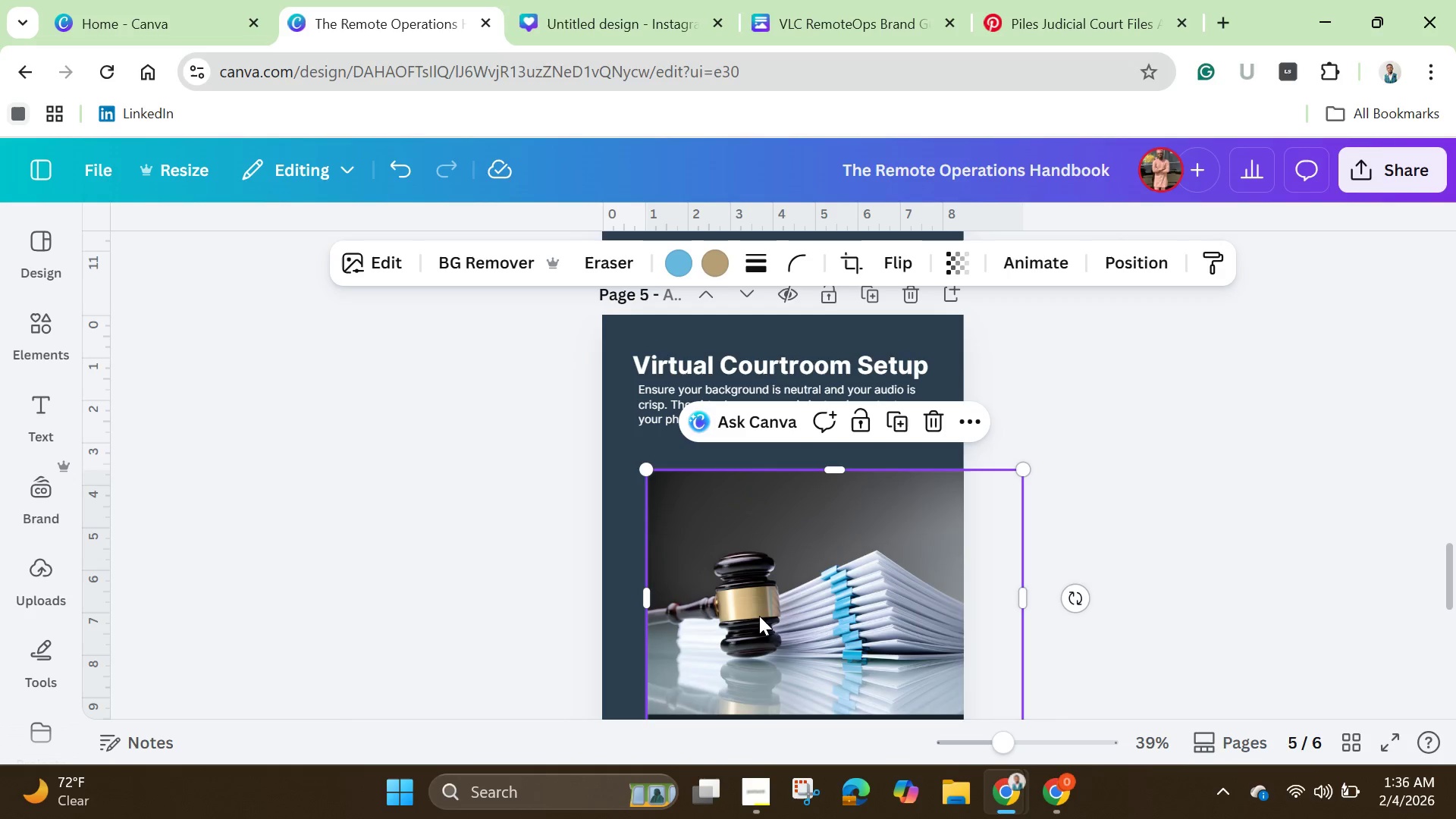 
left_click_drag(start_coordinate=[760, 615], to_coordinate=[711, 609])
 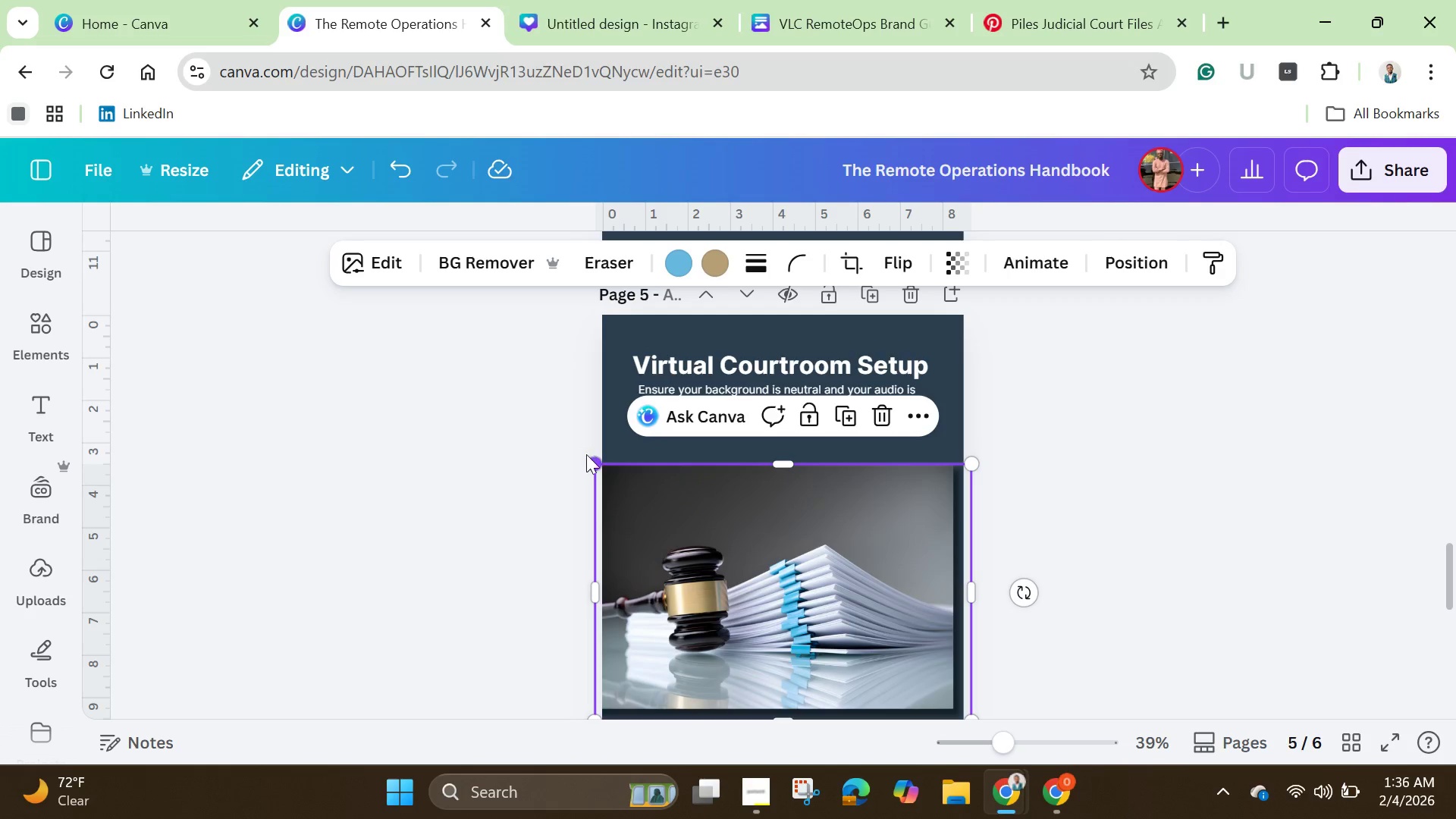 
left_click_drag(start_coordinate=[589, 456], to_coordinate=[635, 485])
 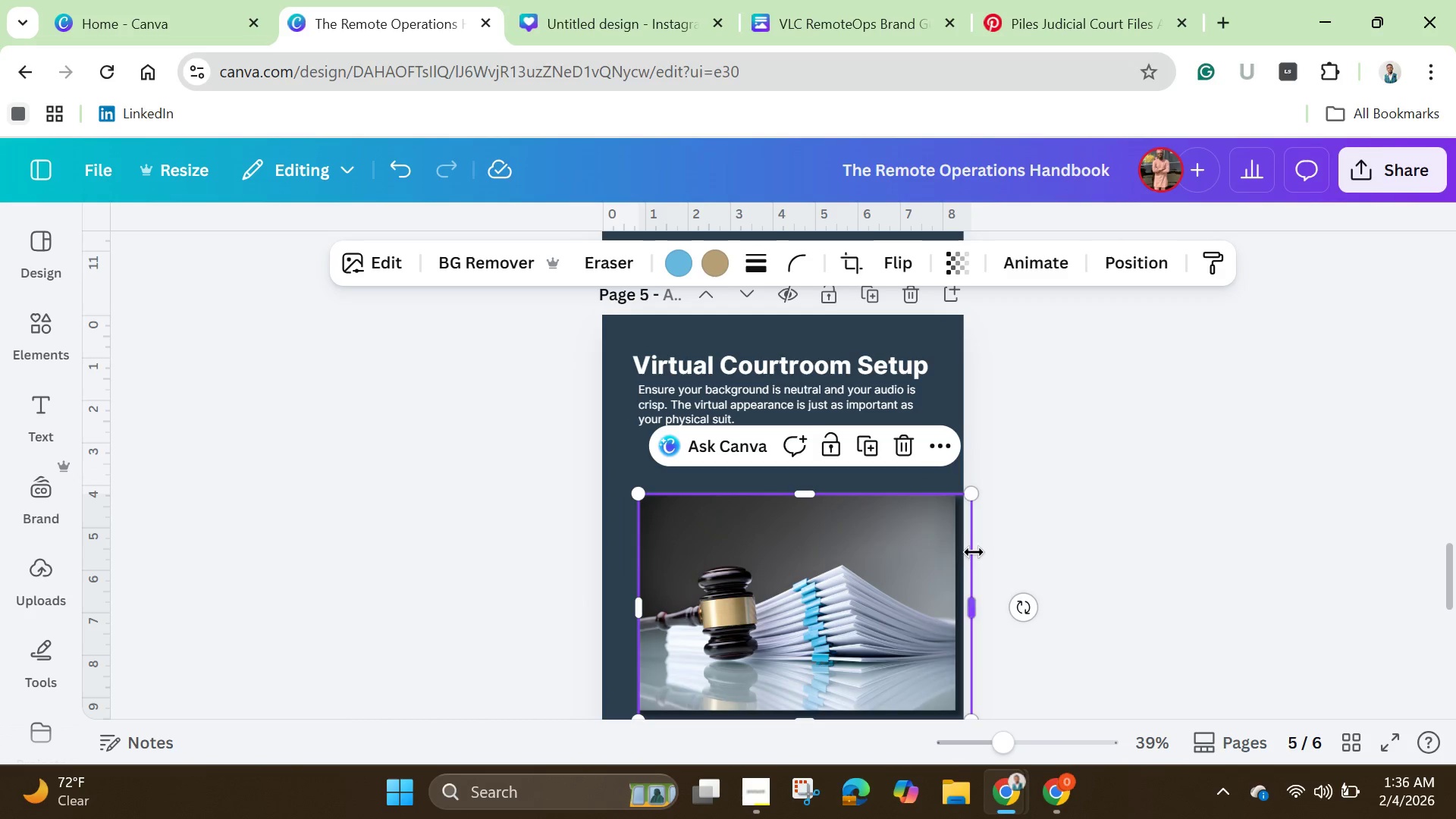 
scroll: coordinate [974, 551], scroll_direction: down, amount: 1.0
 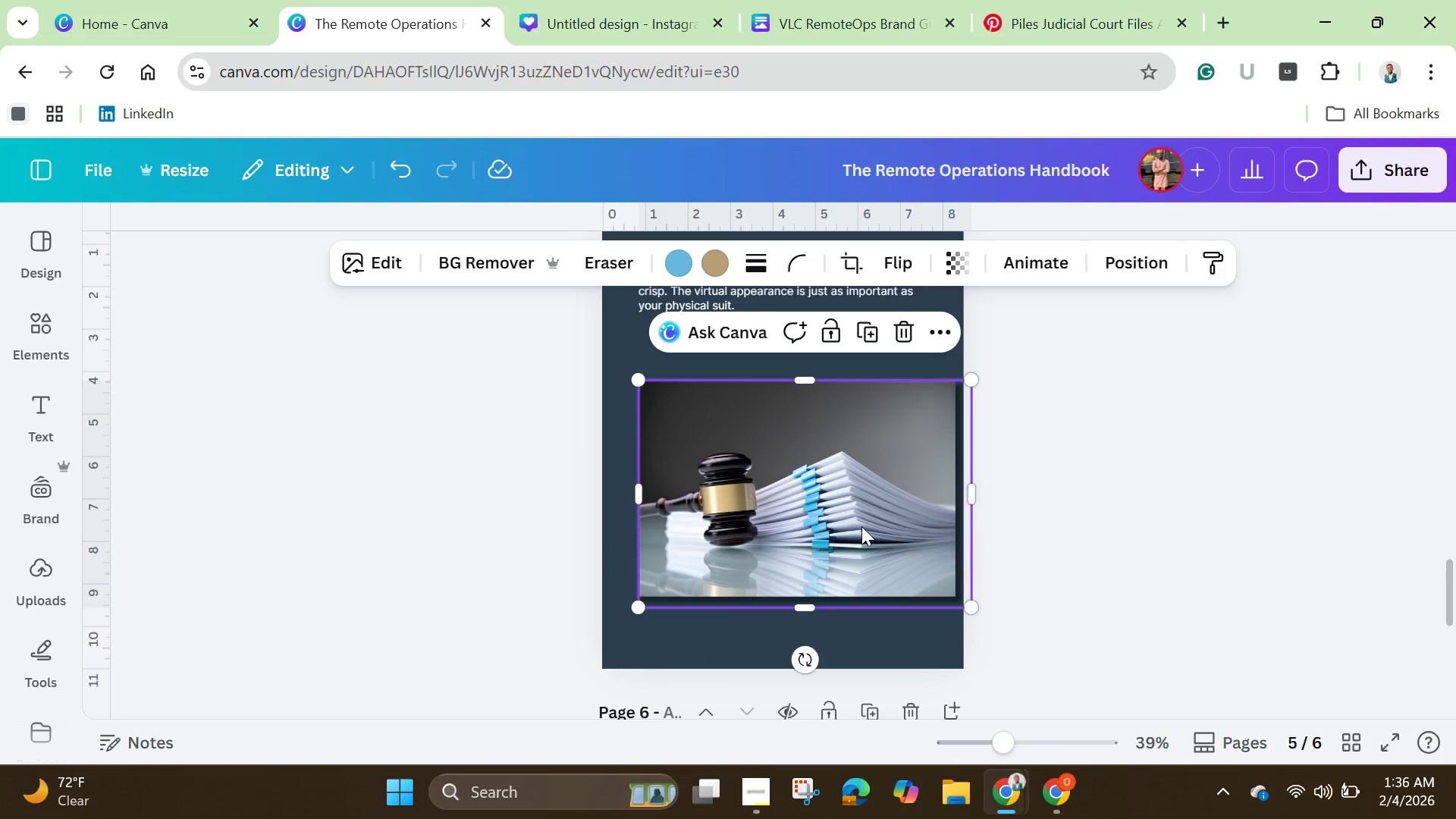 
left_click_drag(start_coordinate=[849, 519], to_coordinate=[826, 501])
 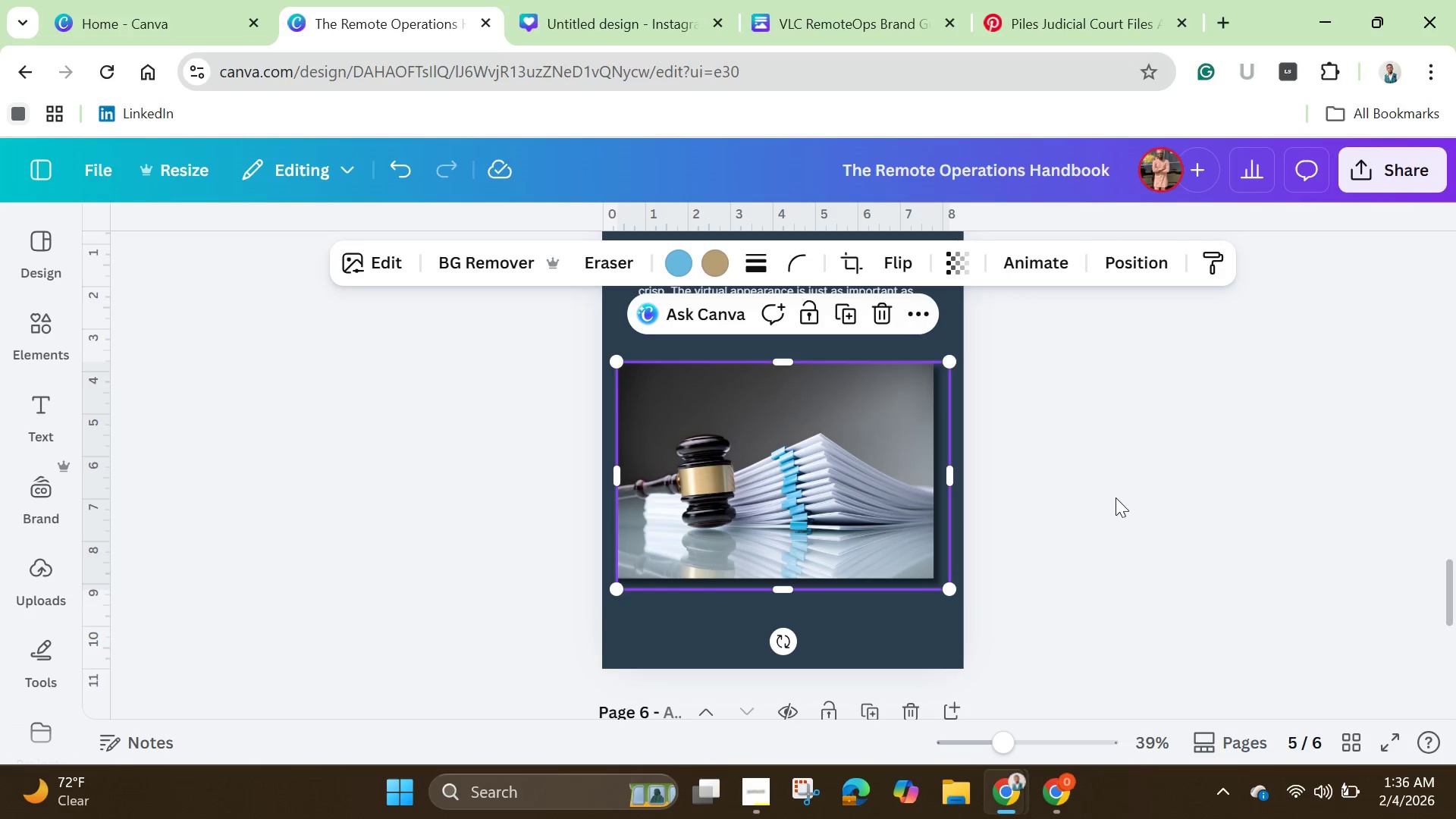 
left_click([1116, 497])
 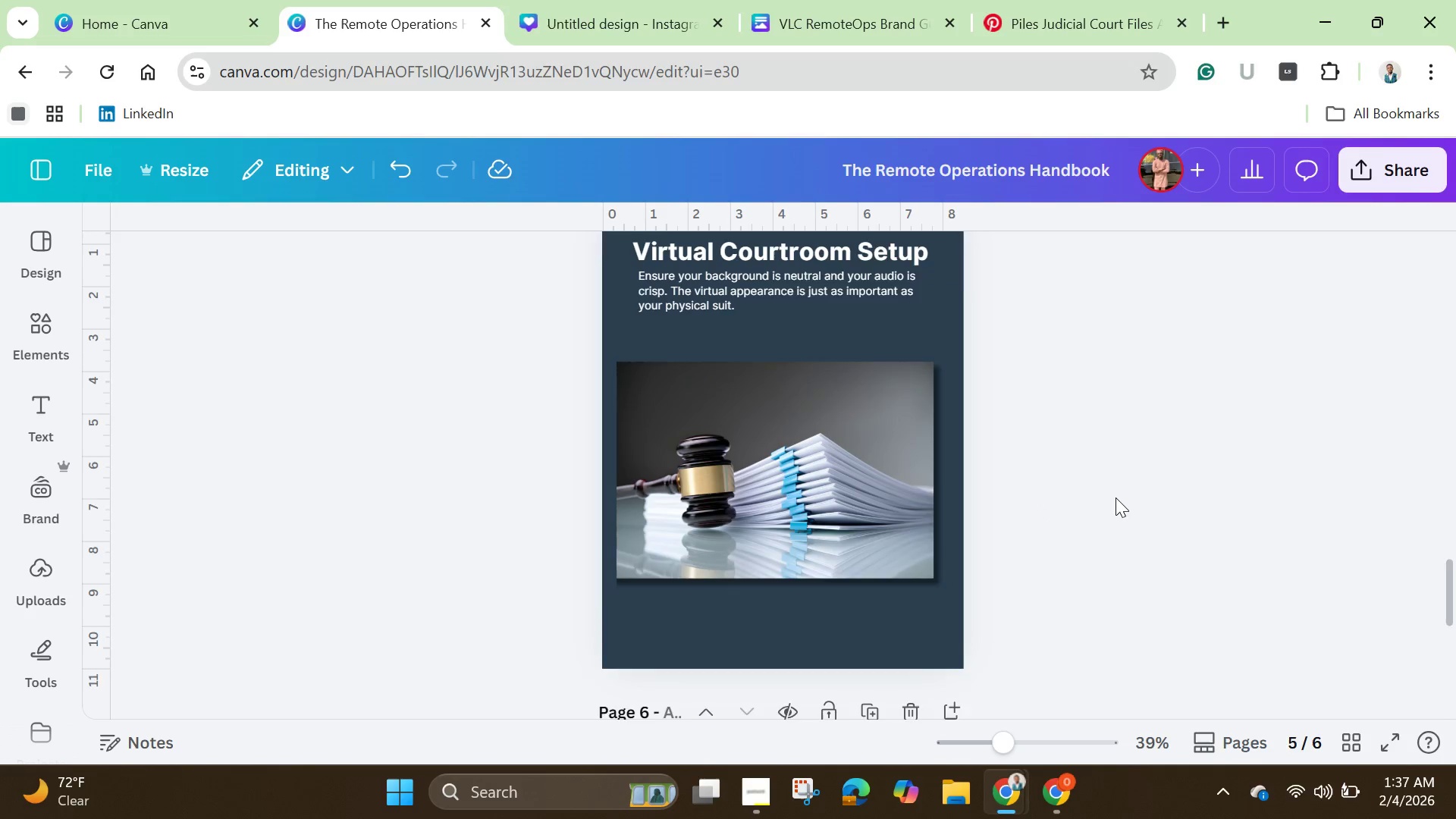 
scroll: coordinate [1116, 497], scroll_direction: up, amount: 1.0
 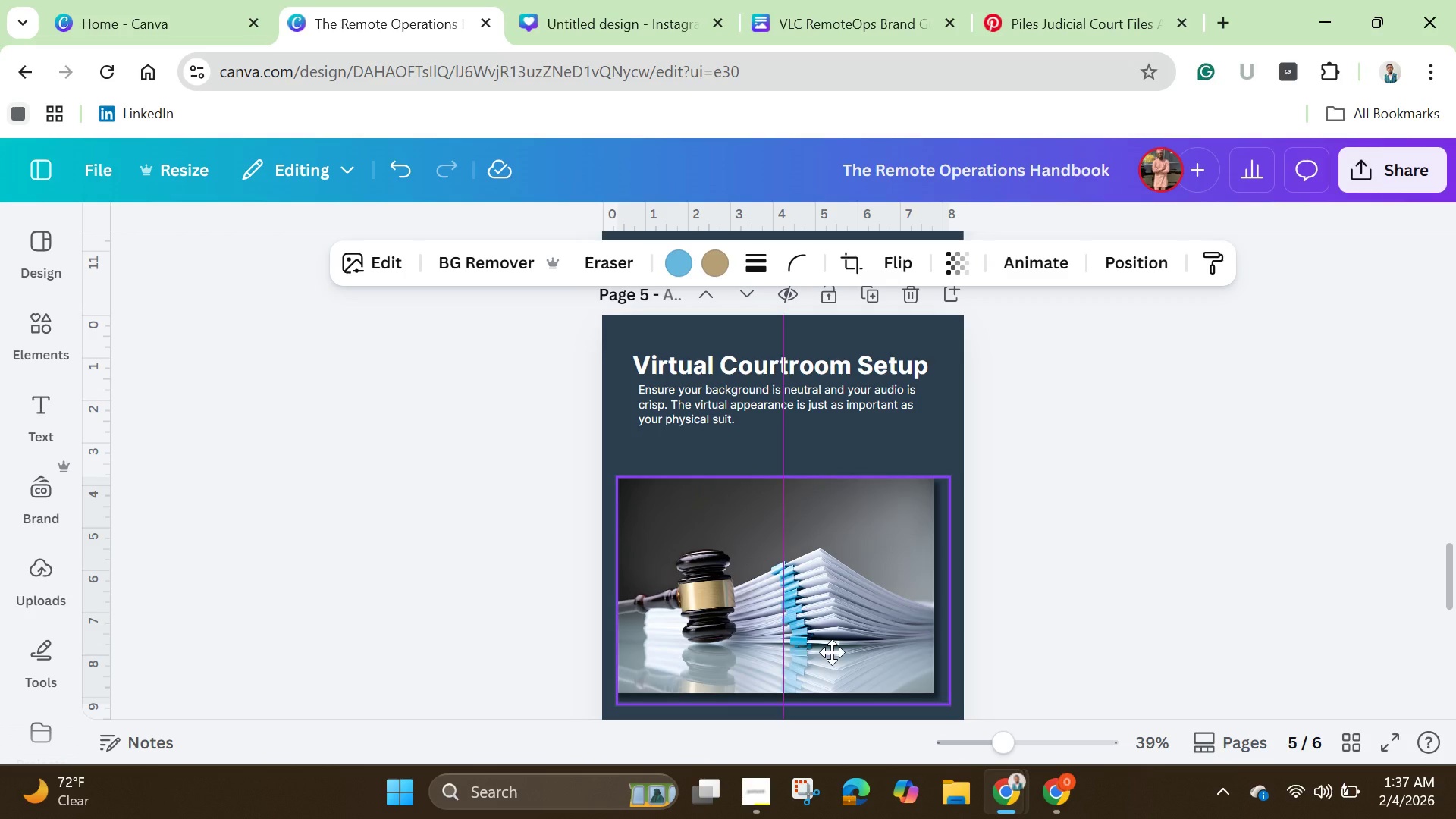 
left_click([1125, 606])
 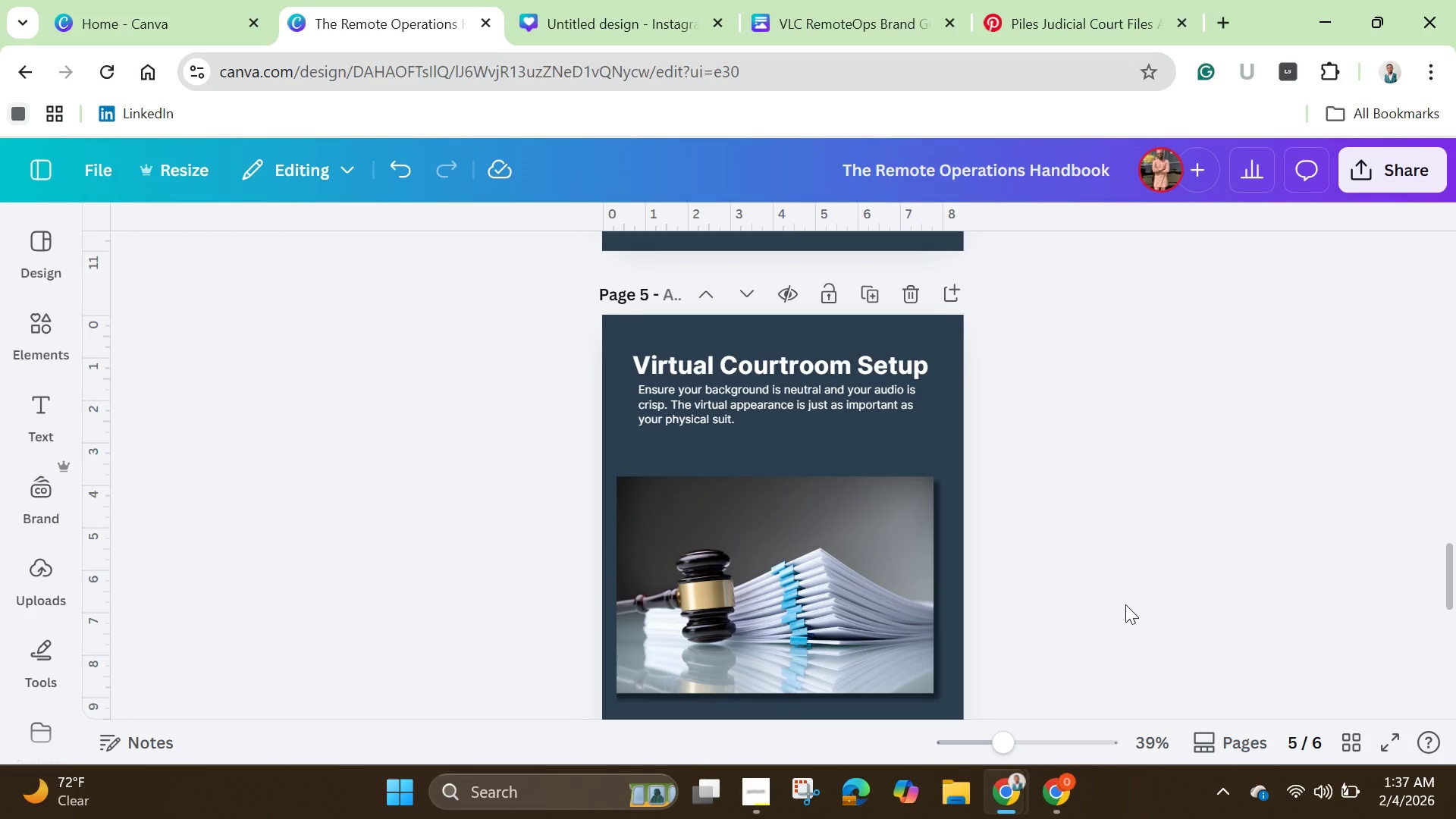 
scroll: coordinate [1109, 590], scroll_direction: up, amount: 4.0
 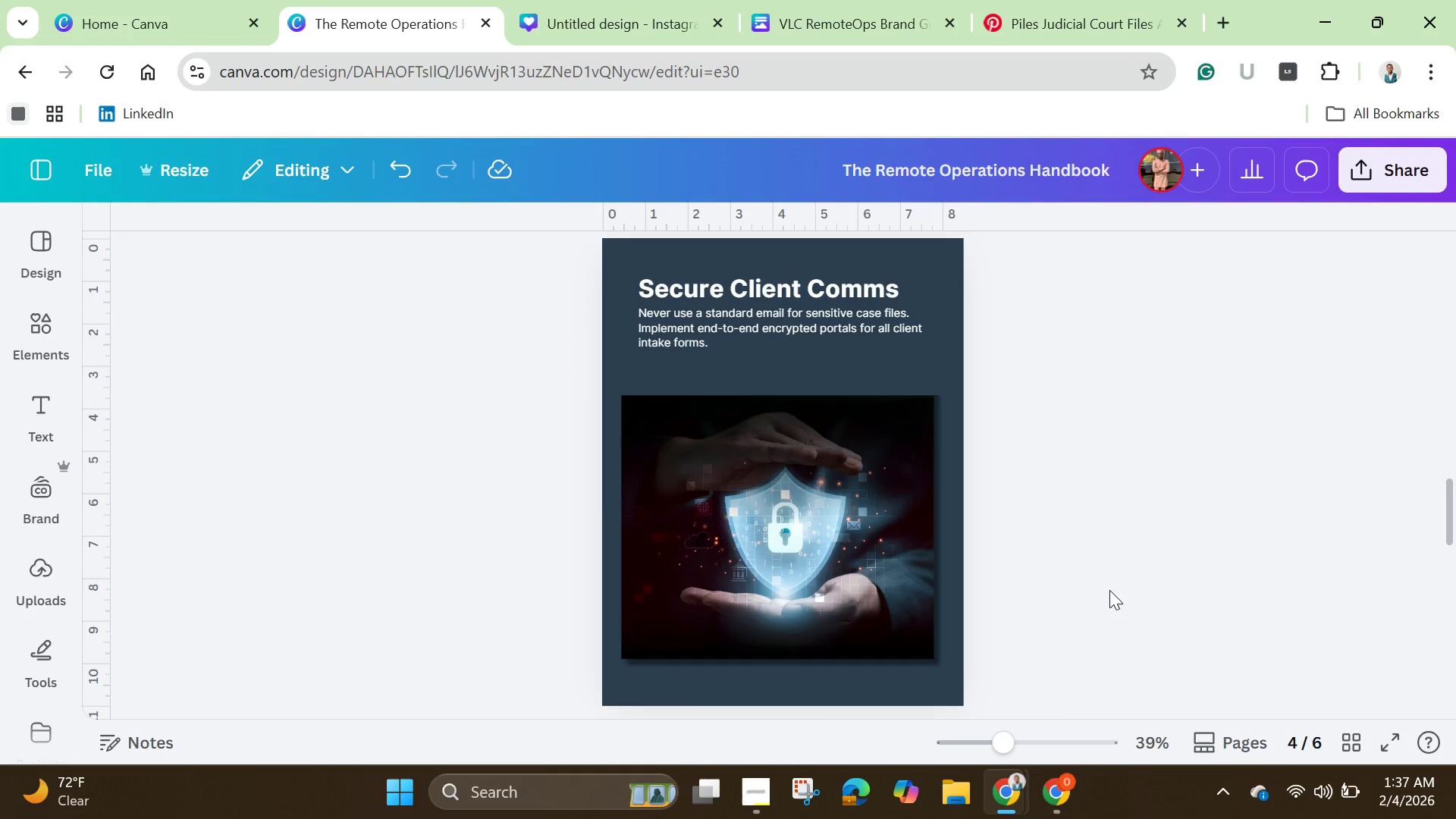 
scroll: coordinate [1109, 590], scroll_direction: down, amount: 6.0
 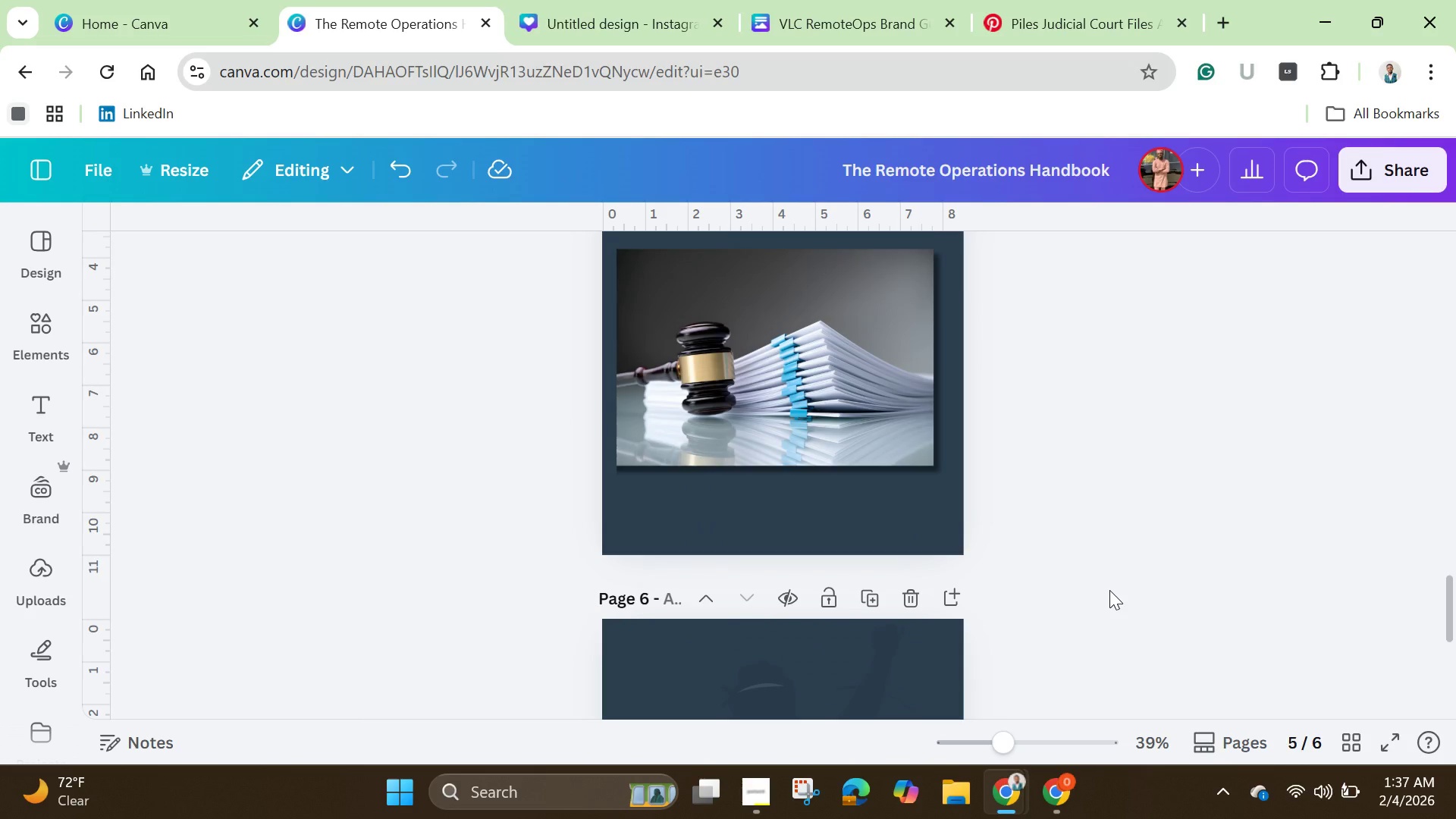 
scroll: coordinate [1109, 590], scroll_direction: none, amount: 0.0
 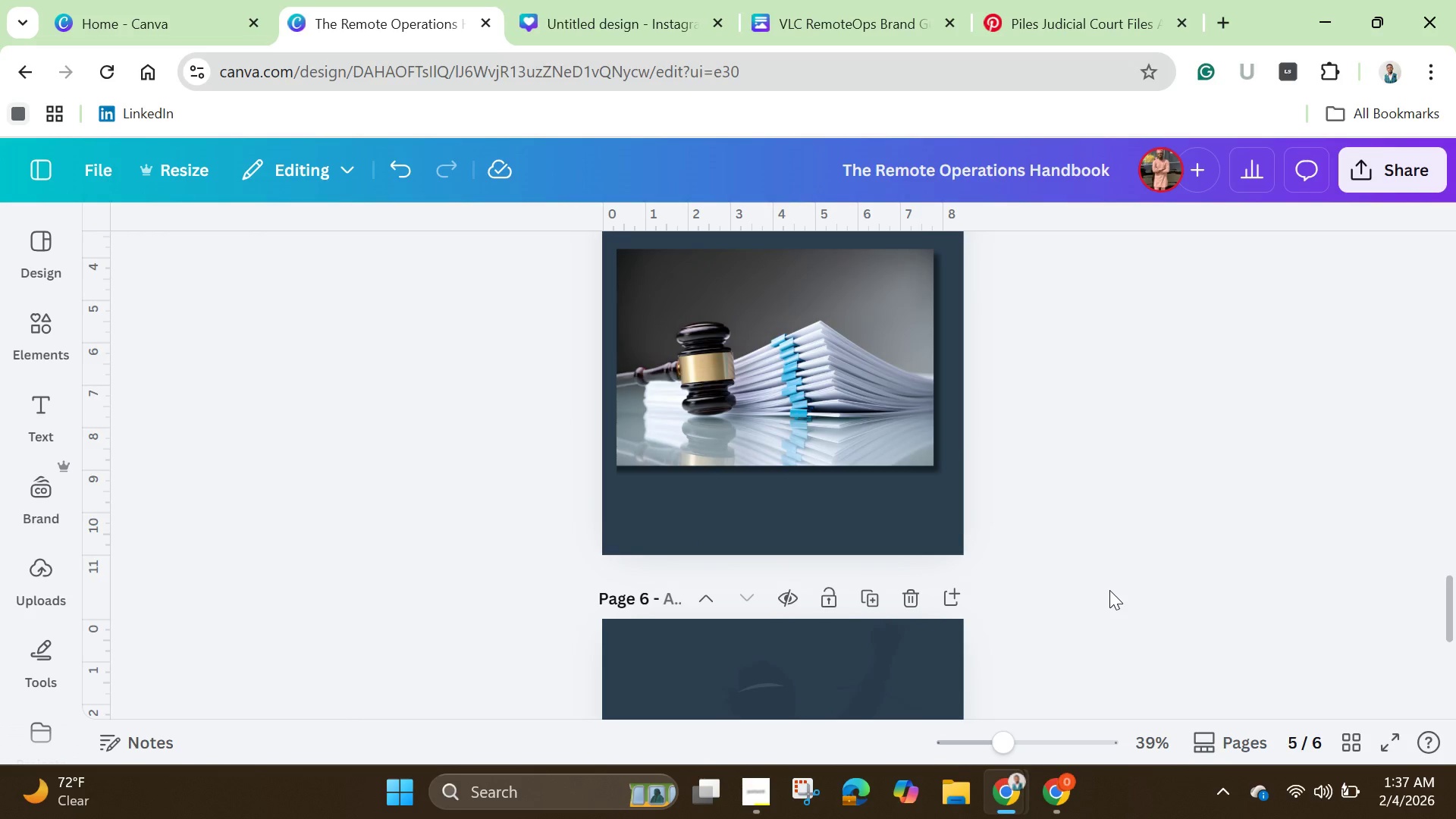 
scroll: coordinate [1109, 590], scroll_direction: down, amount: 2.0
 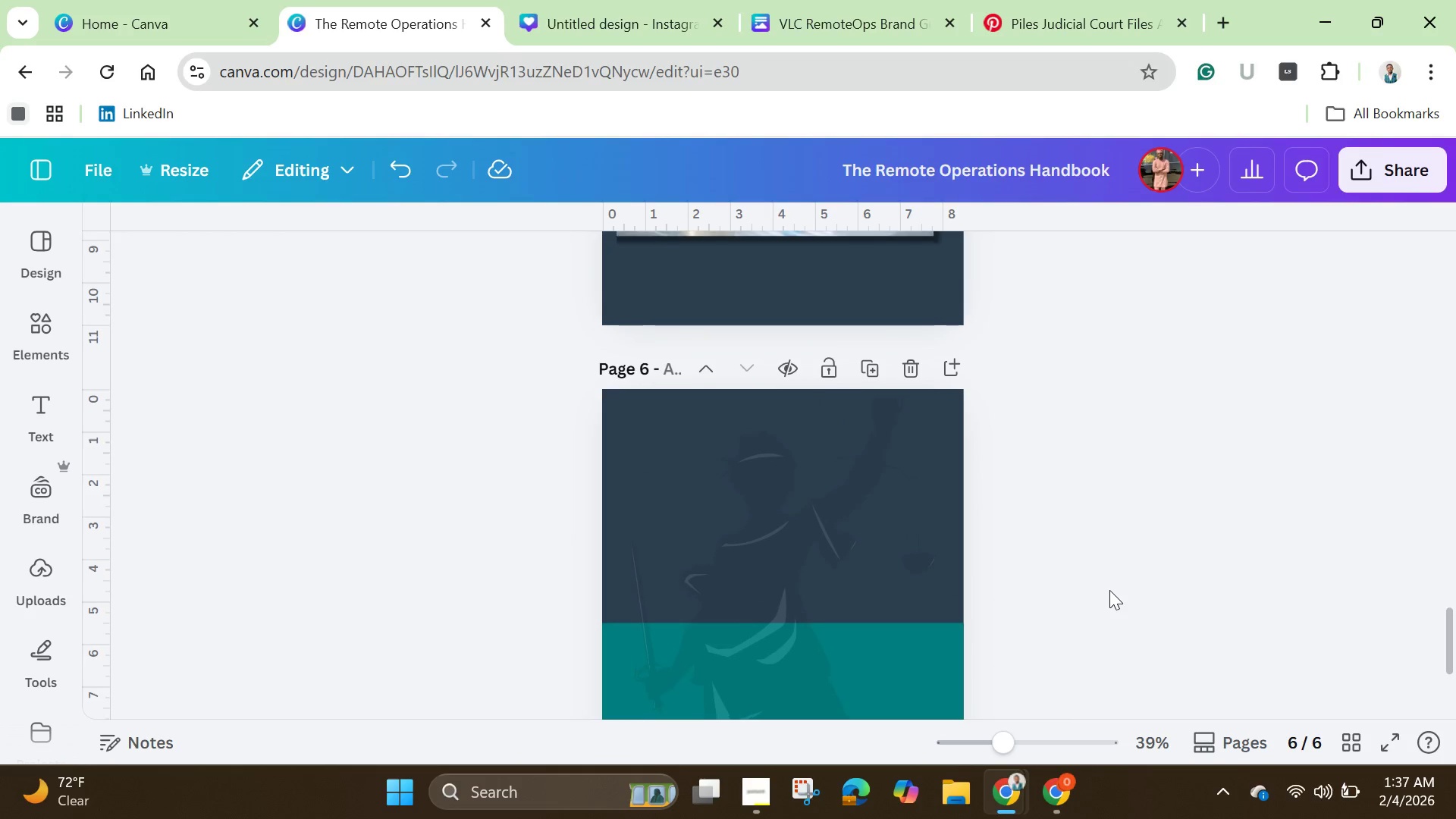 
scroll: coordinate [1113, 548], scroll_direction: up, amount: 8.0
 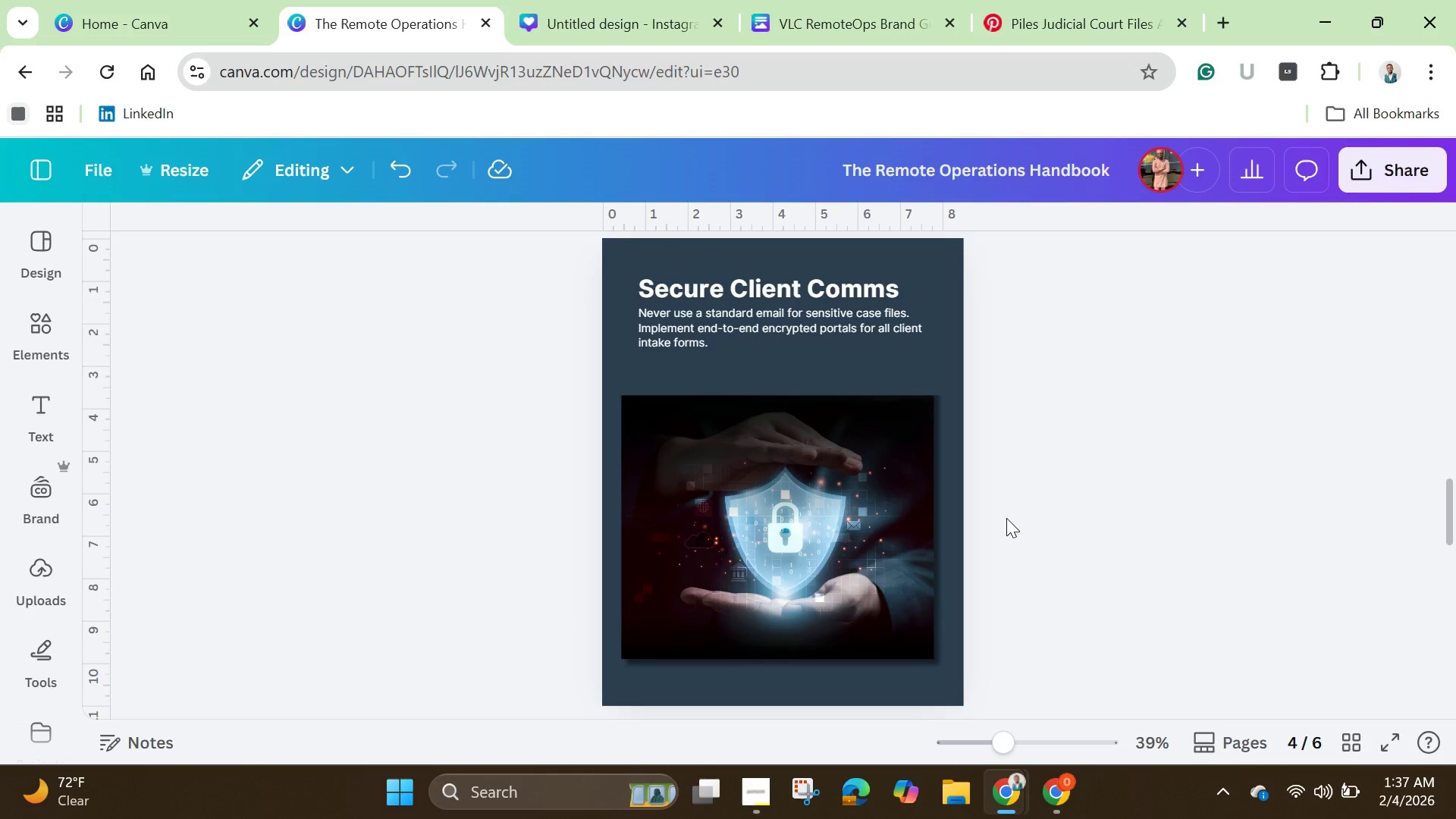 
scroll: coordinate [1006, 515], scroll_direction: down, amount: 2.0
 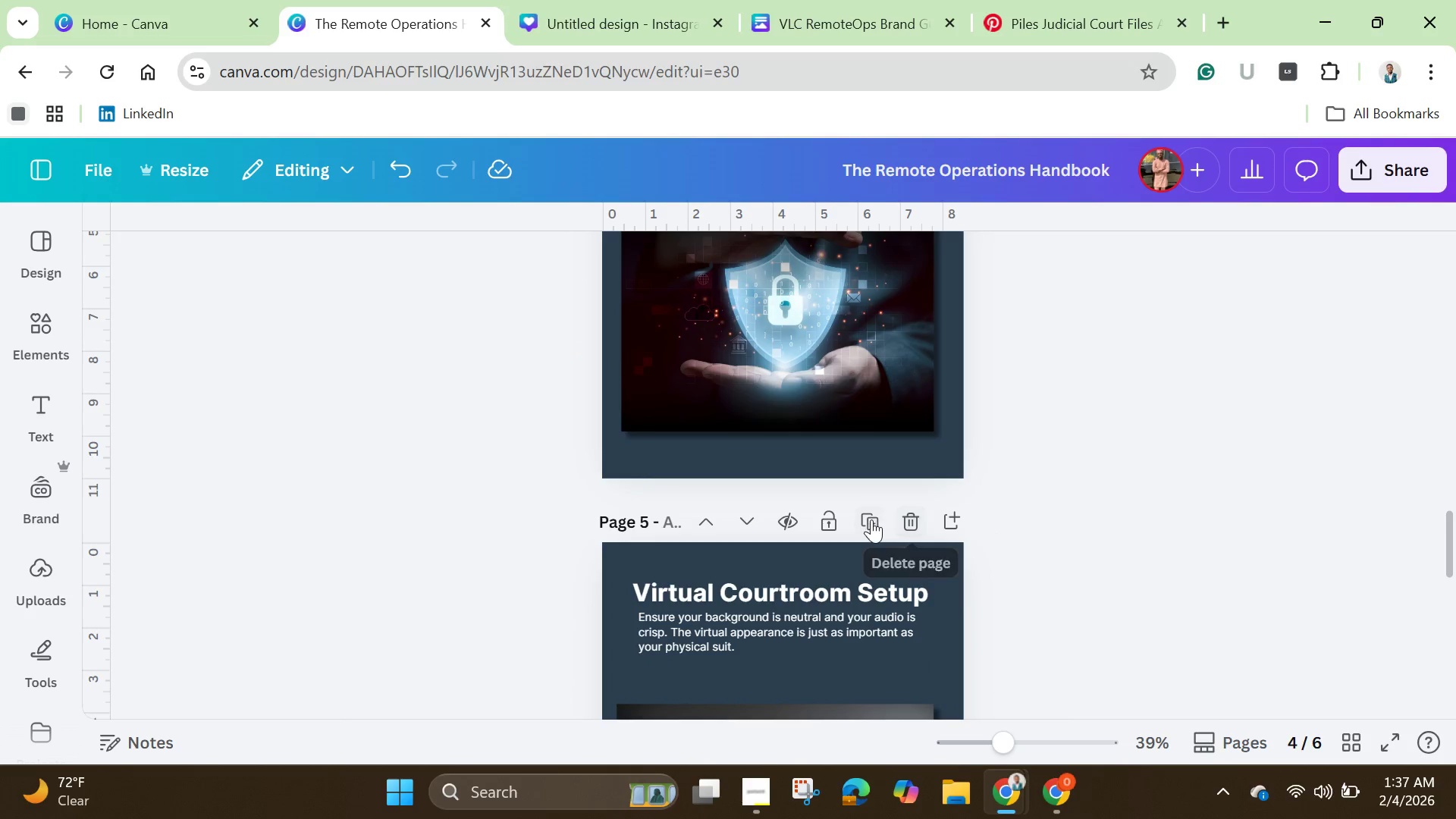 
left_click([871, 519])
 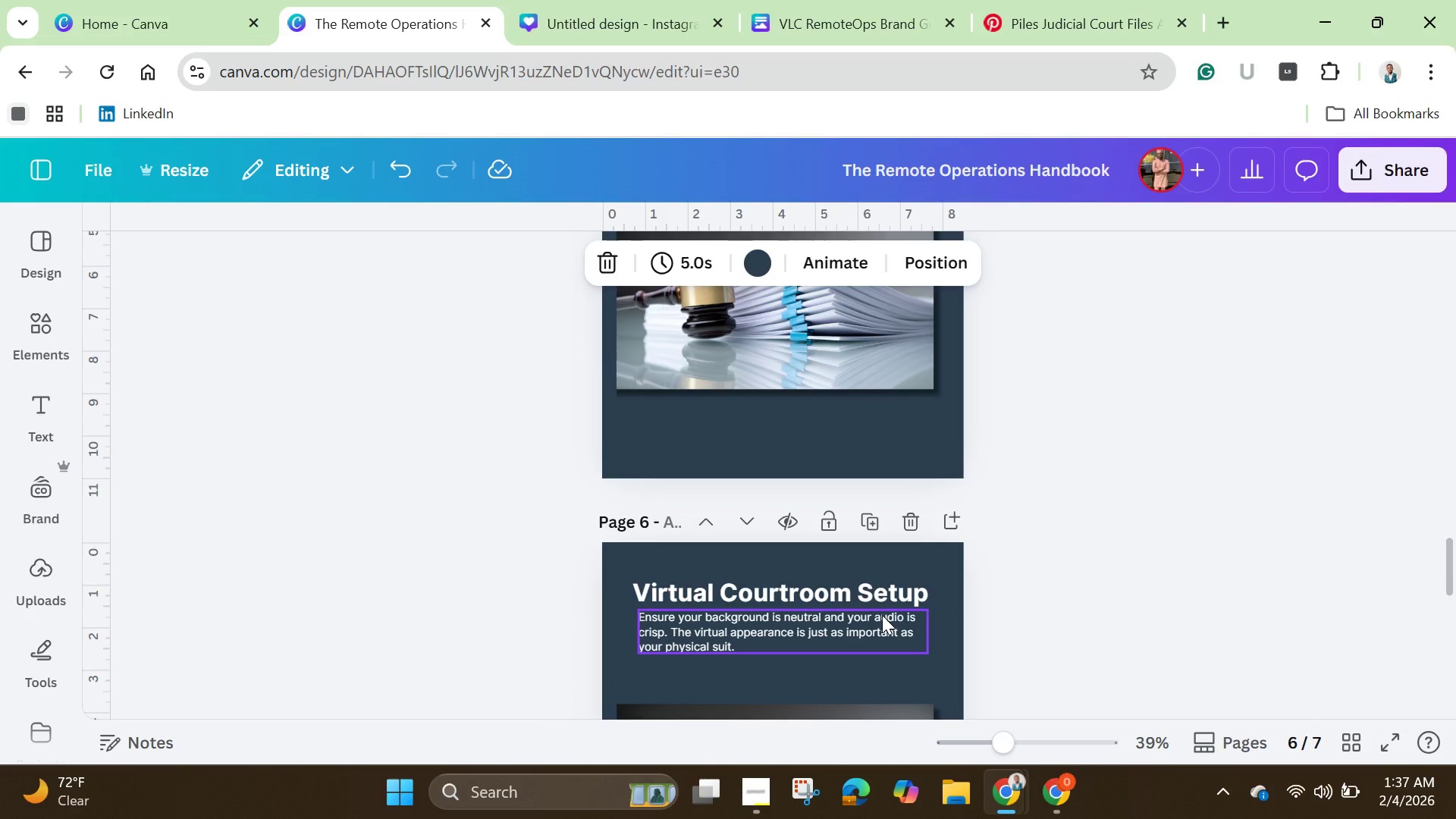 
wait(20.12)
 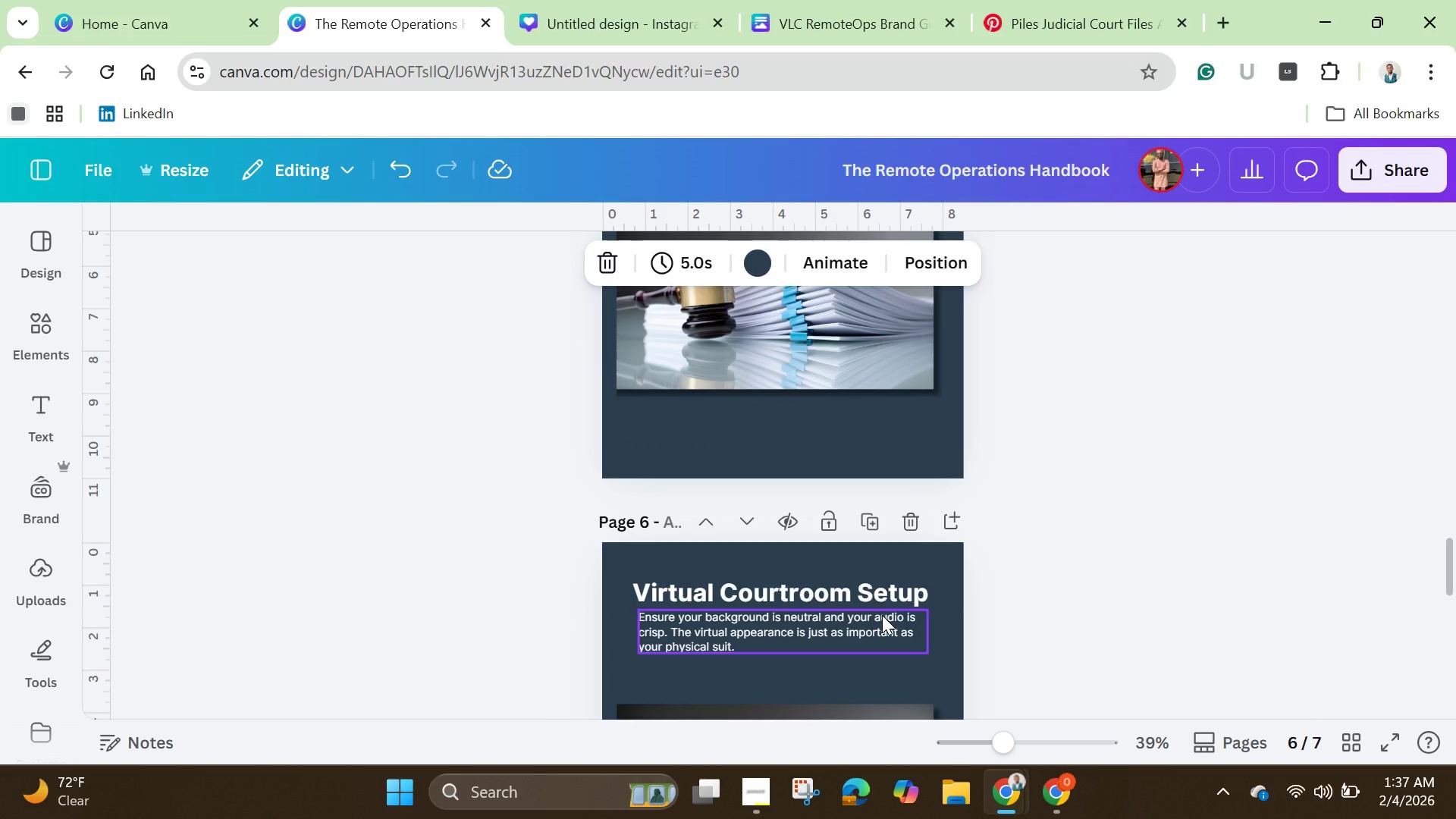 
double_click([786, 589])
 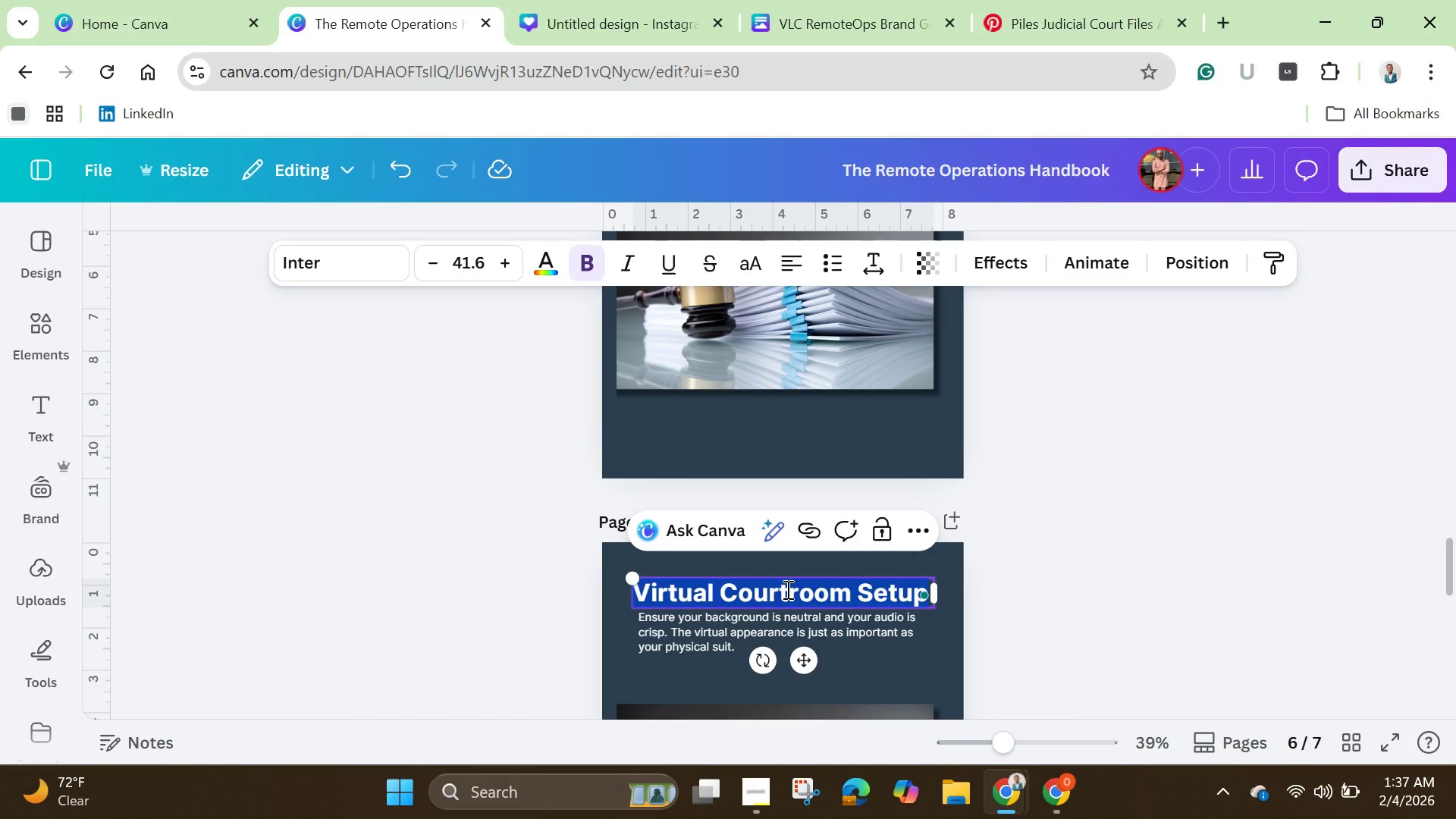 
key(Backspace)
type(Remot )
 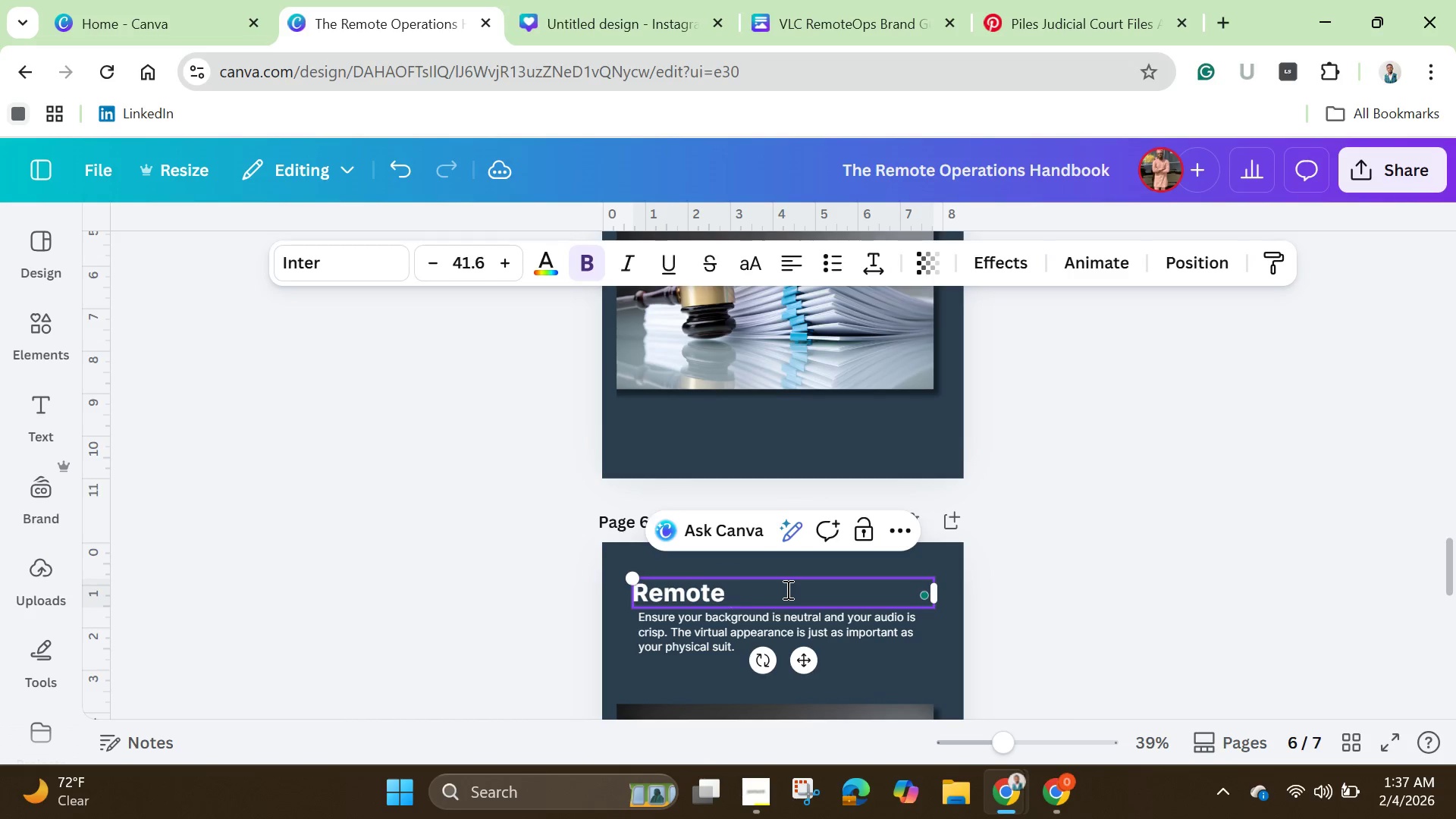 
 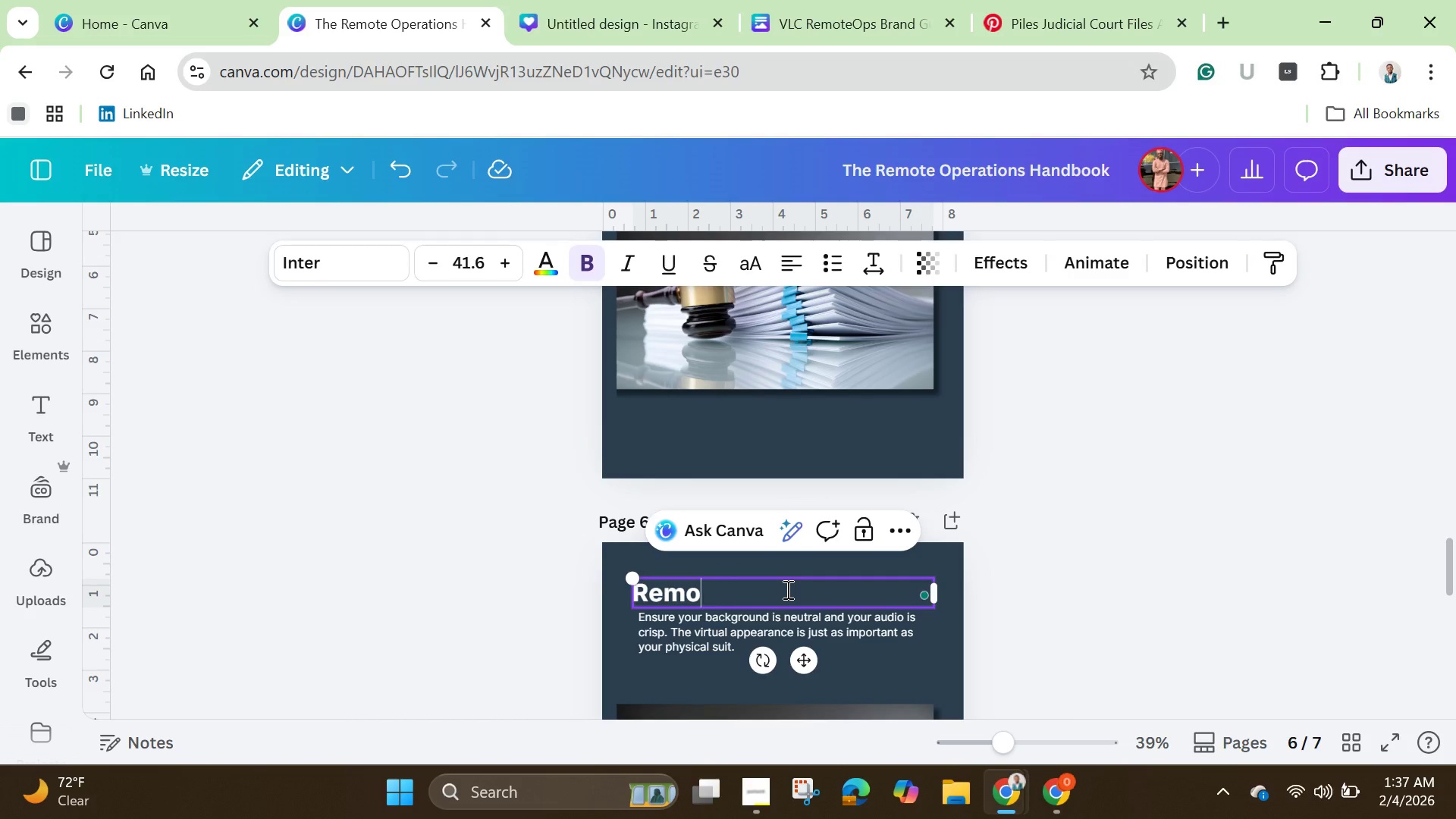 
hold_key(key=E, duration=0.41)
 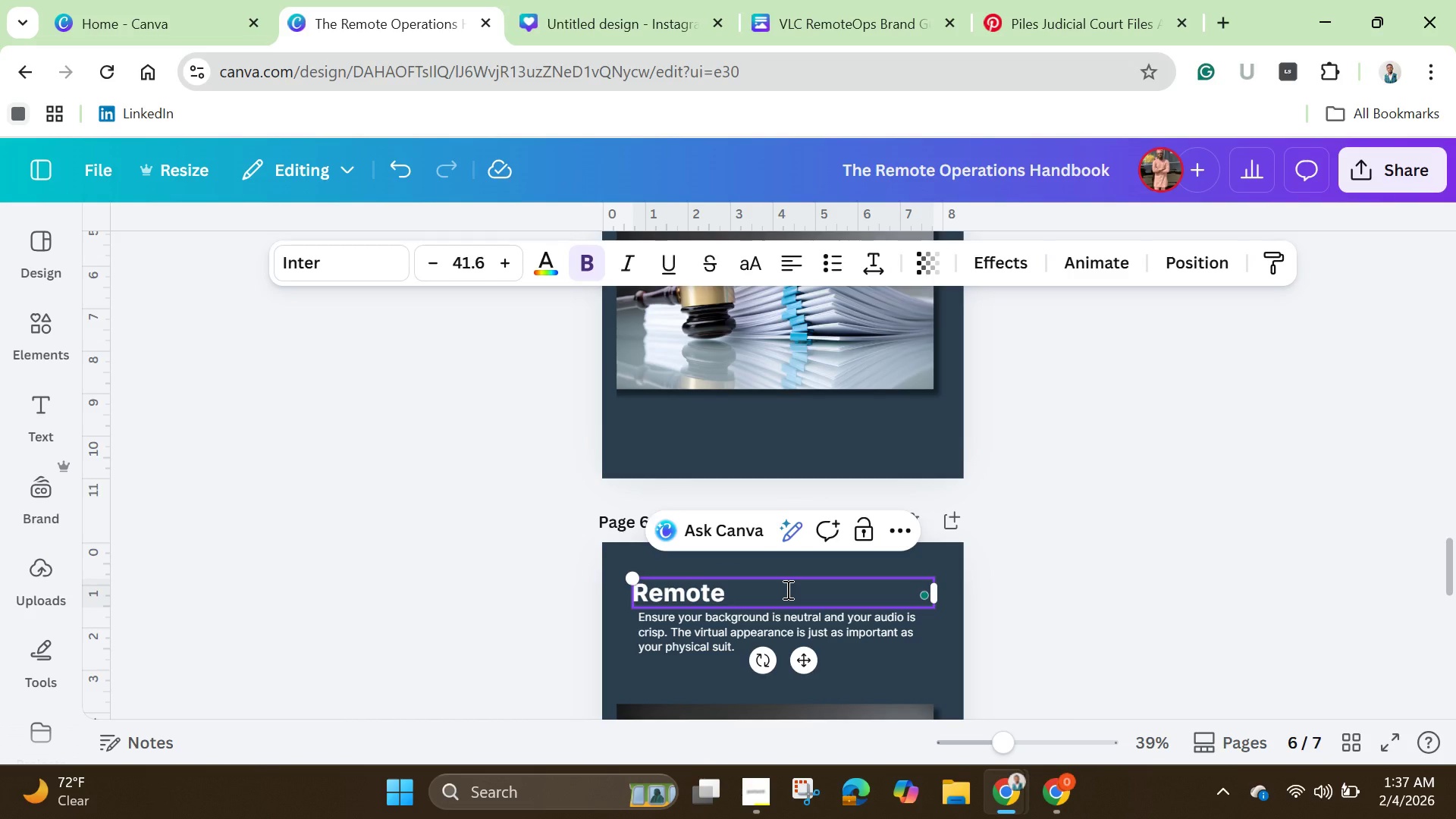 
key(Control+ControlLeft)
 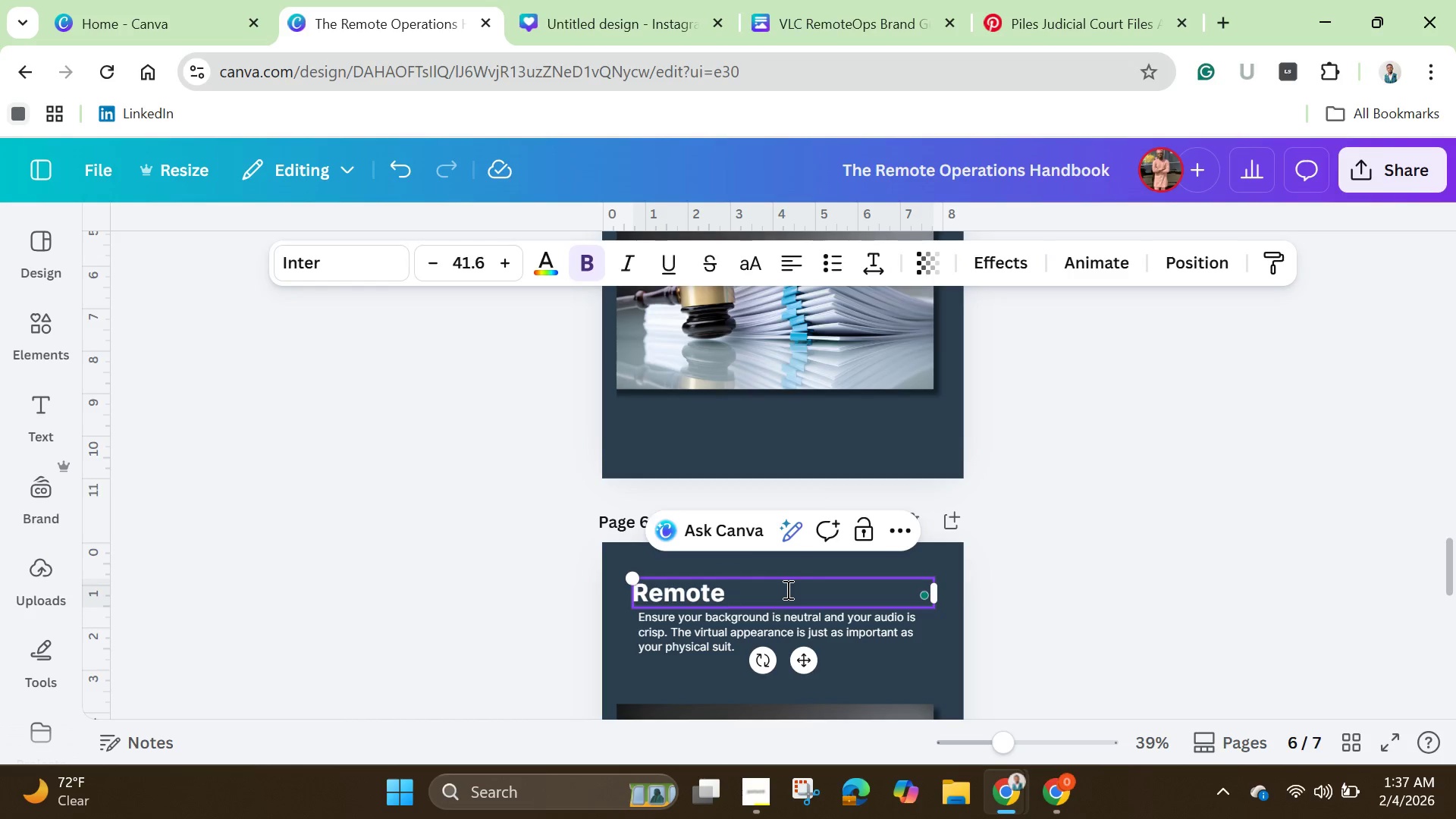 
type(Red)
key(Backspace)
type(adiness )
 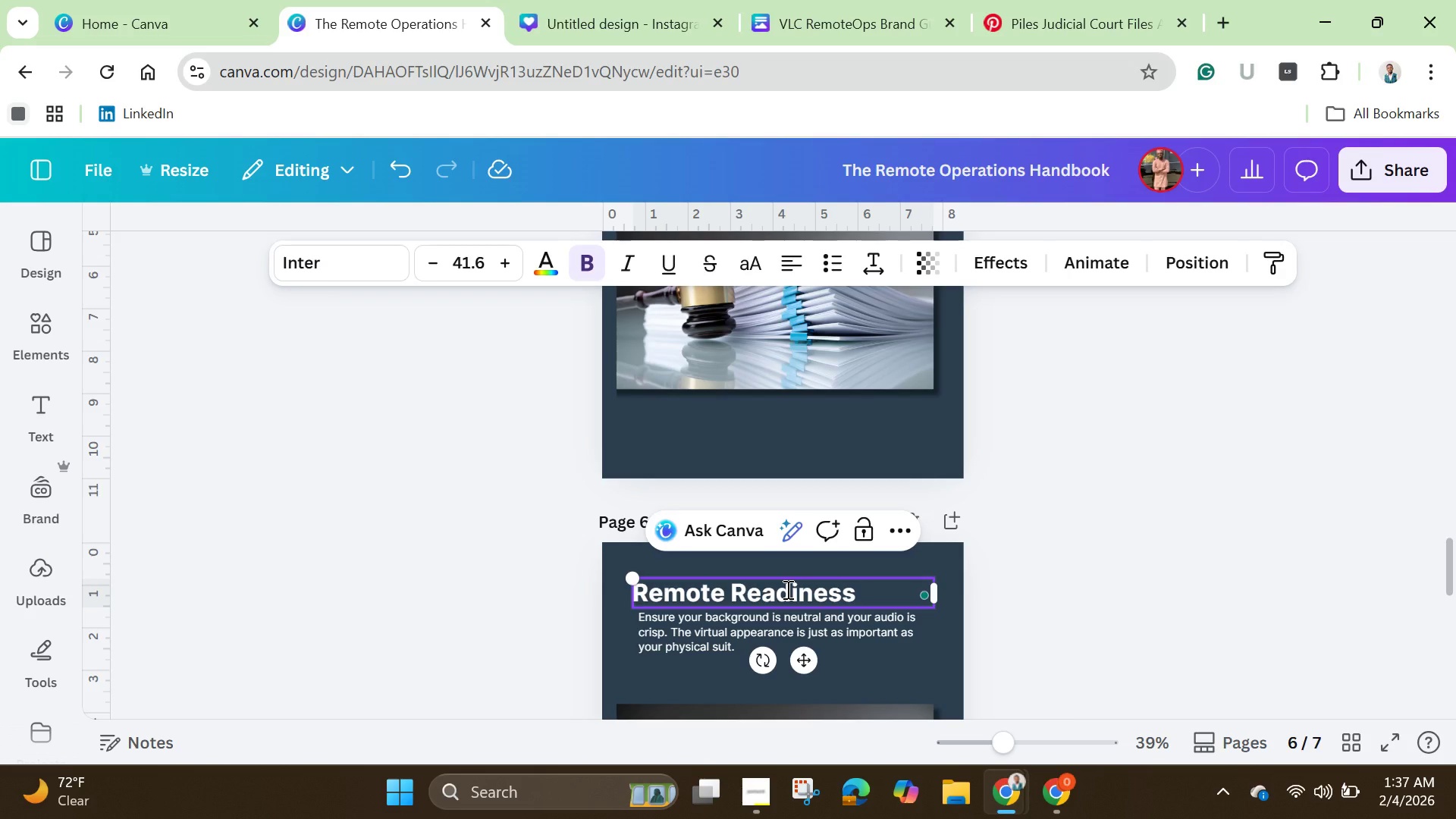 
type(Checklo)
key(Backspace)
type(ist)
 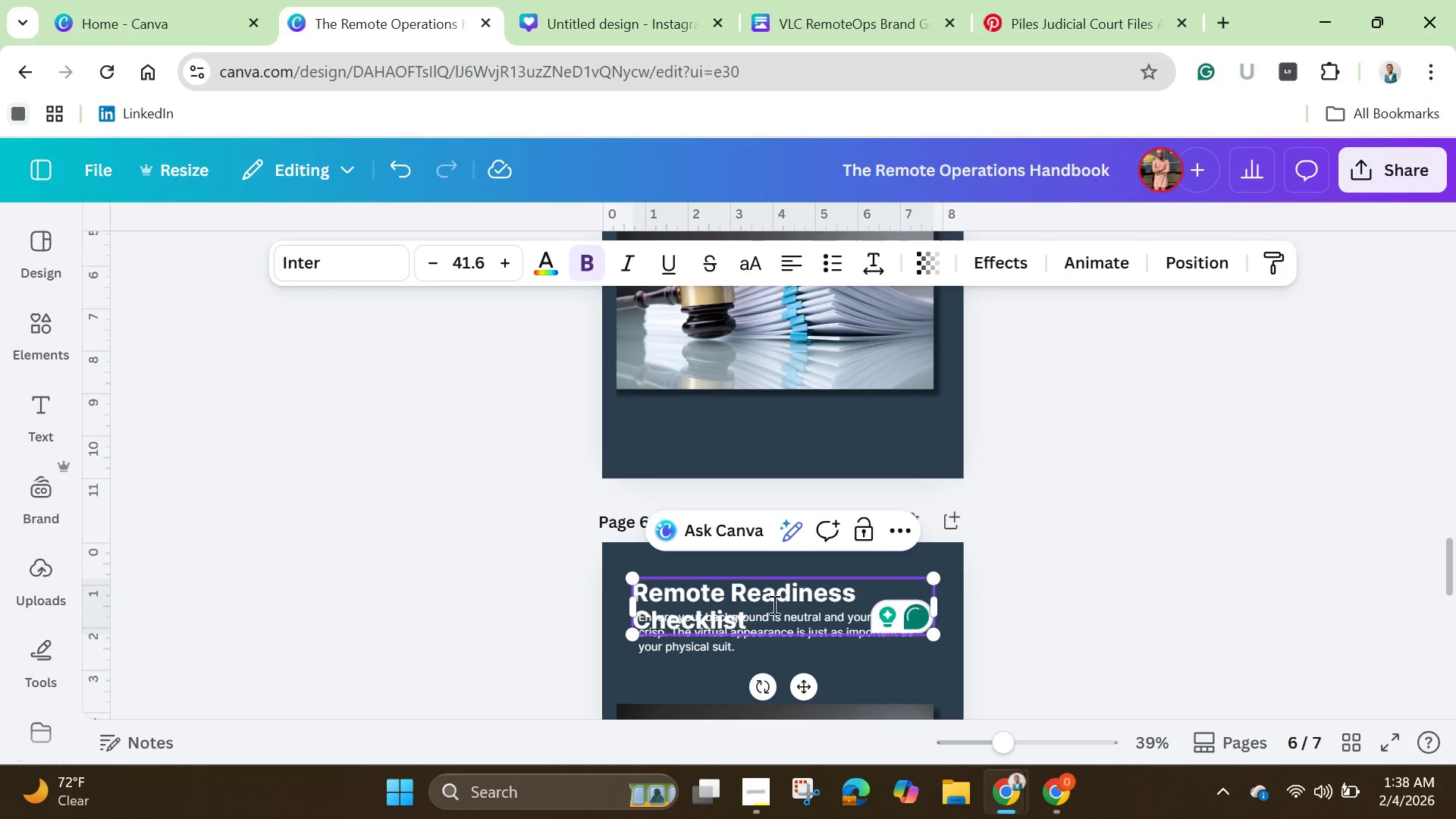 
left_click([1046, 595])
 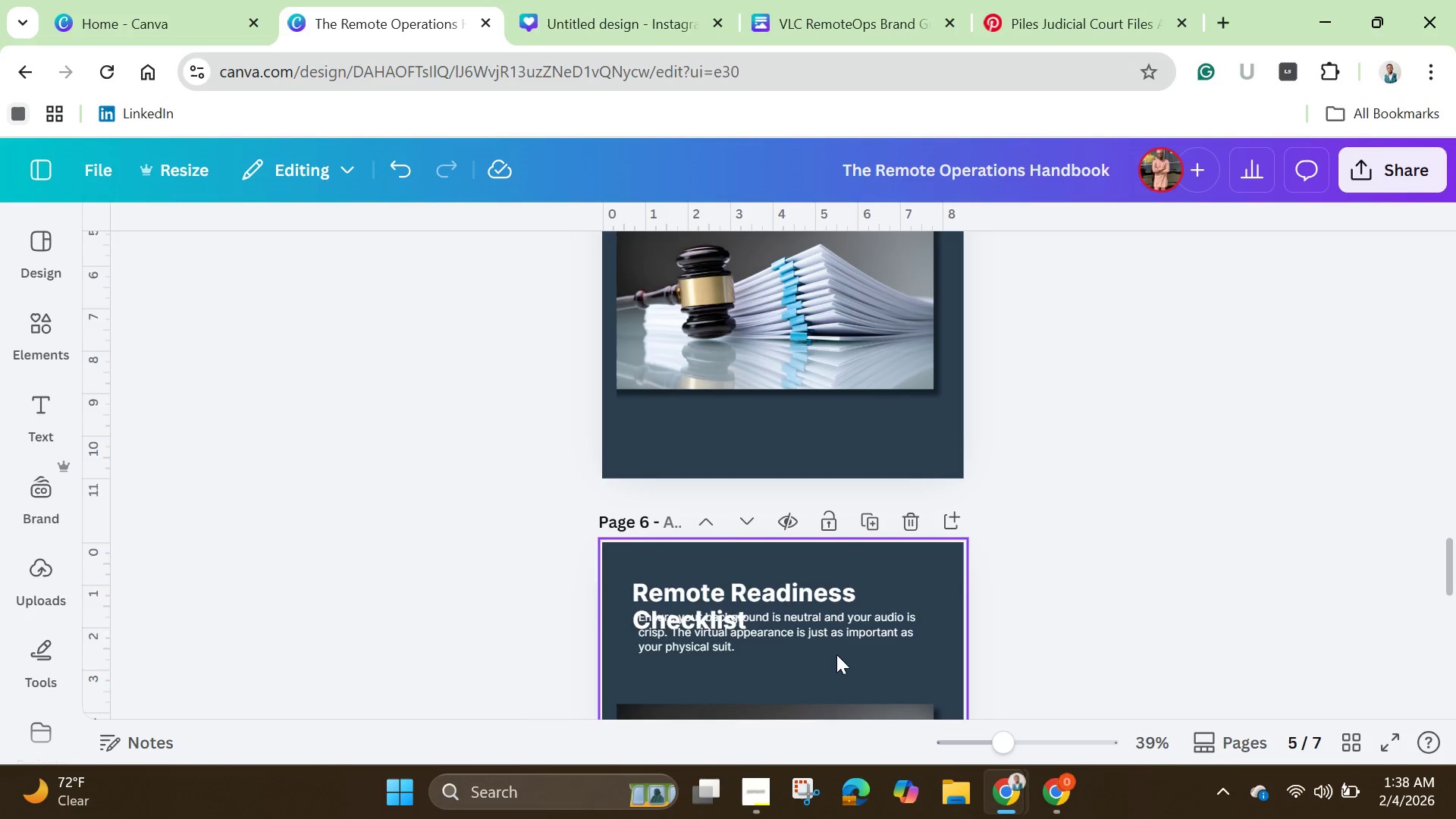 
left_click([843, 632])
 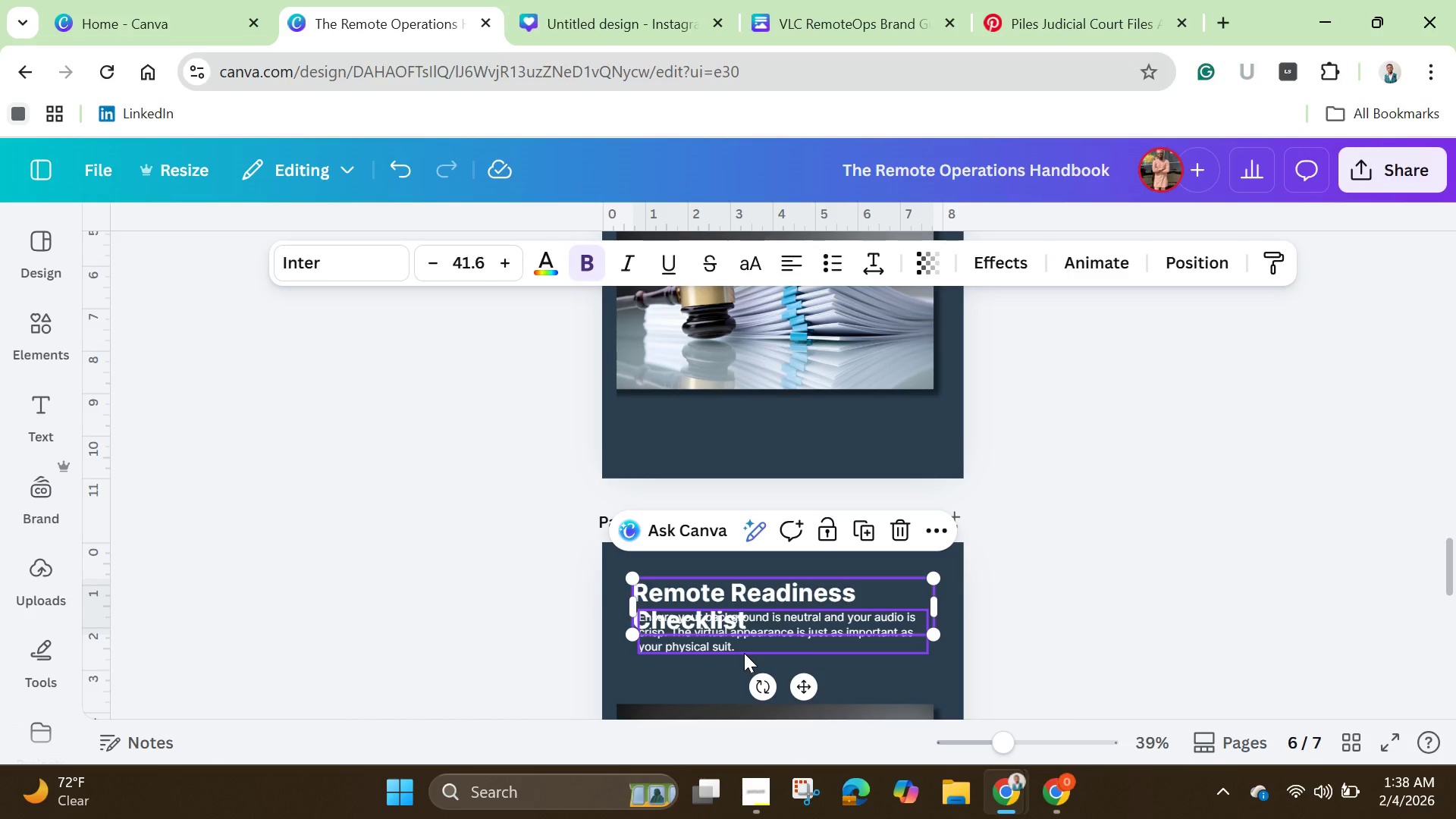 
left_click([742, 653])
 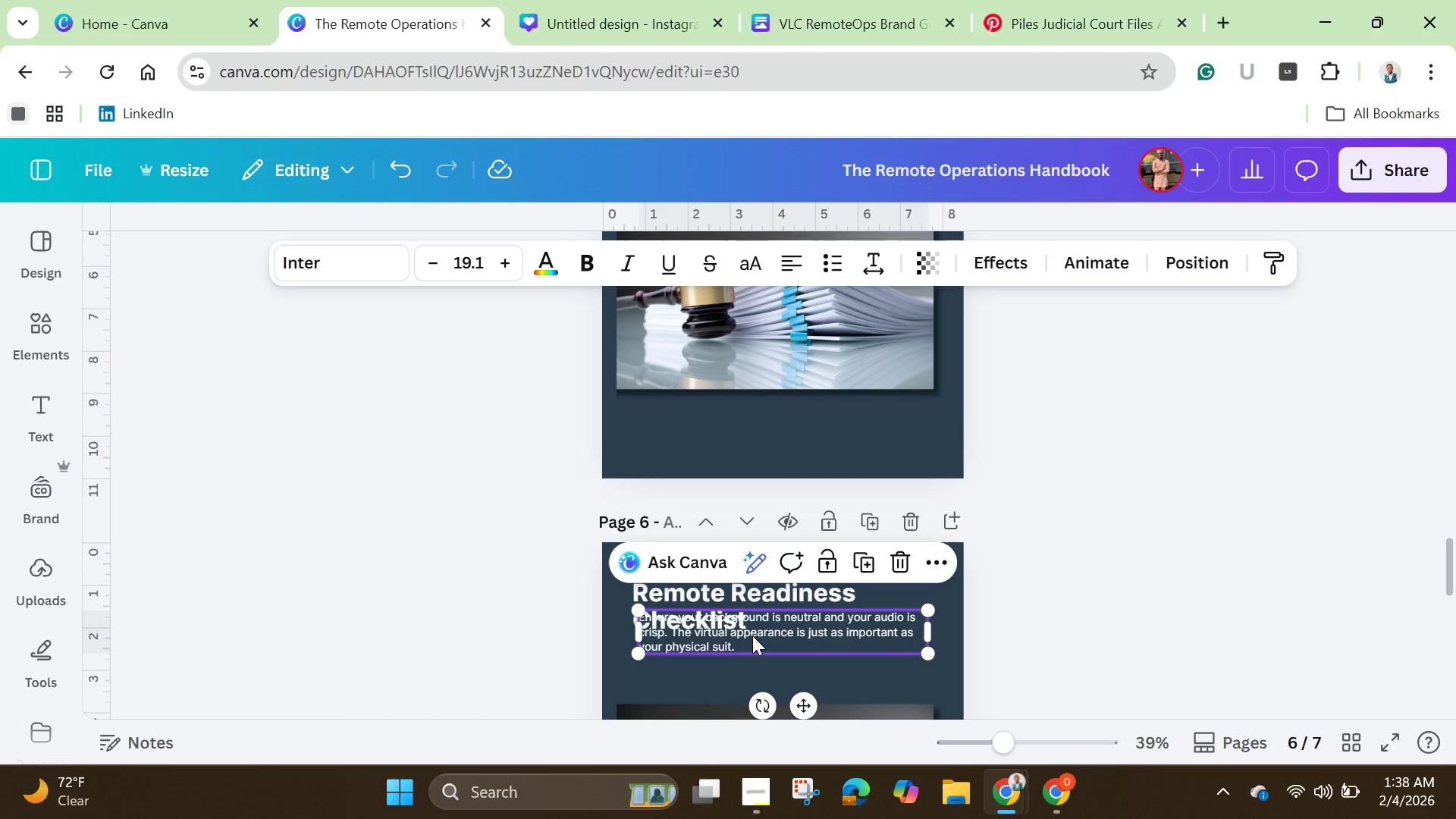 
left_click_drag(start_coordinate=[752, 635], to_coordinate=[729, 686])
 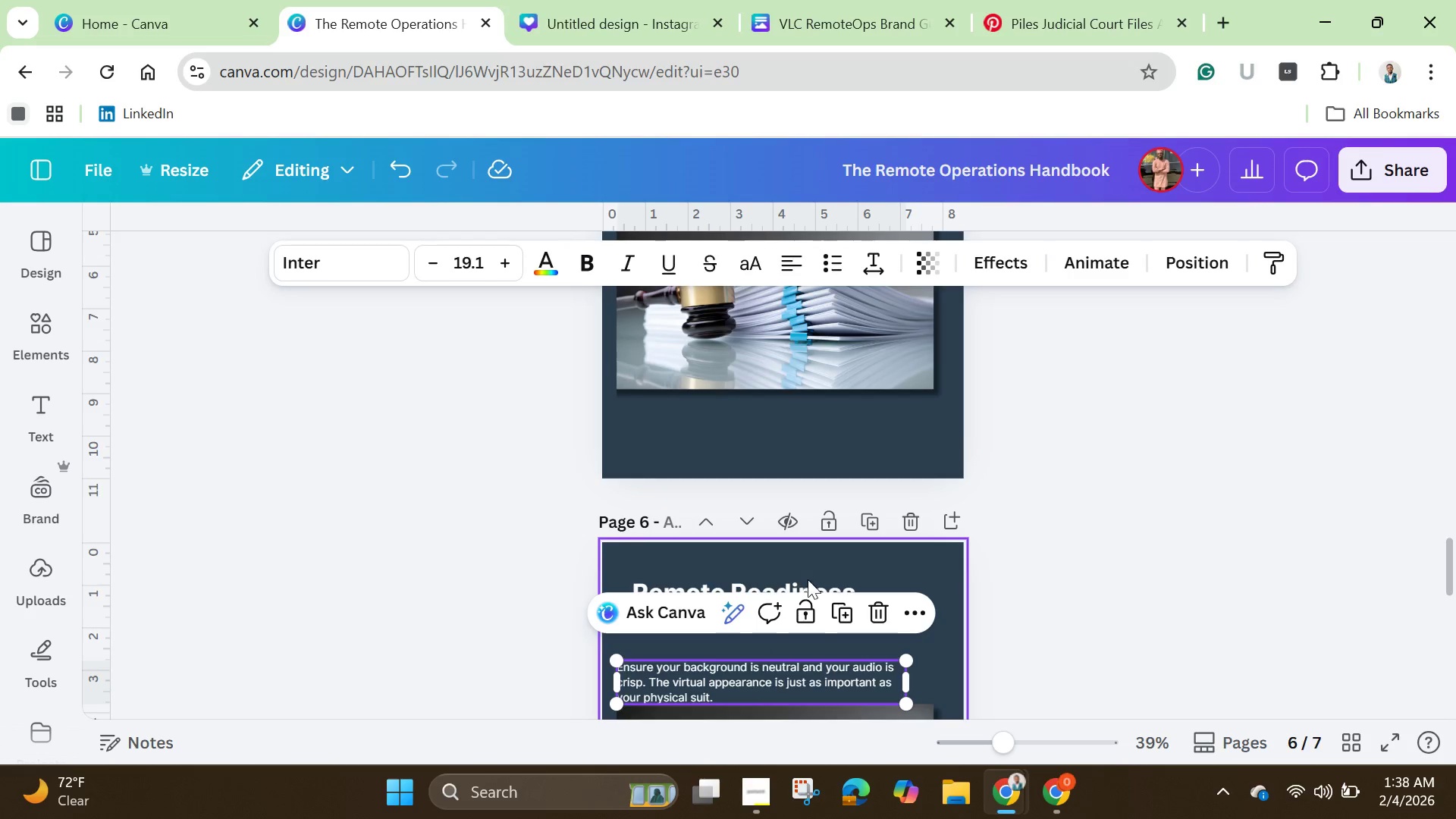 
left_click([818, 590])
 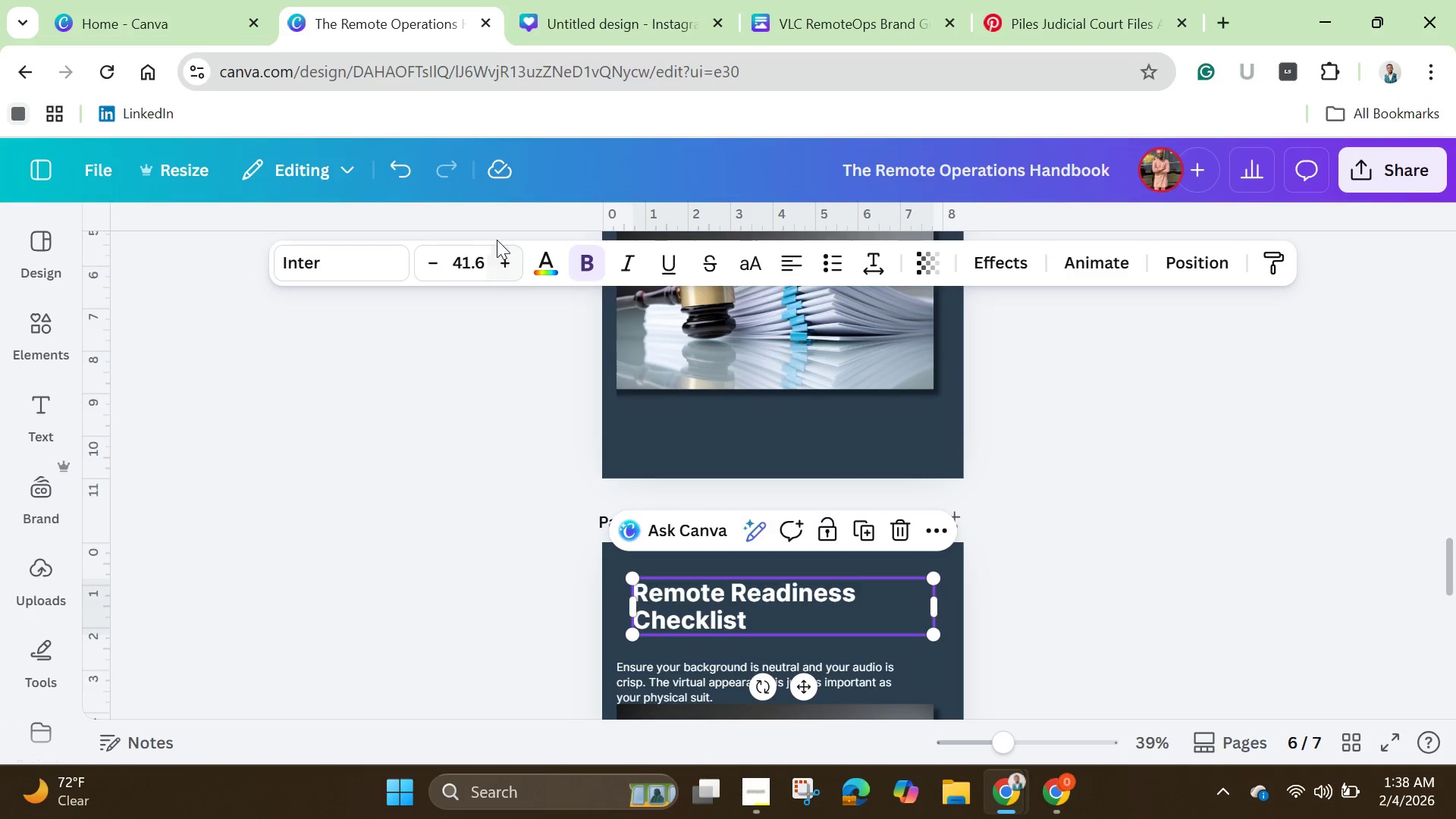 
left_click([512, 260])
 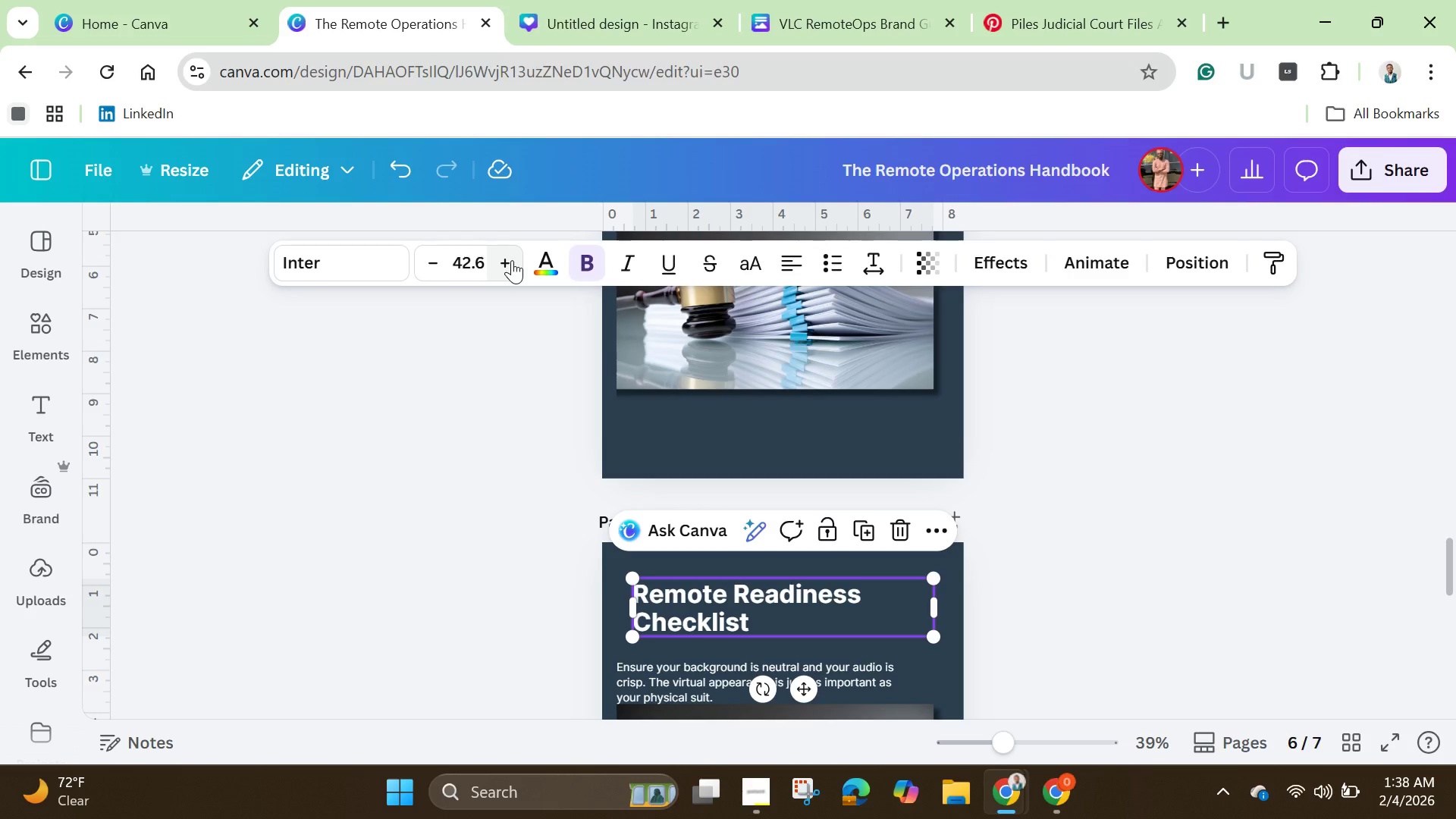 
left_click([512, 260])
 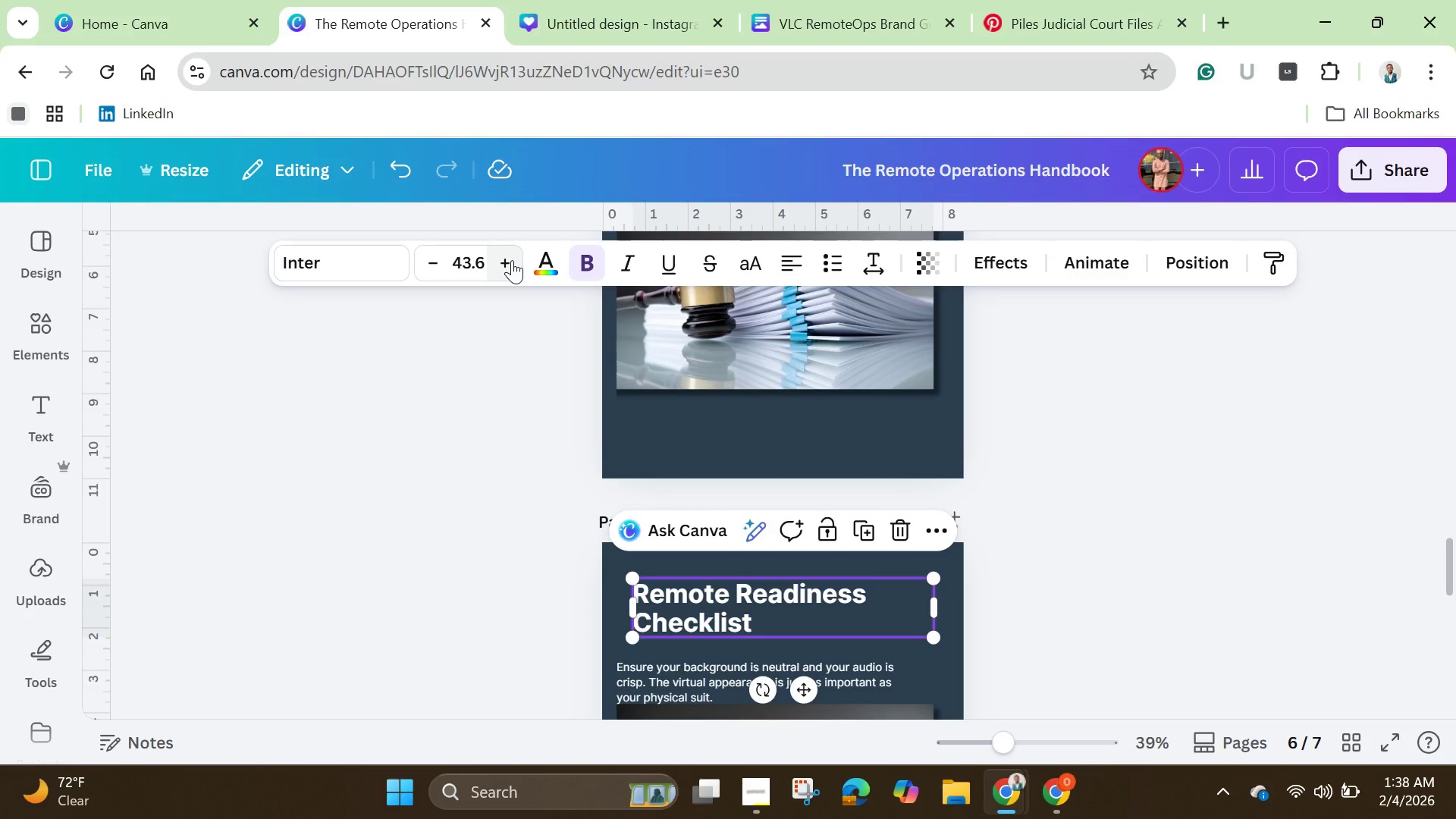 
left_click([512, 260])
 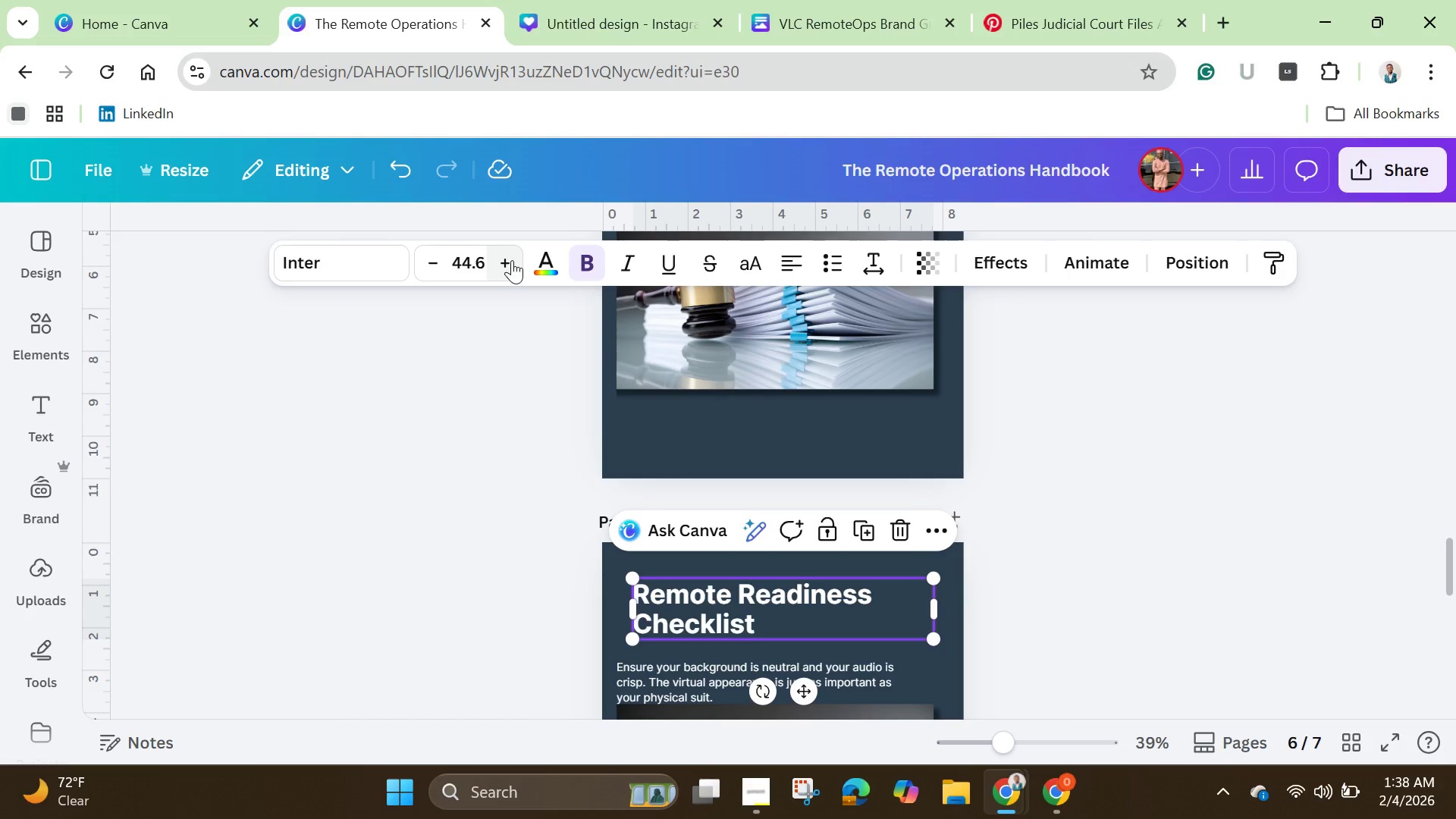 
wait(5.53)
 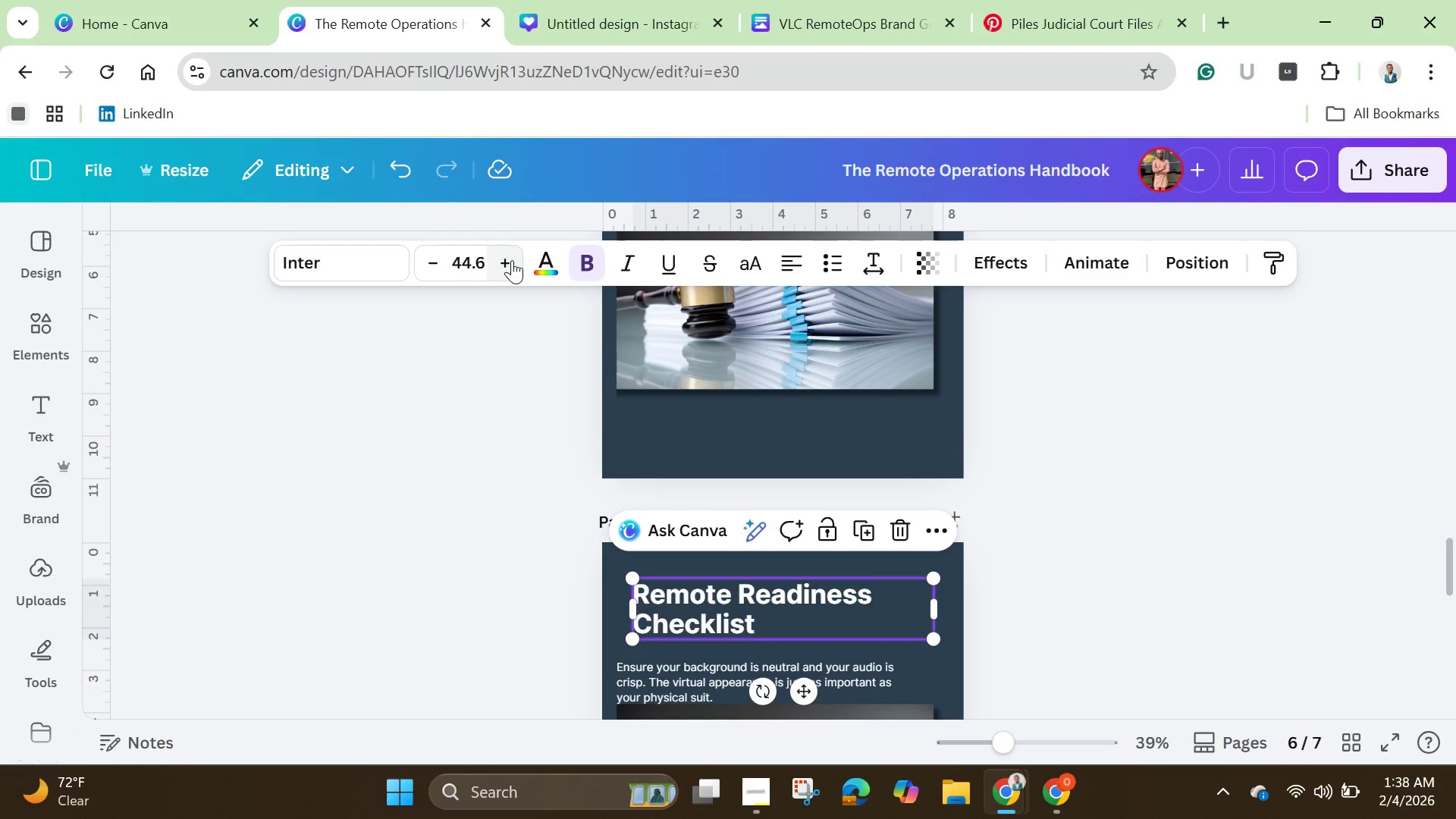 
left_click([512, 260])
 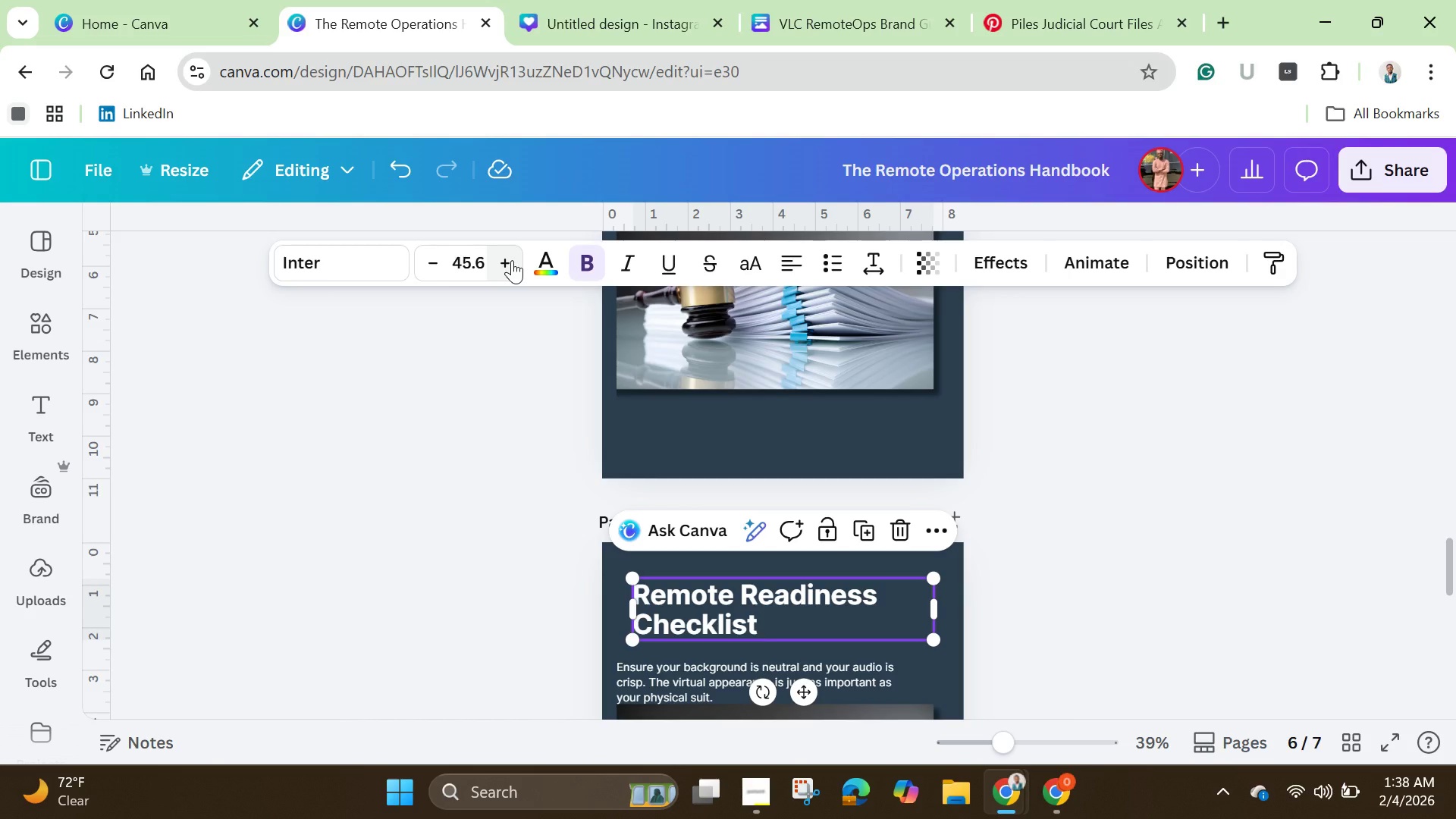 
left_click([512, 260])
 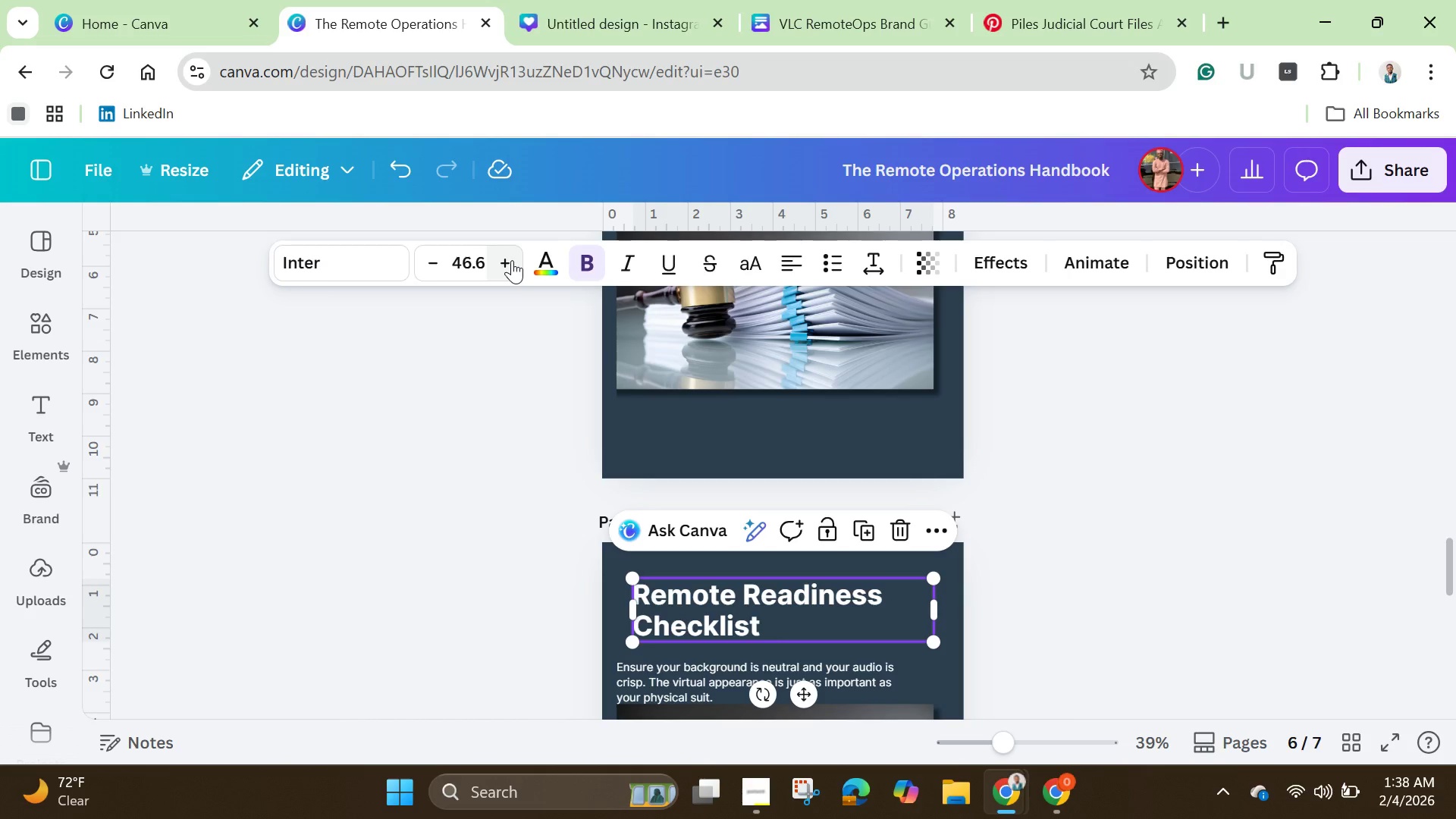 
double_click([512, 260])
 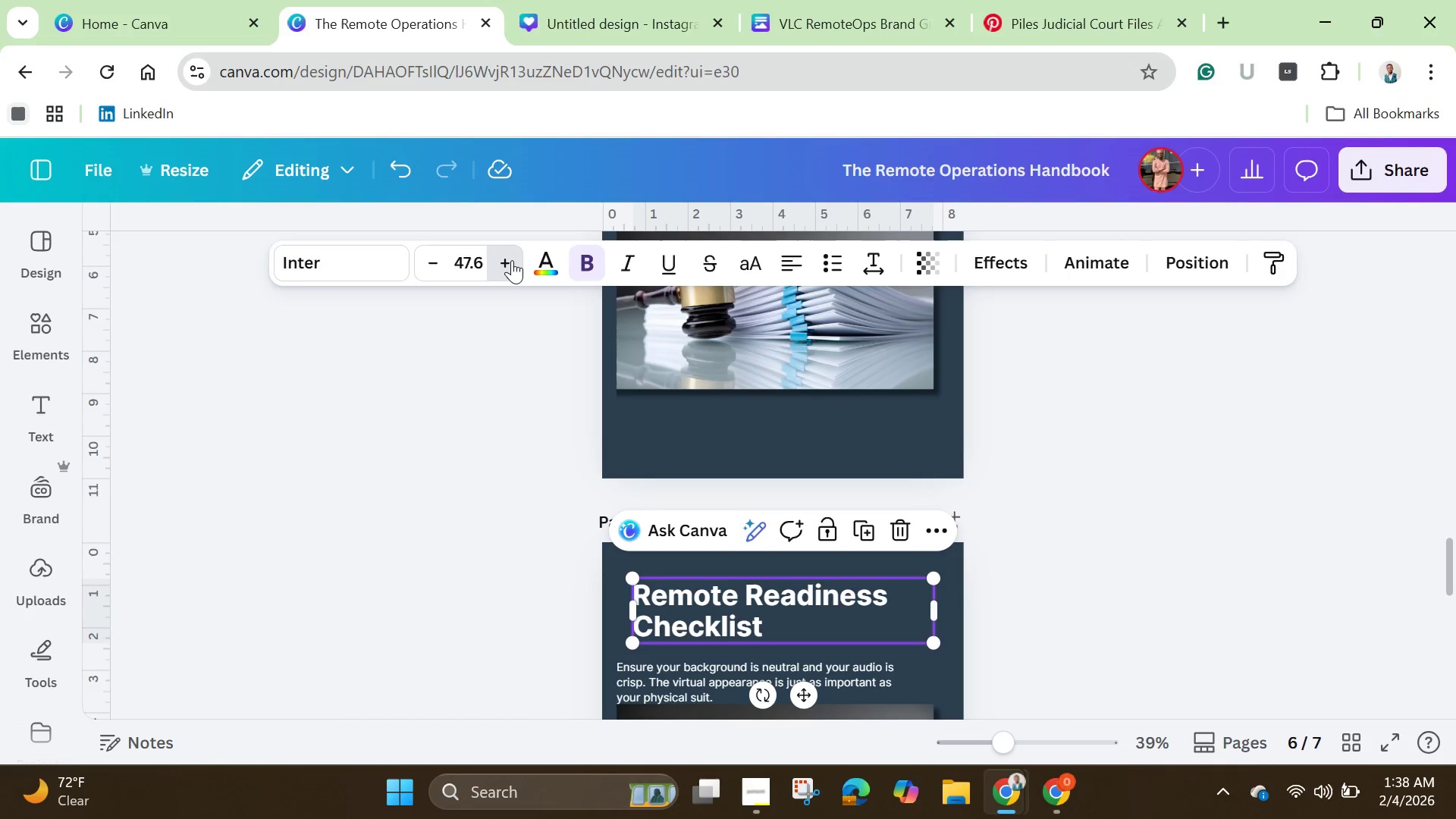 
triple_click([512, 260])
 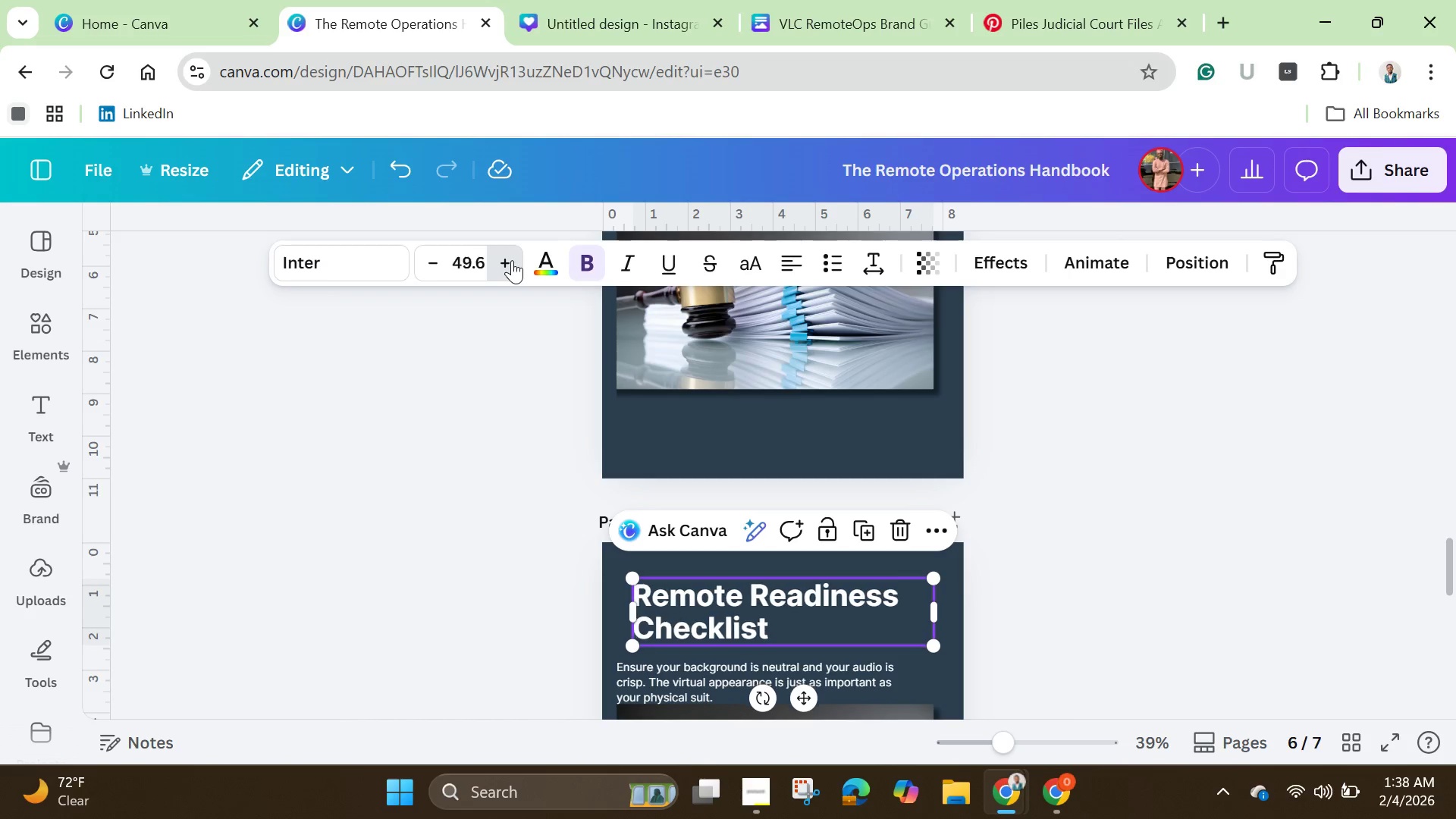 
triple_click([512, 260])
 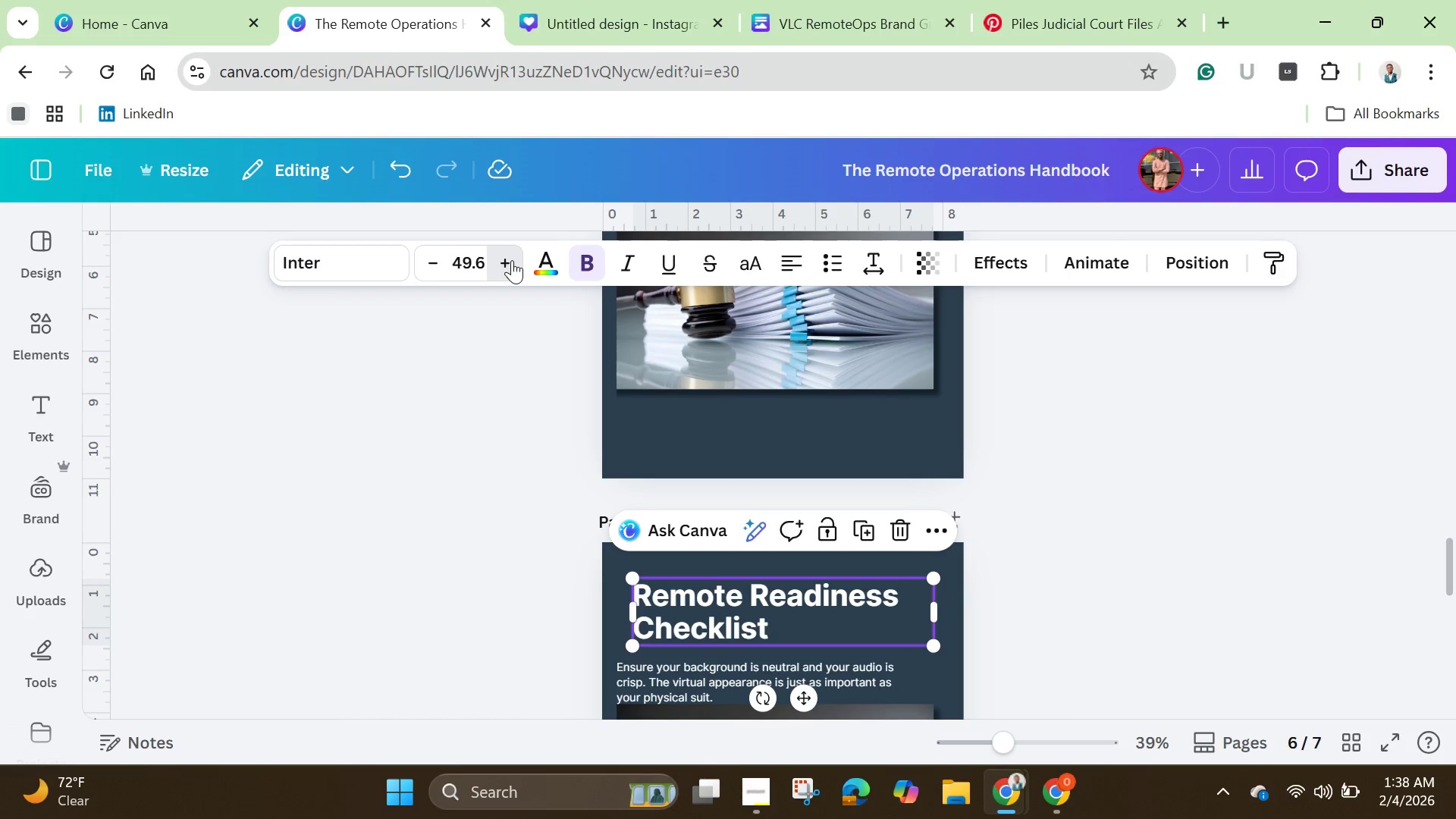 
triple_click([512, 260])
 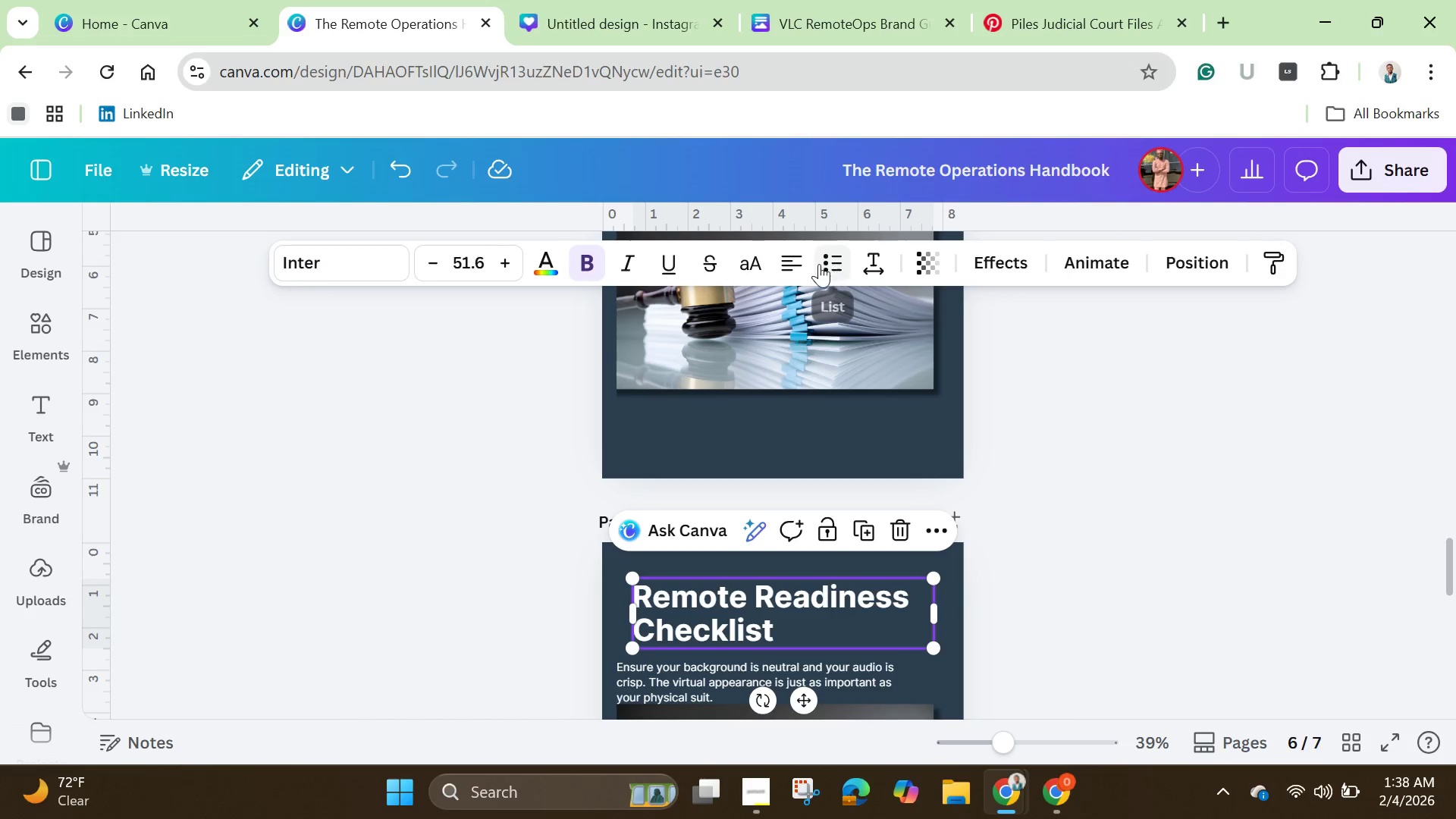 
left_click([770, 264])
 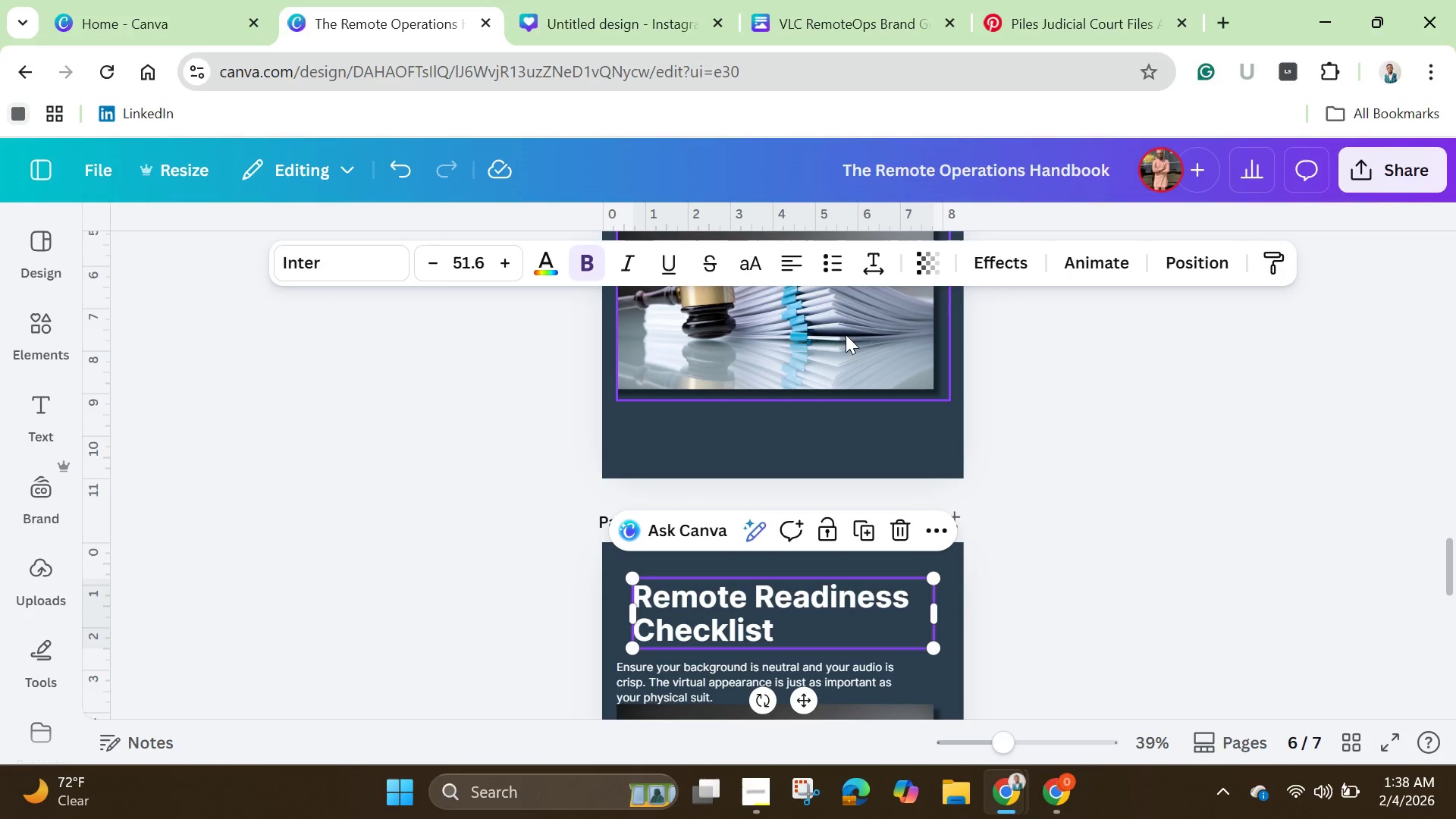 
left_click([786, 263])
 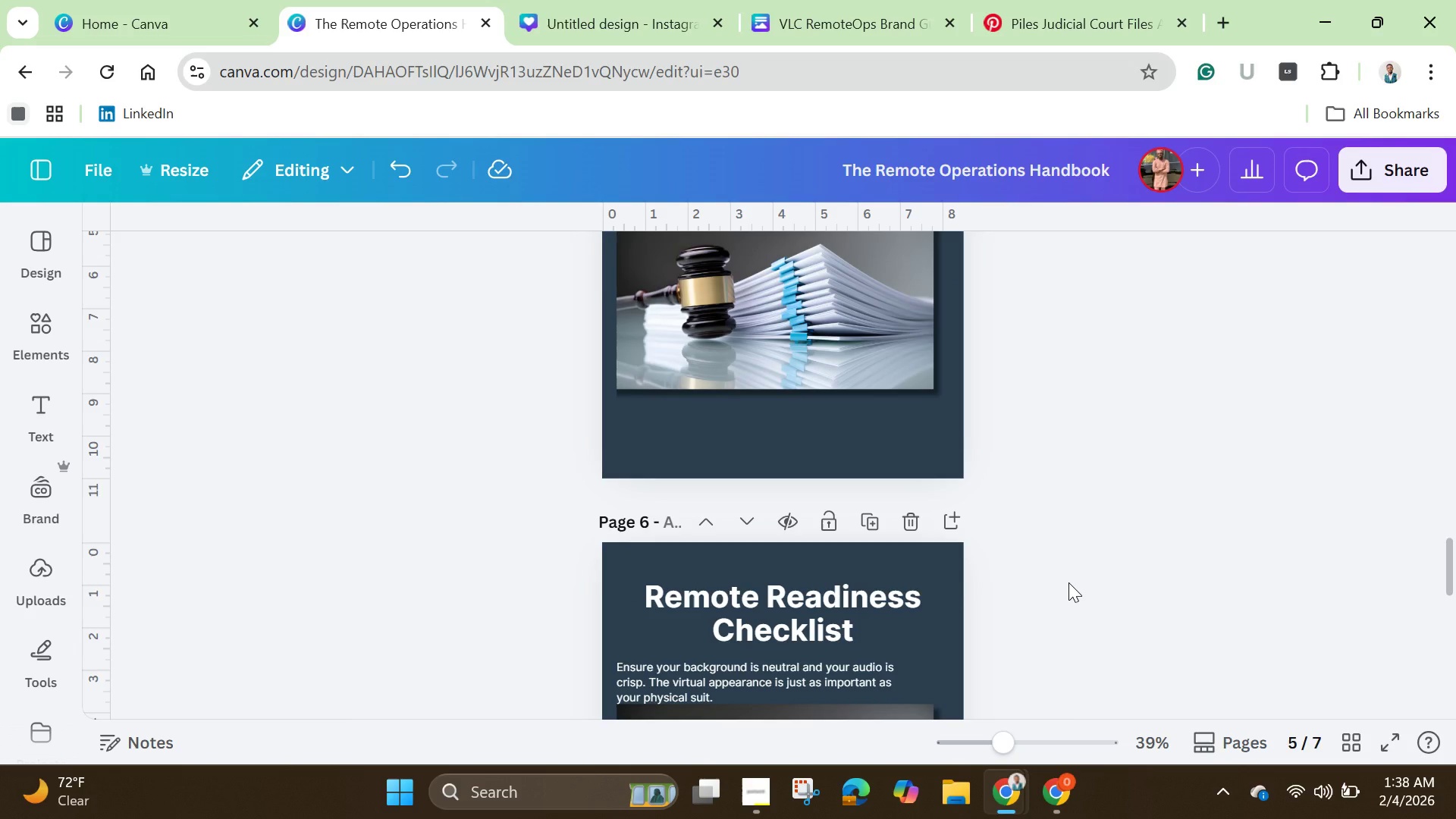 
scroll: coordinate [1068, 582], scroll_direction: none, amount: 0.0
 